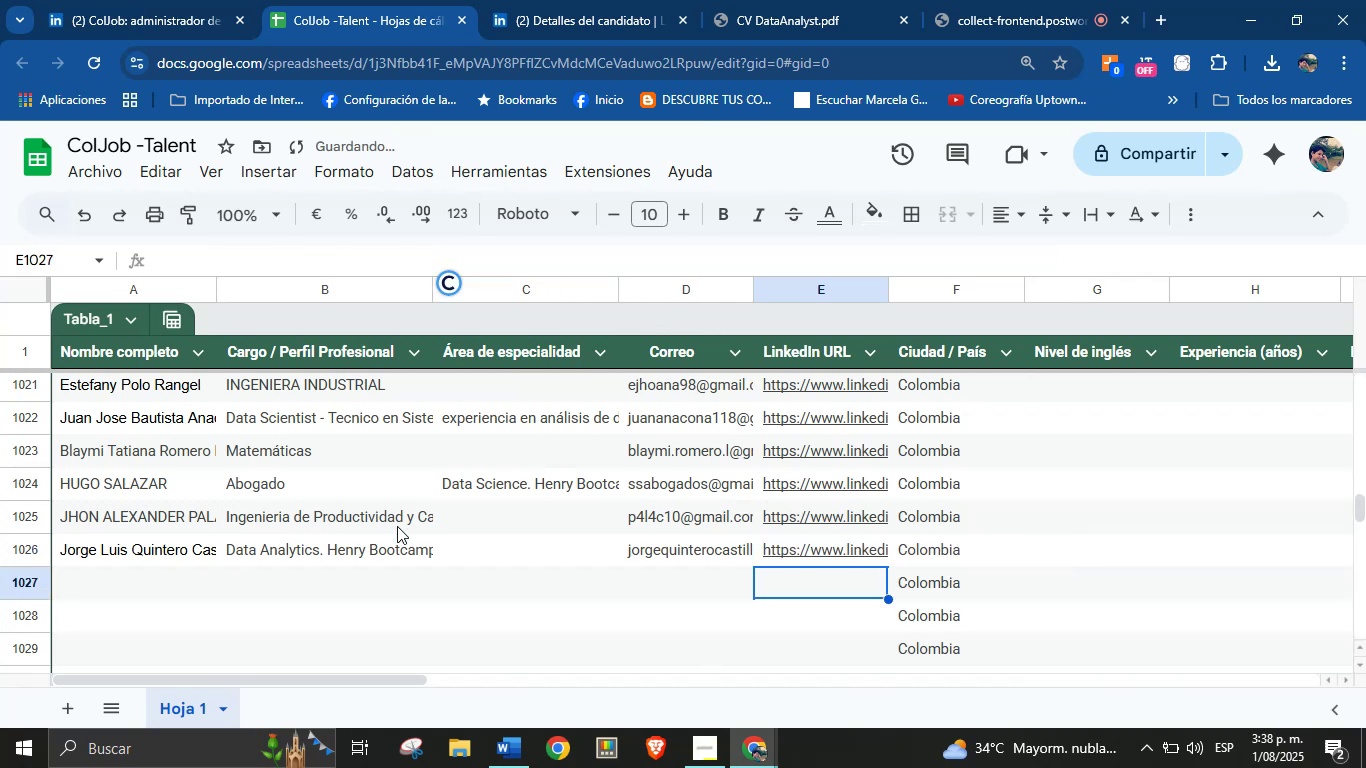 
scroll: coordinate [344, 566], scroll_direction: down, amount: 1.0
 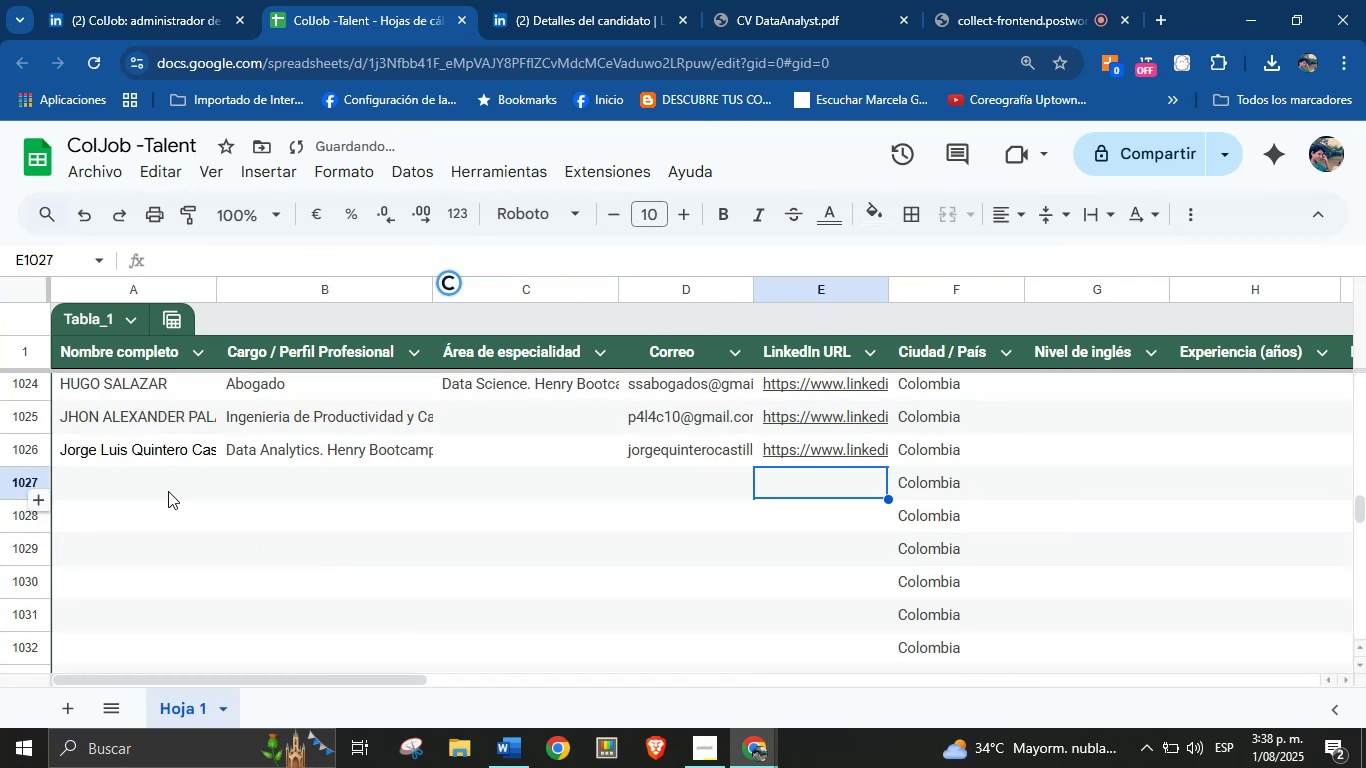 
left_click([144, 485])
 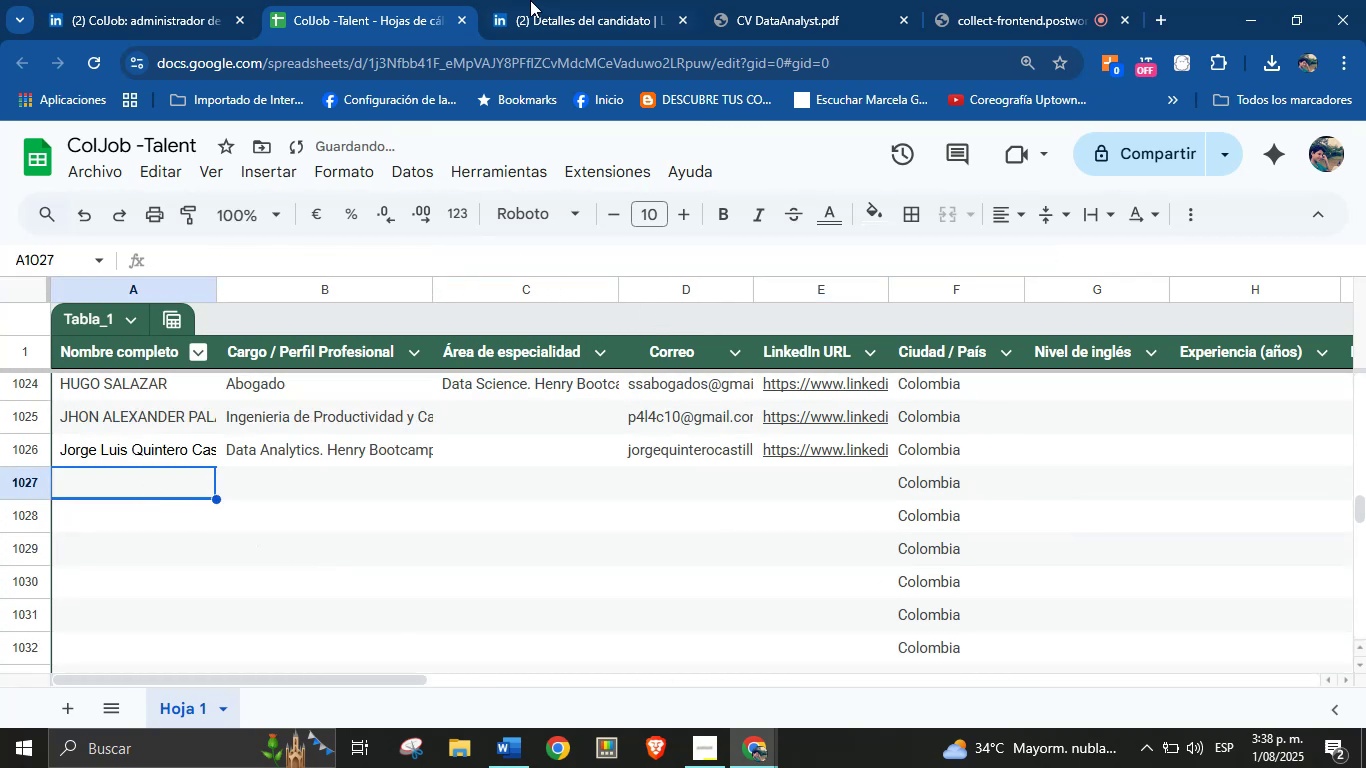 
left_click([557, 0])
 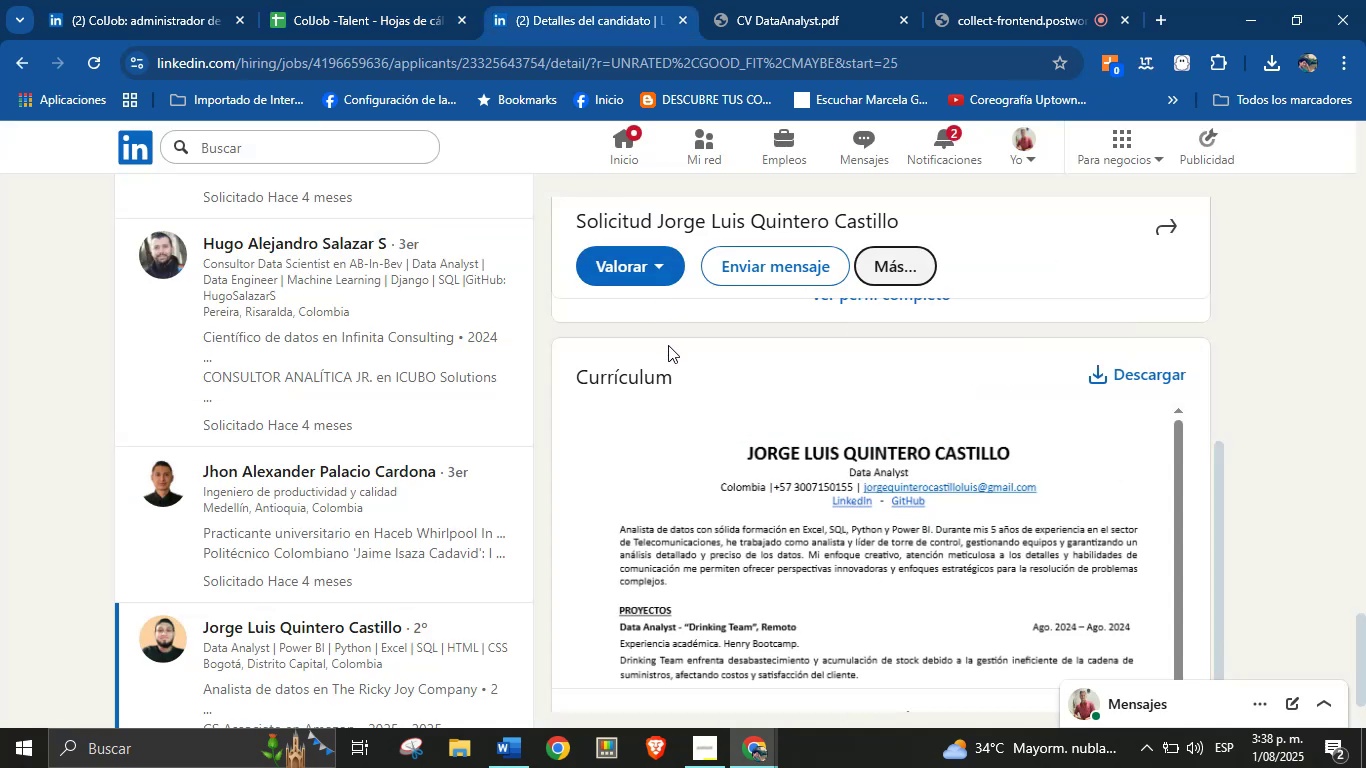 
scroll: coordinate [389, 393], scroll_direction: down, amount: 3.0
 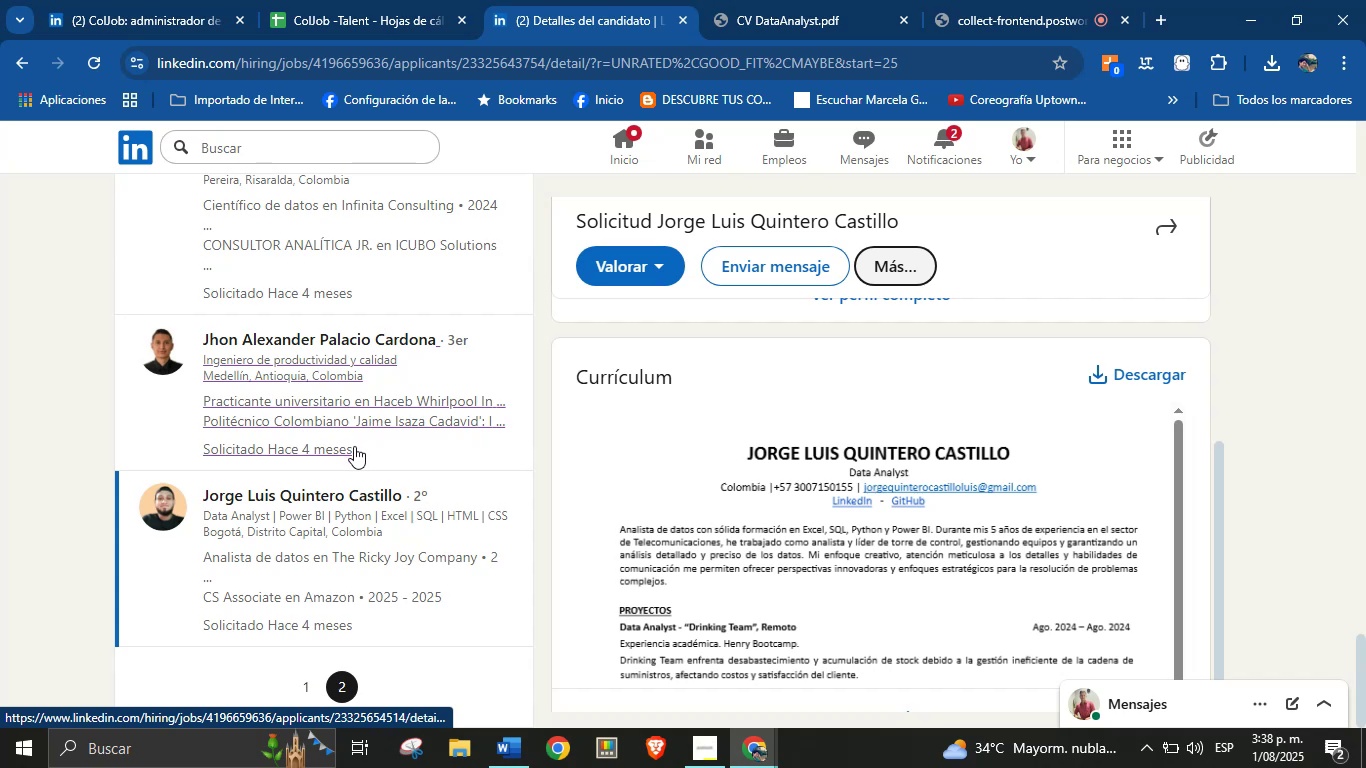 
scroll: coordinate [355, 401], scroll_direction: up, amount: 6.0
 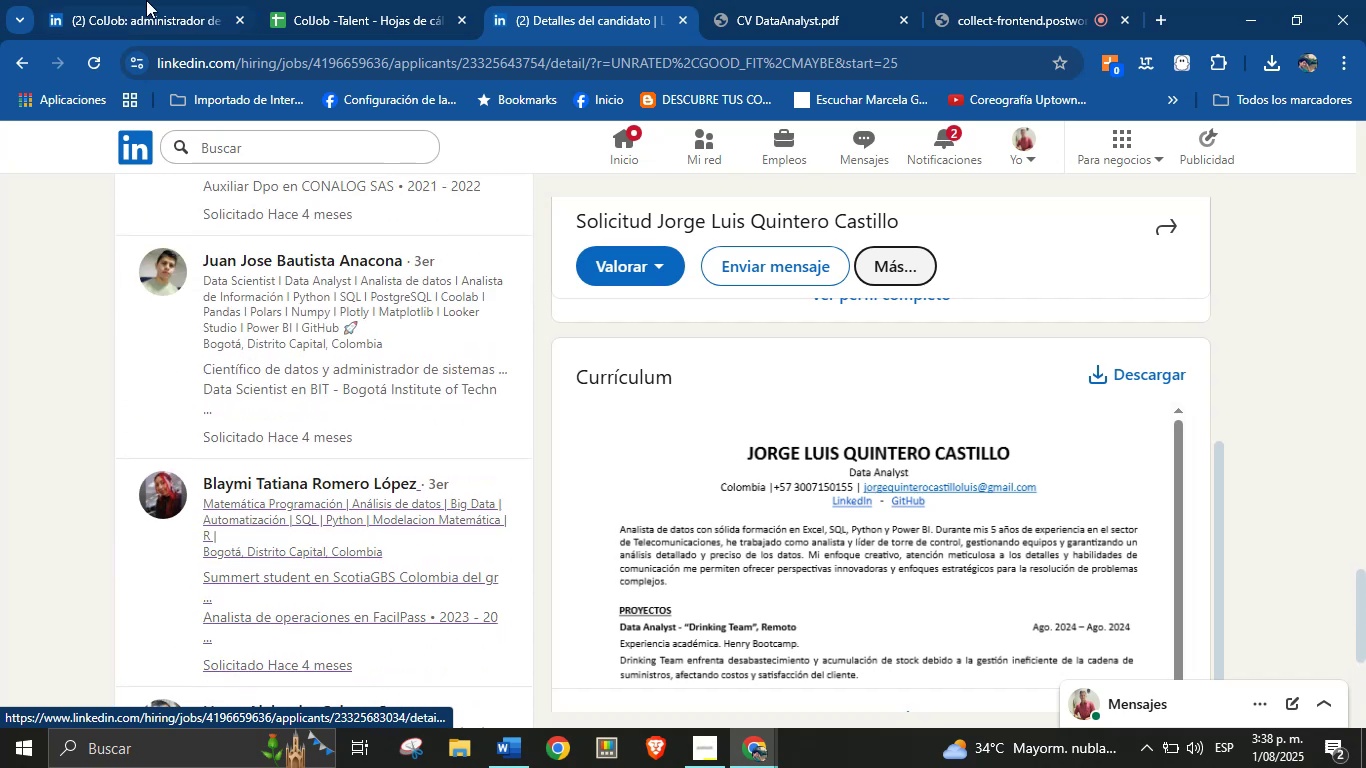 
left_click([145, 0])
 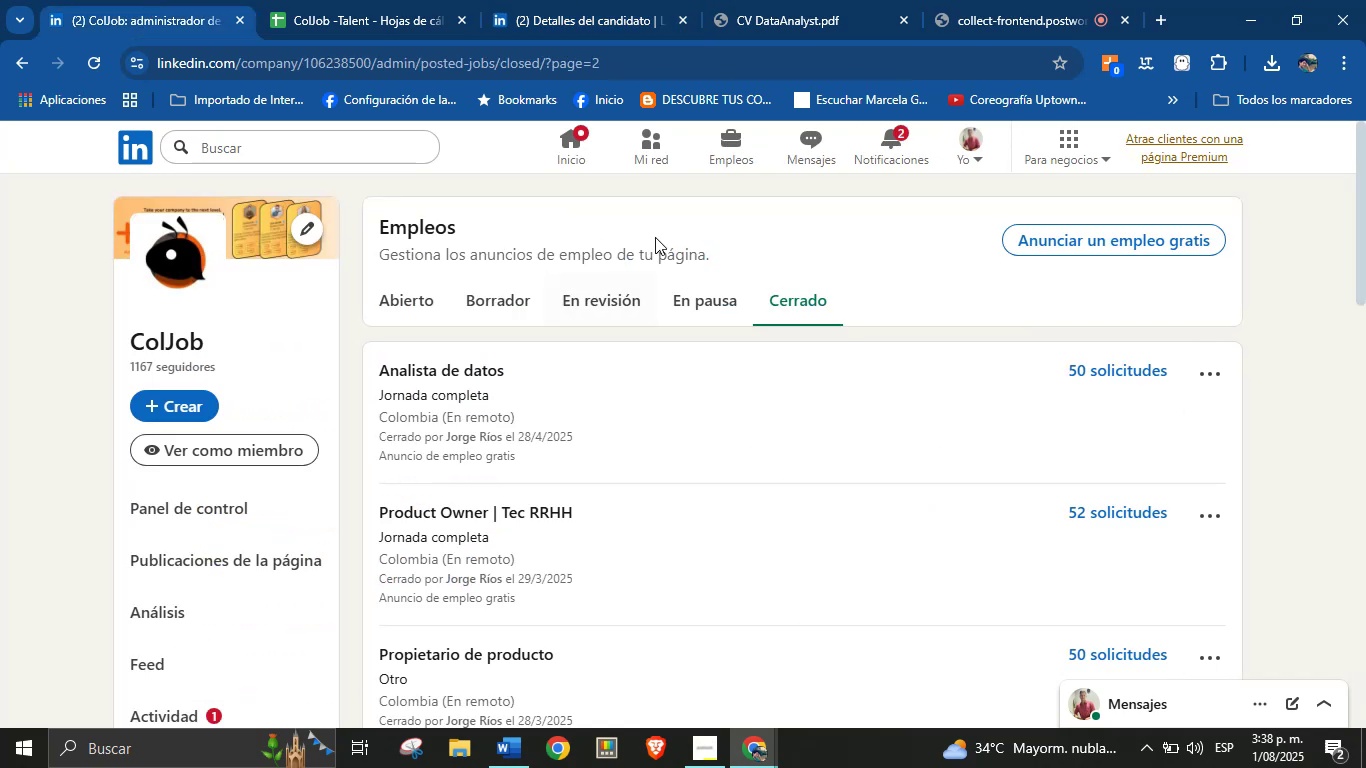 
scroll: coordinate [791, 433], scroll_direction: down, amount: 19.0
 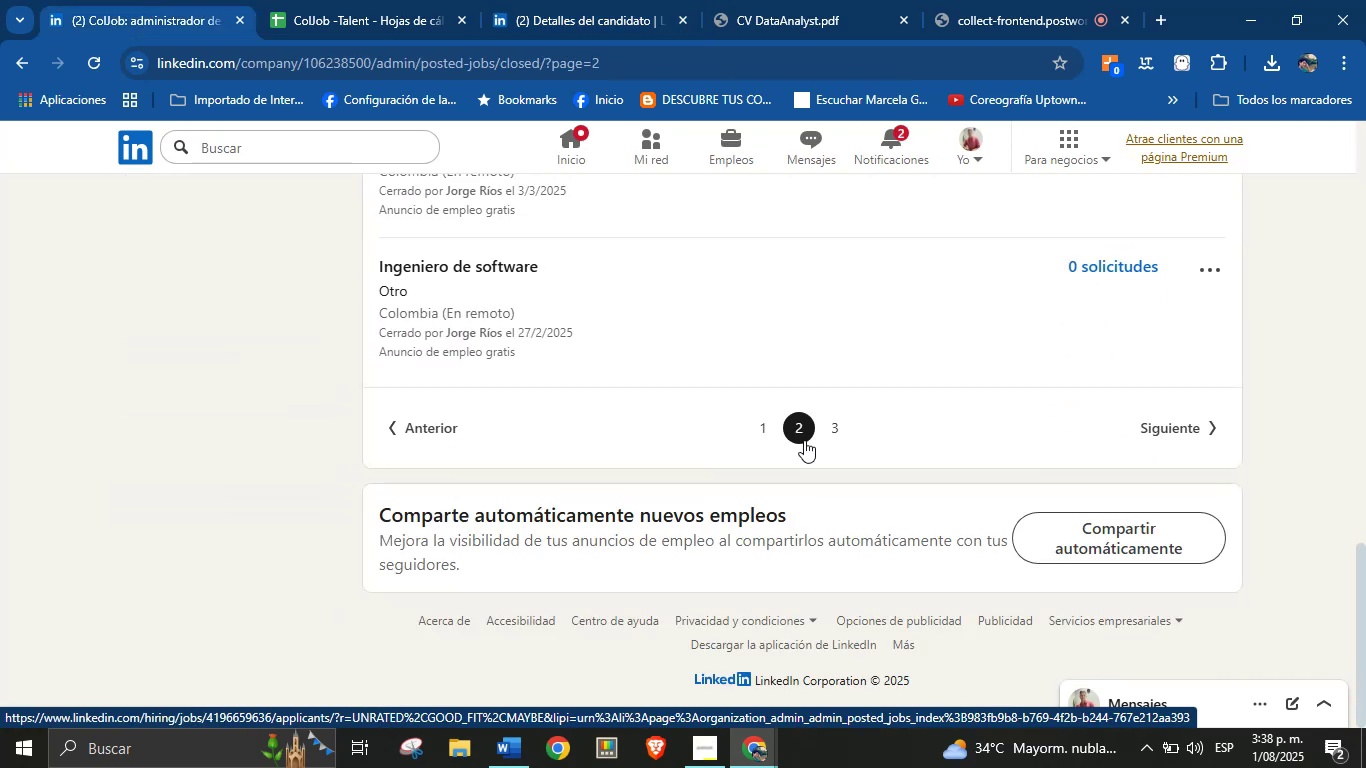 
scroll: coordinate [1107, 353], scroll_direction: up, amount: 9.0
 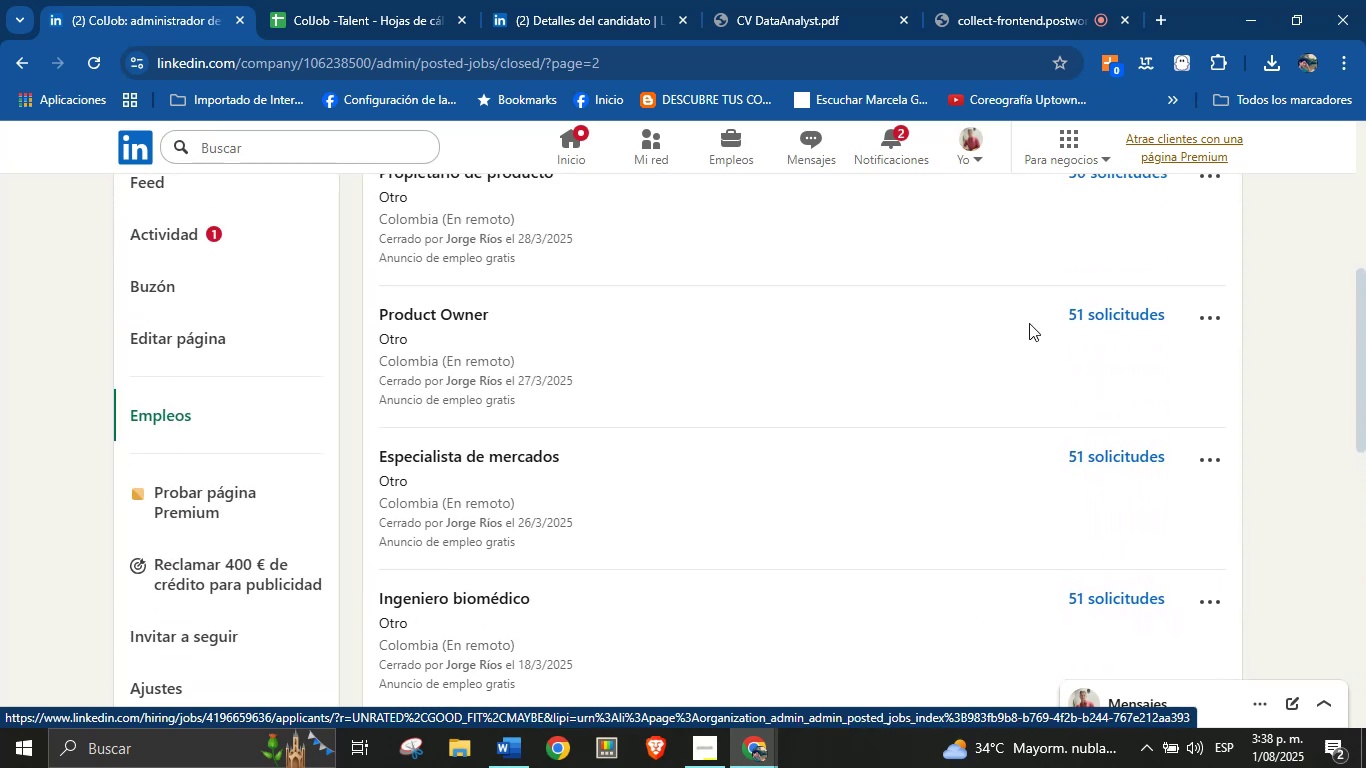 
scroll: coordinate [1086, 360], scroll_direction: up, amount: 4.0
 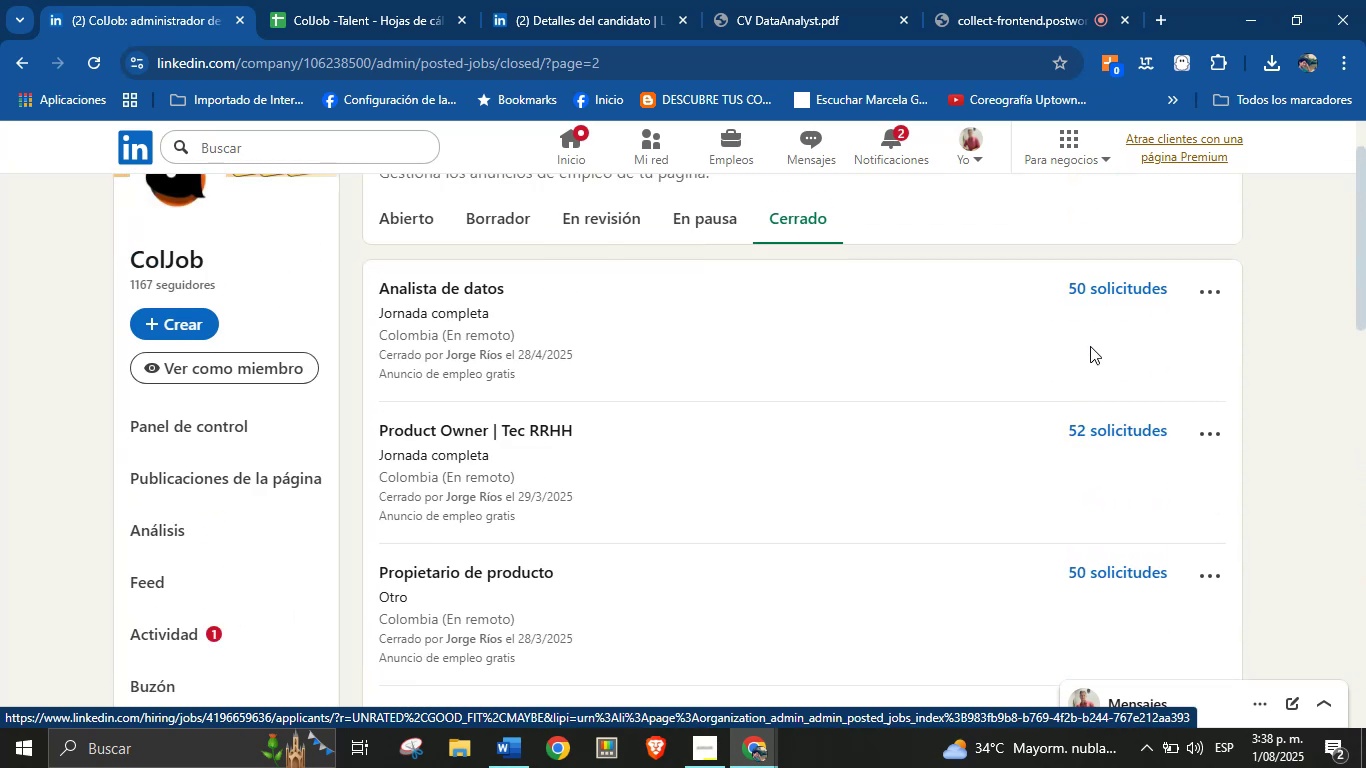 
scroll: coordinate [785, 484], scroll_direction: down, amount: 15.0
 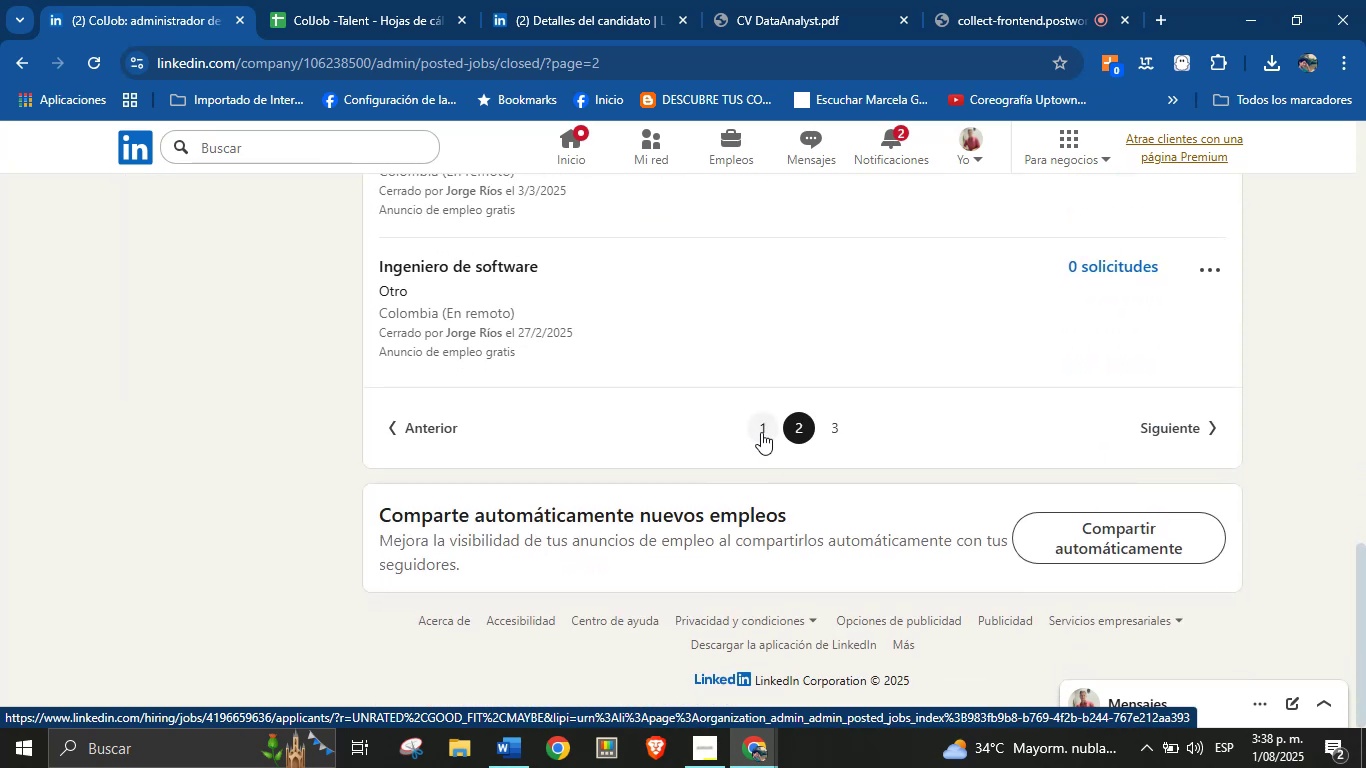 
left_click([760, 432])
 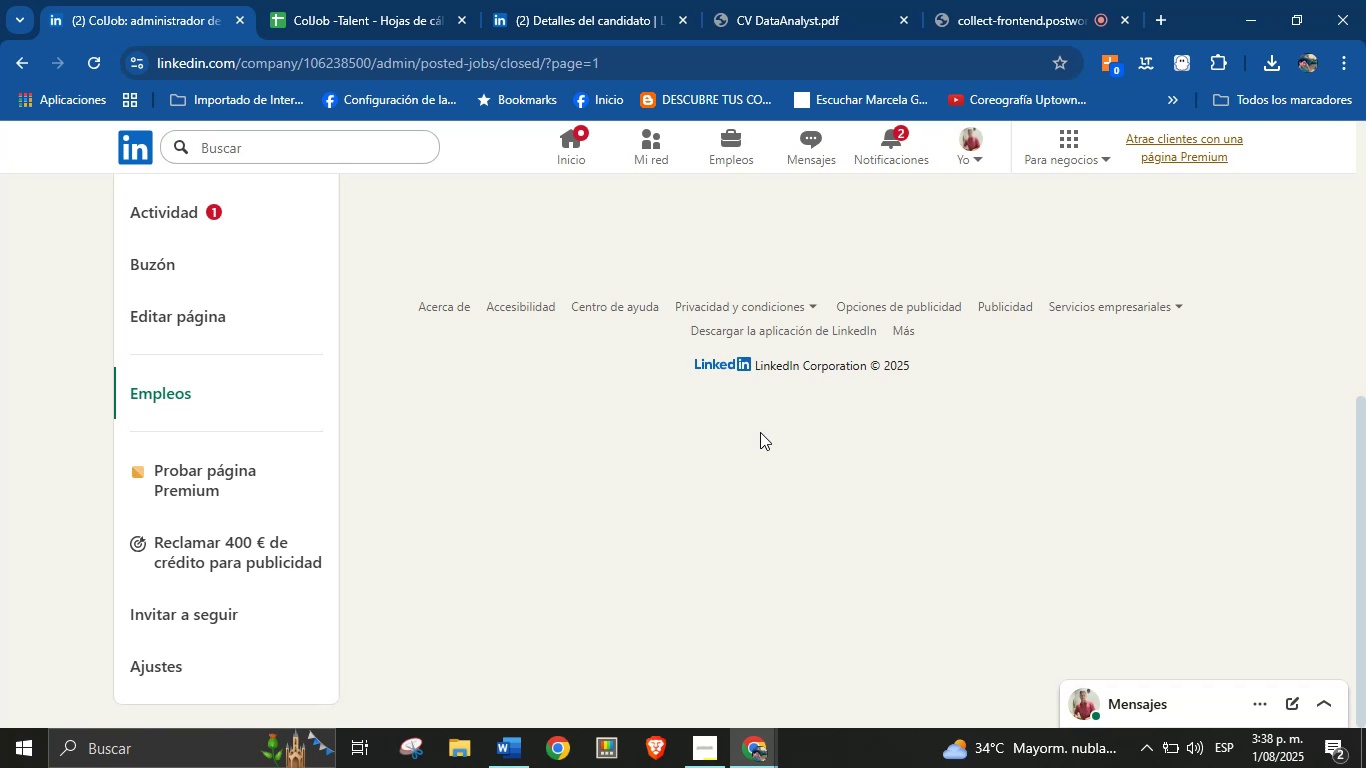 
scroll: coordinate [760, 434], scroll_direction: up, amount: 3.0
 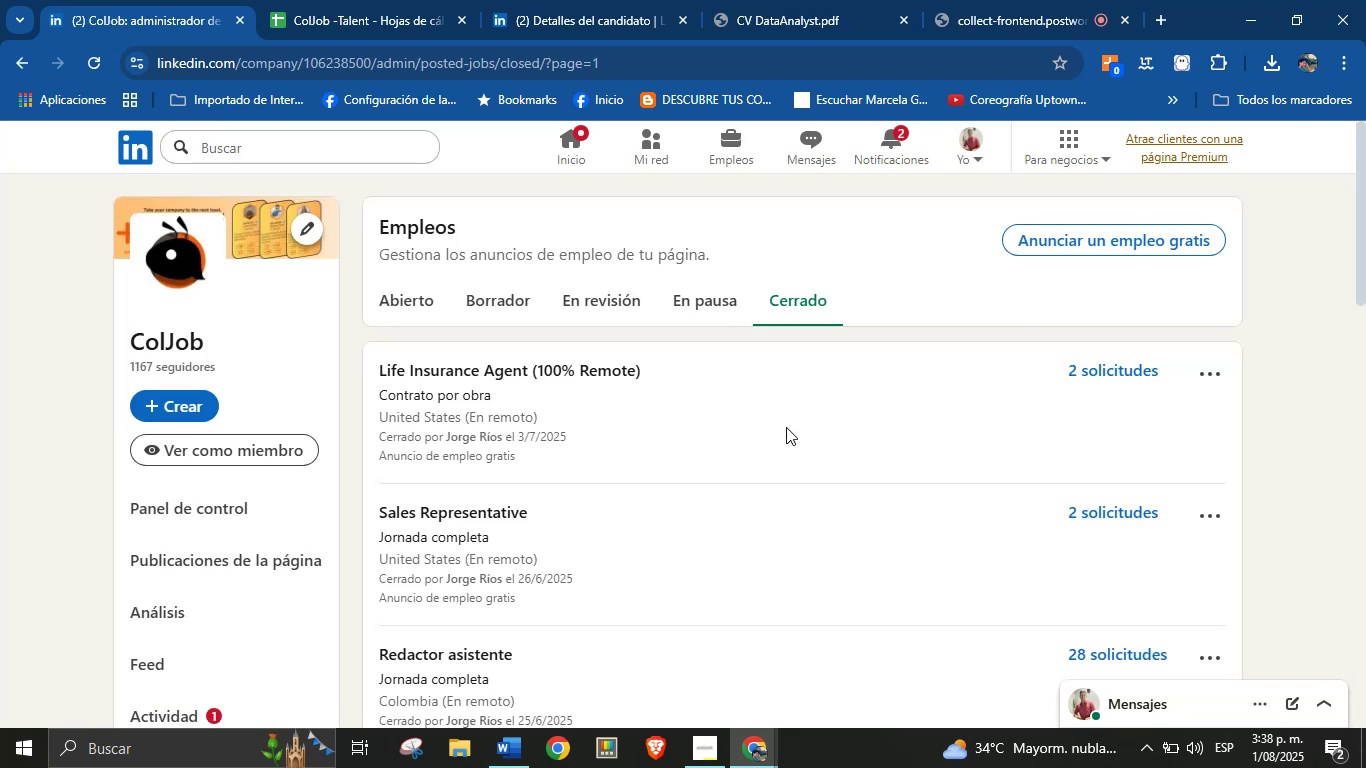 
scroll: coordinate [839, 437], scroll_direction: down, amount: 9.0
 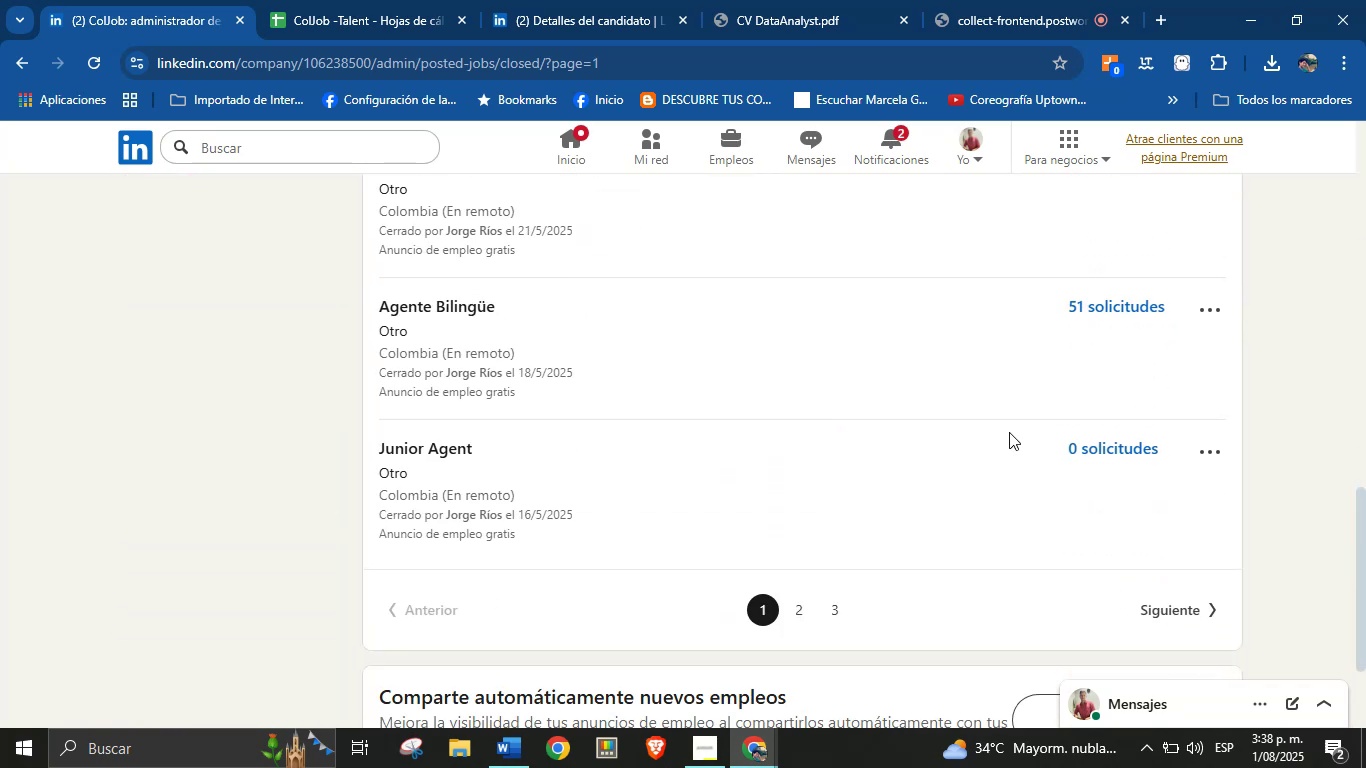 
scroll: coordinate [1012, 421], scroll_direction: up, amount: 1.0
 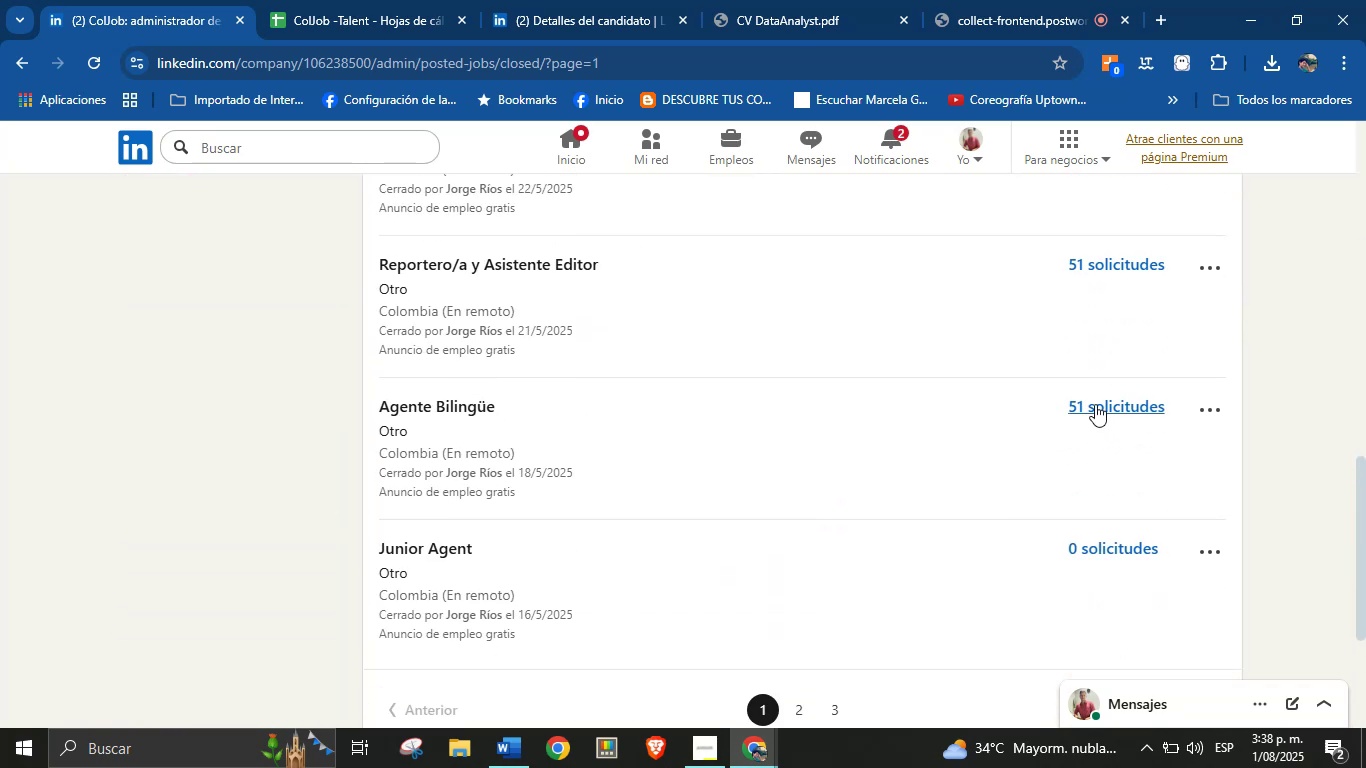 
right_click([1095, 404])
 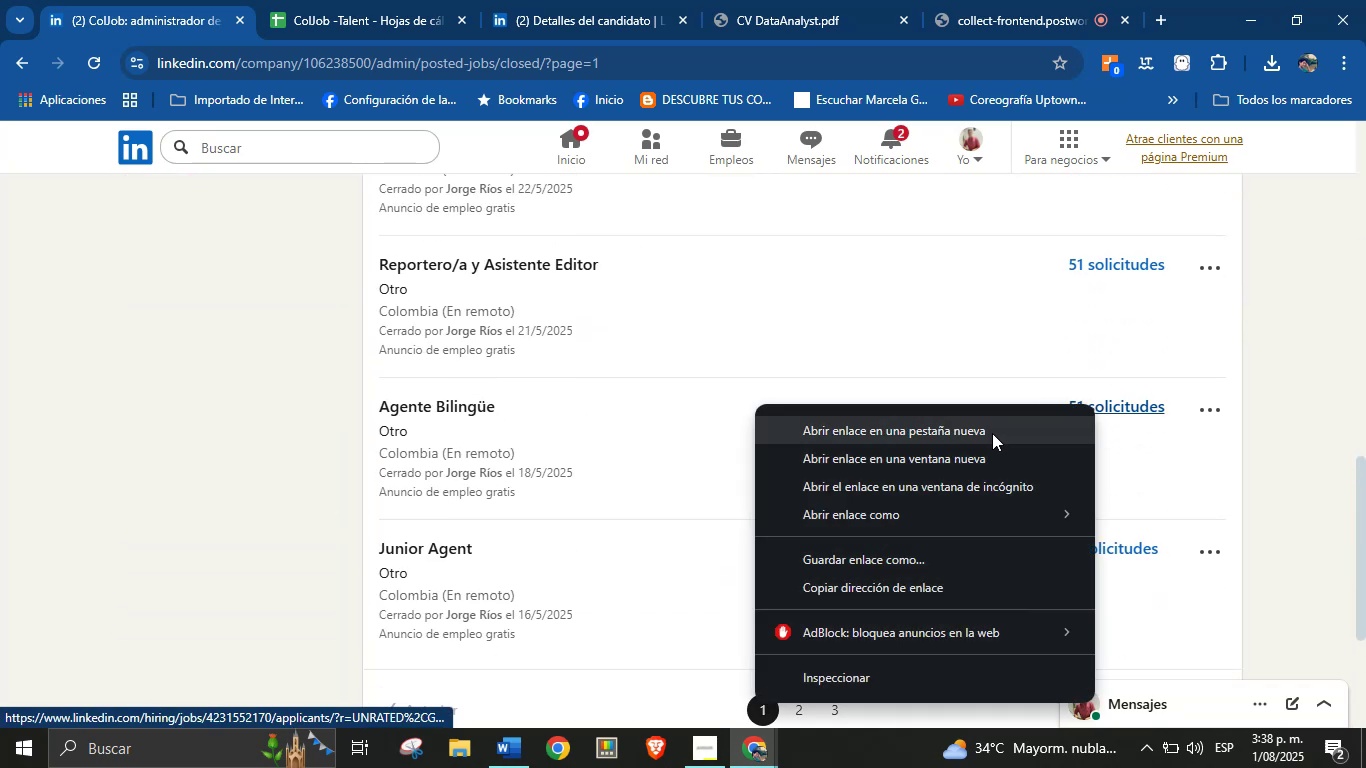 
left_click([992, 433])
 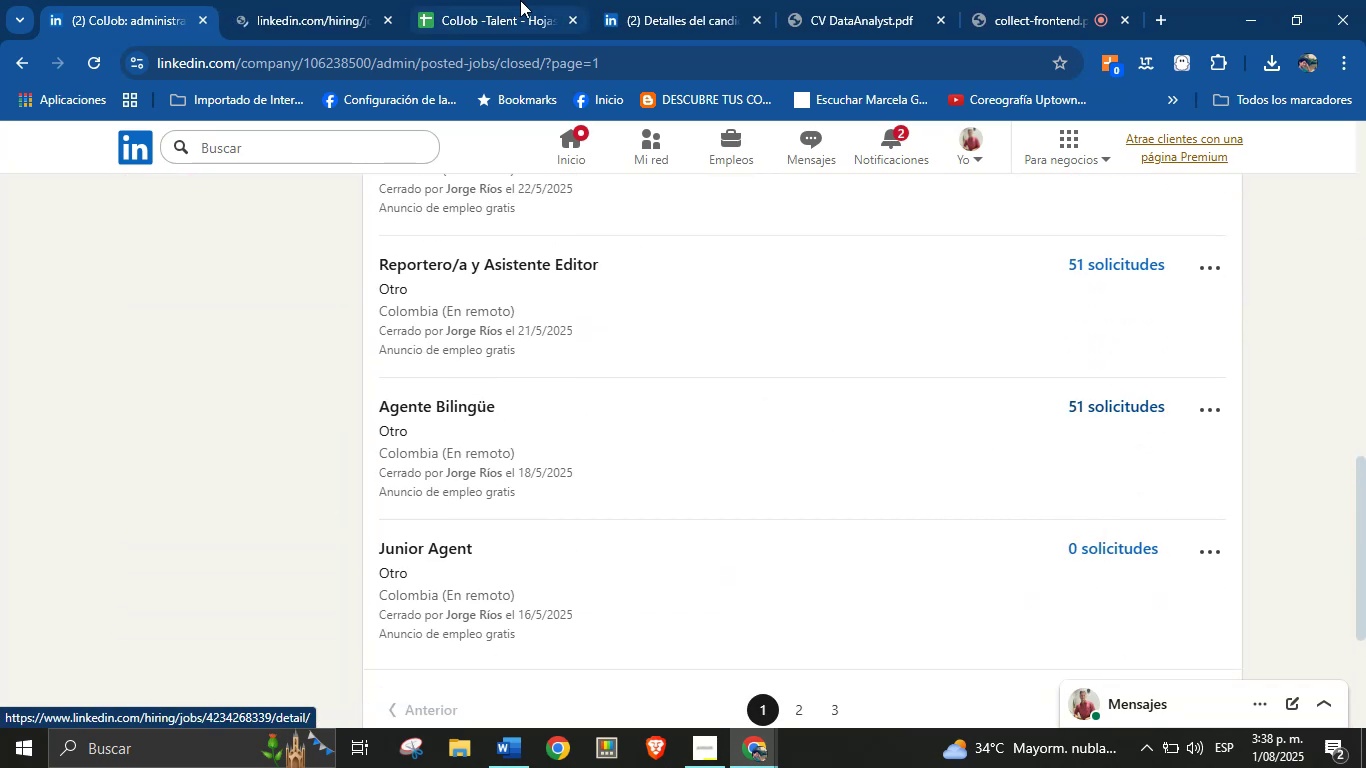 
left_click([667, 0])
 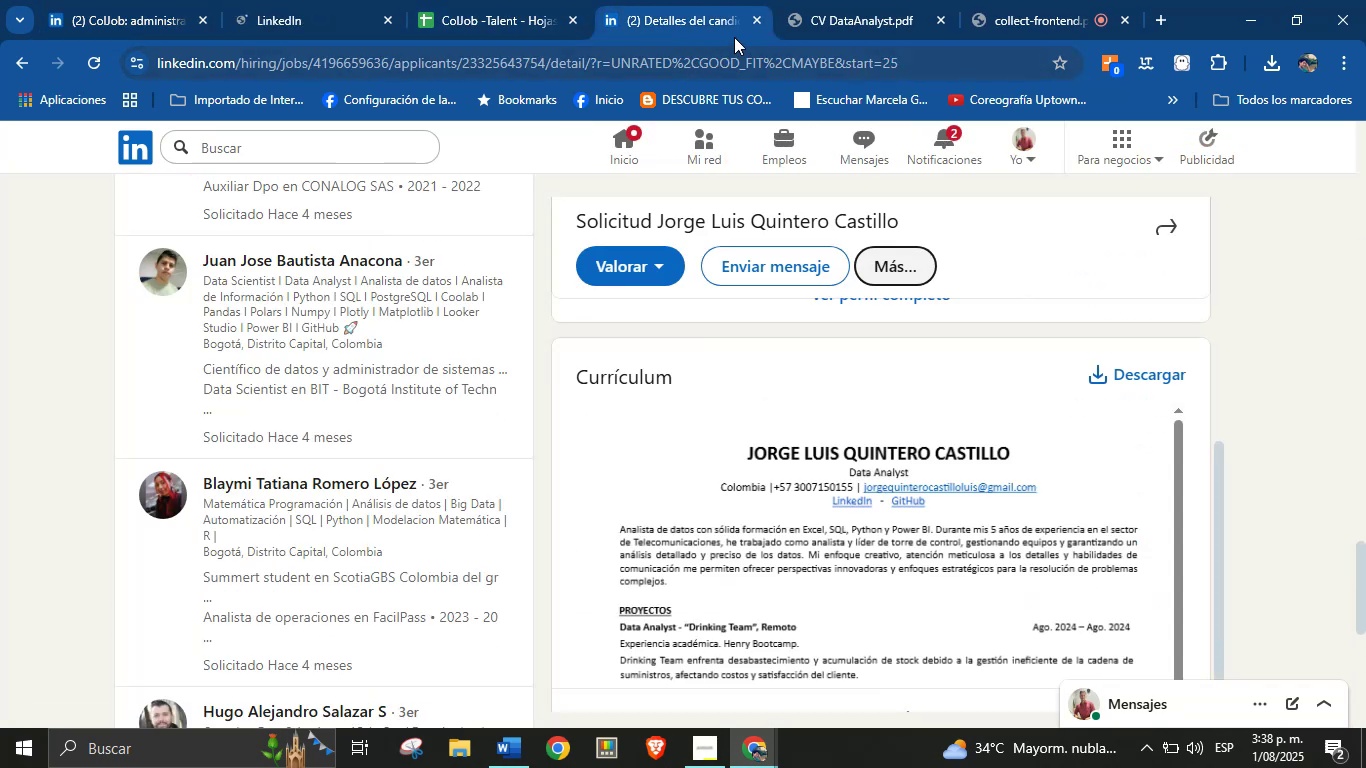 
scroll: coordinate [404, 353], scroll_direction: down, amount: 15.0
 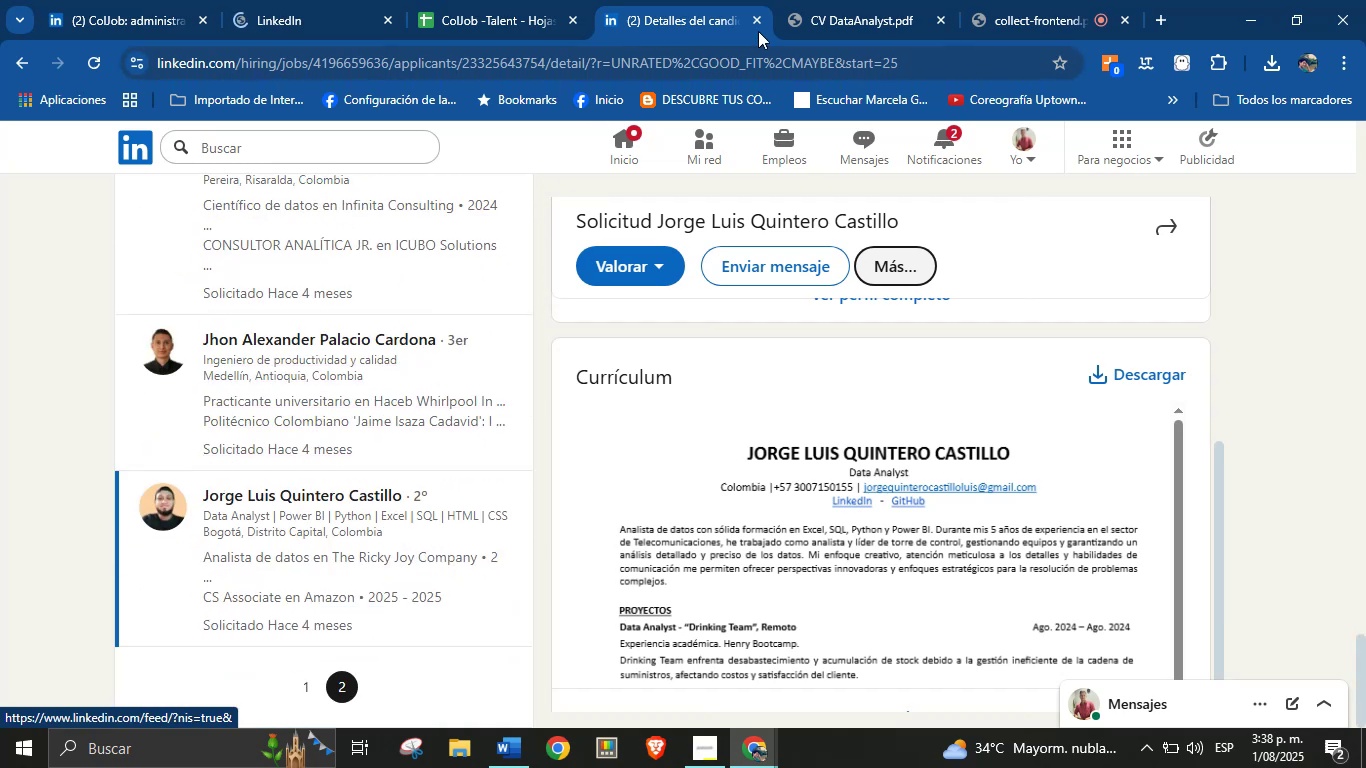 
left_click([758, 21])
 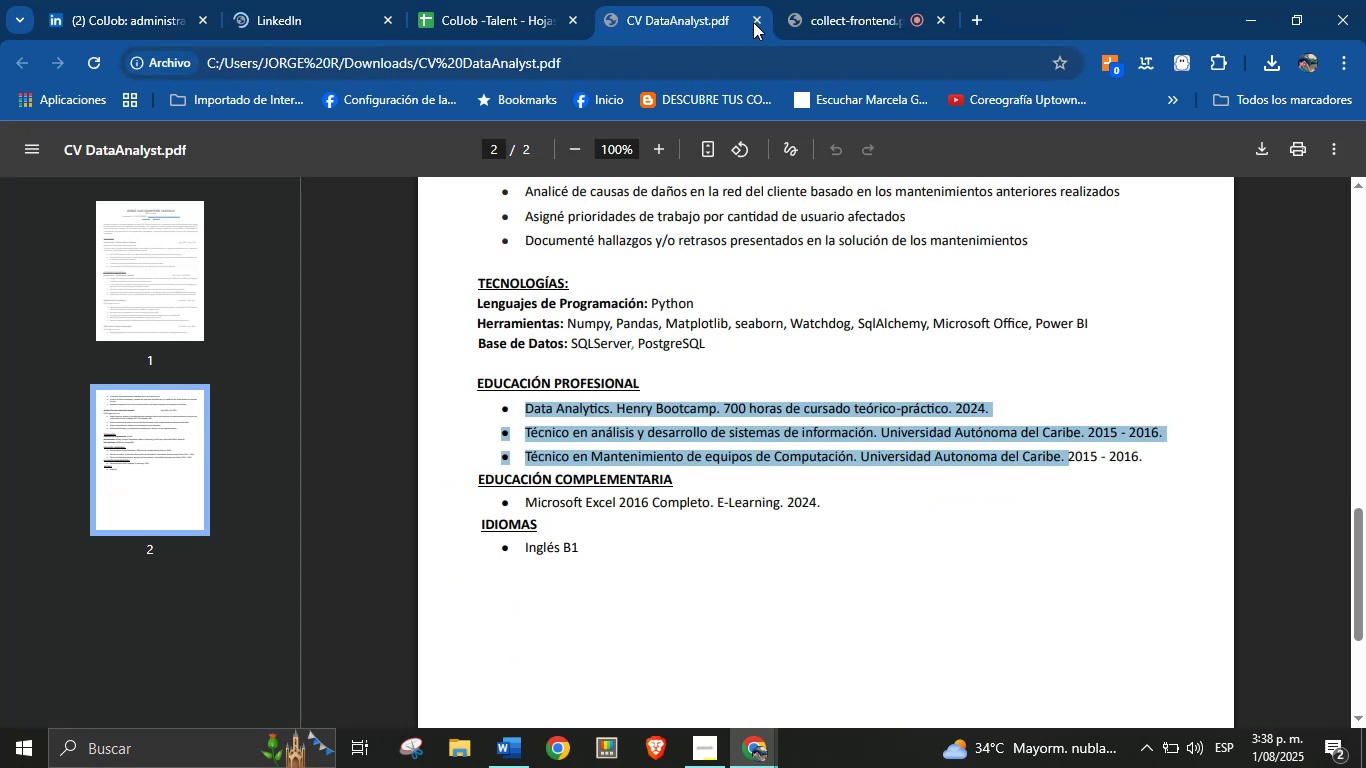 
left_click([753, 22])
 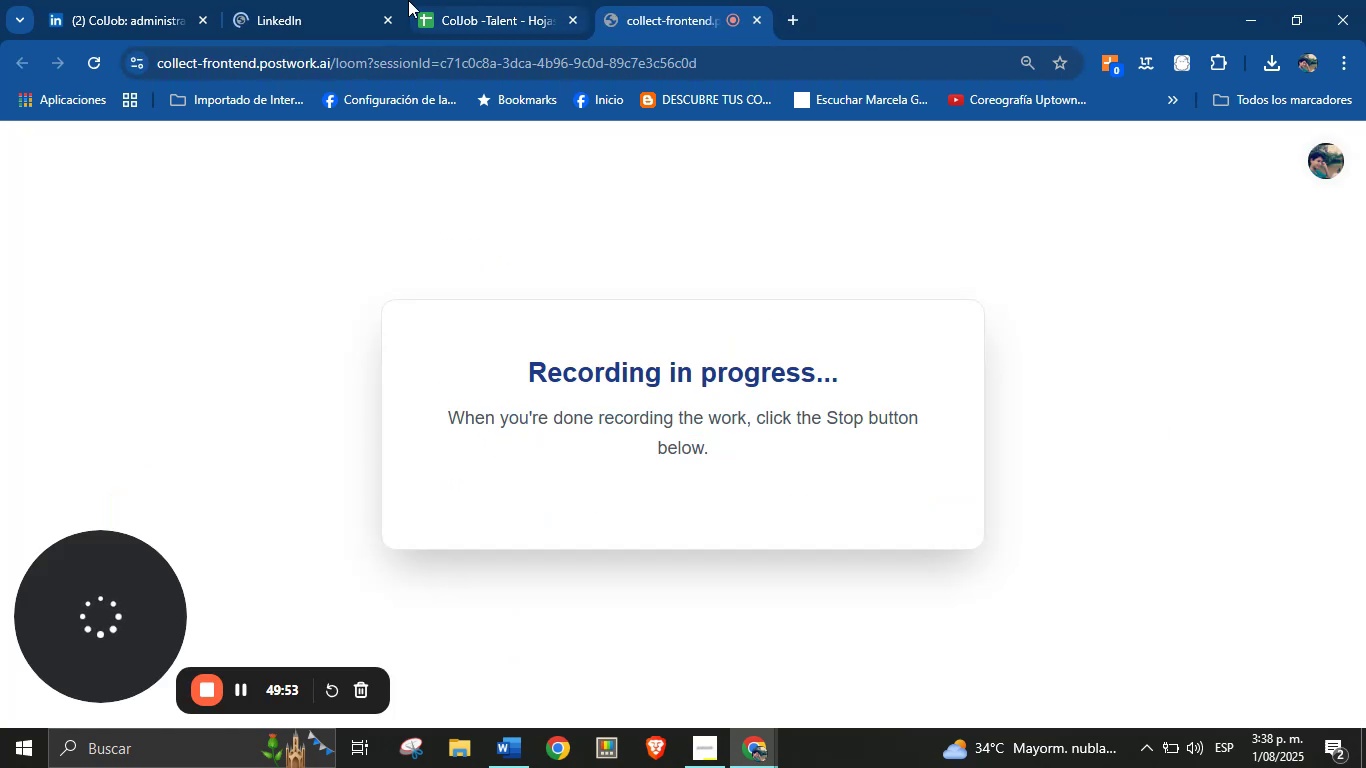 
left_click([315, 0])
 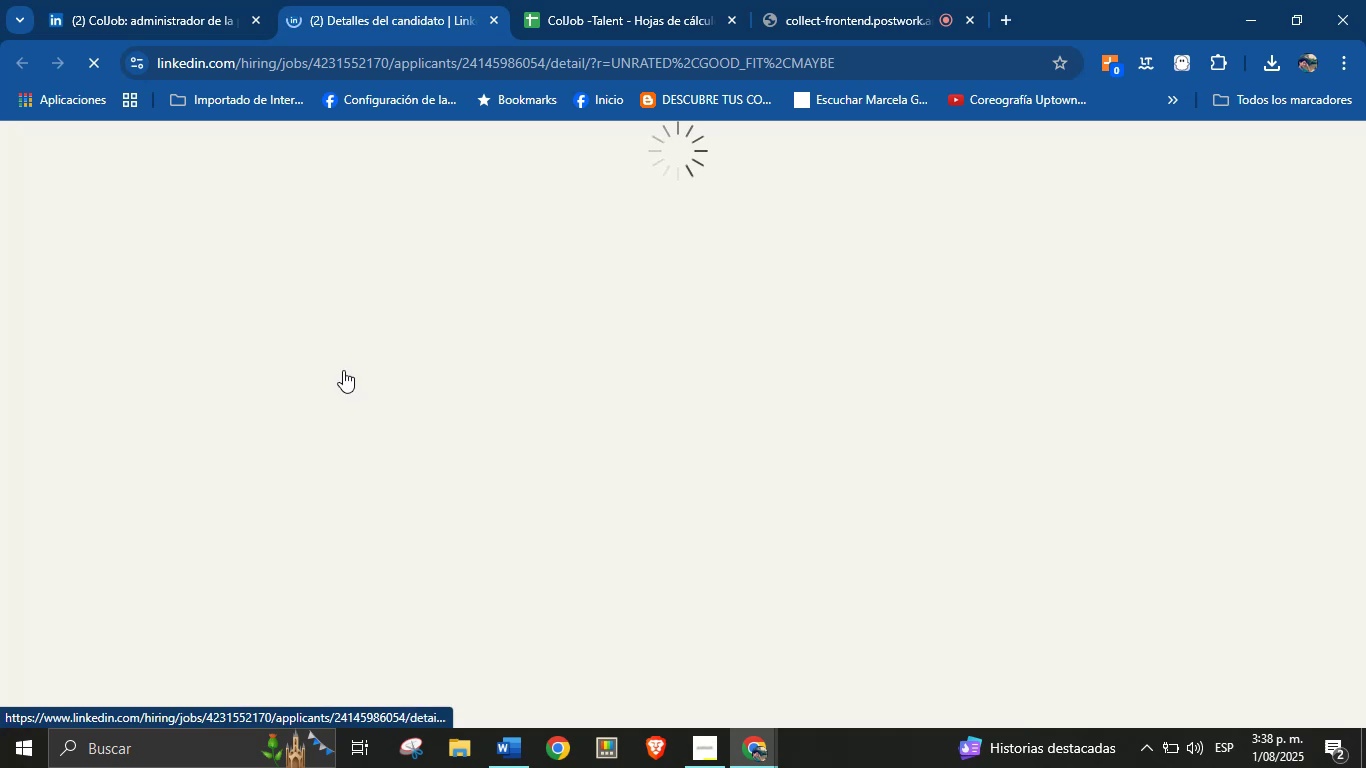 
wait(10.83)
 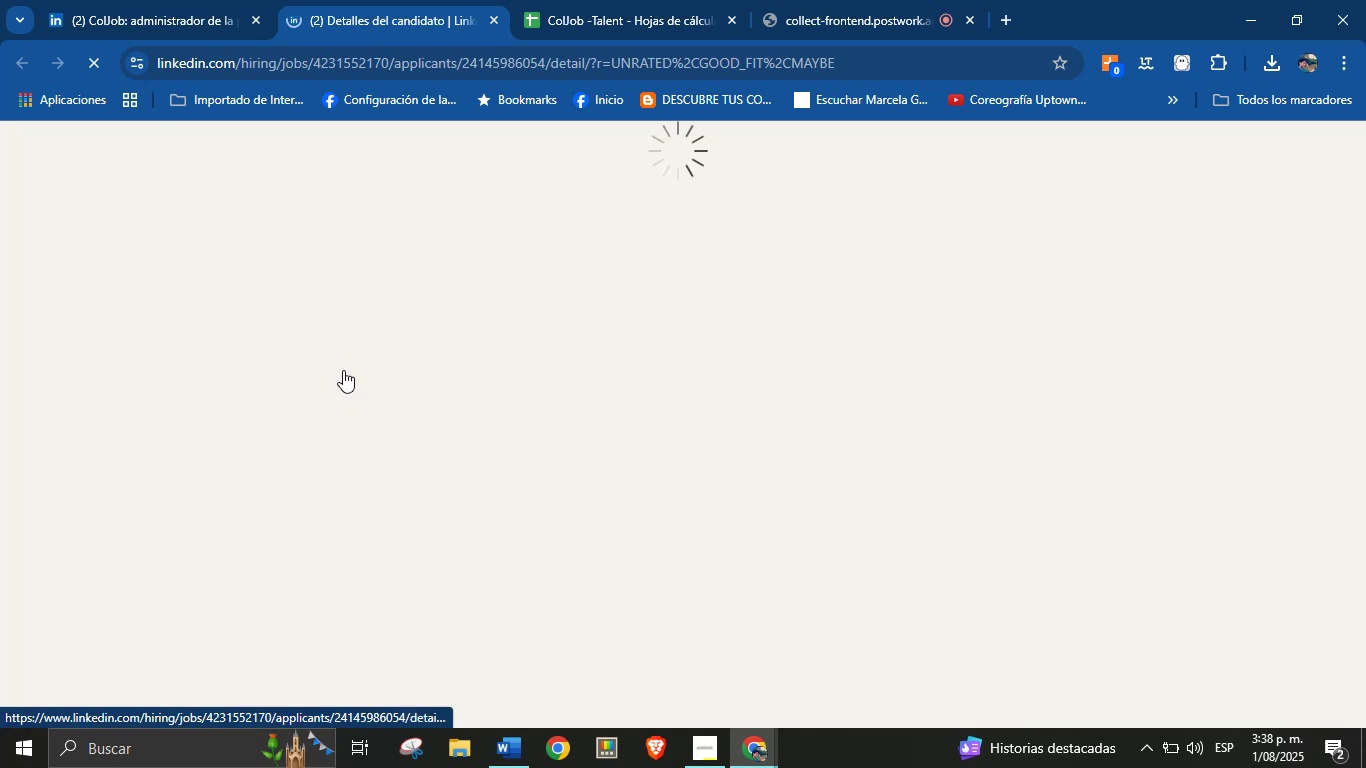 
scroll: coordinate [449, 439], scroll_direction: down, amount: 2.0
 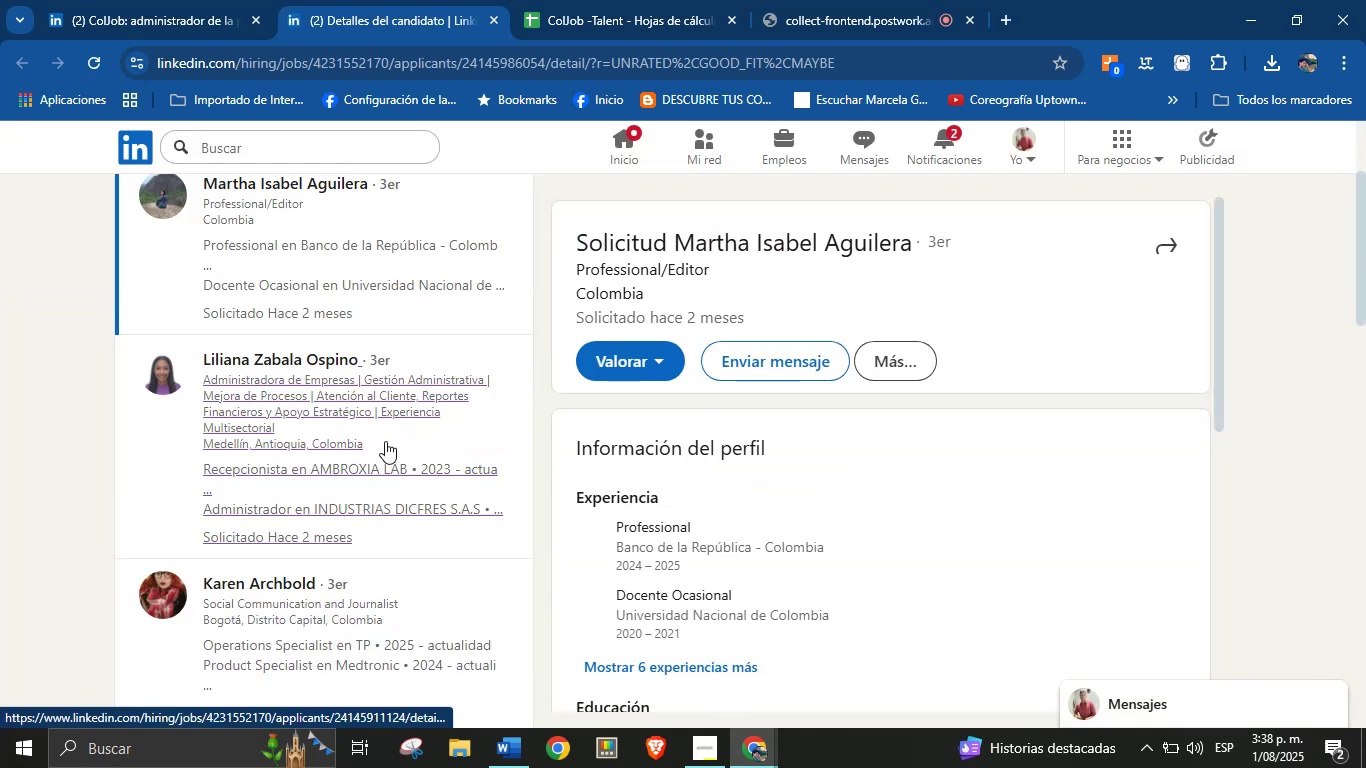 
left_click([384, 431])
 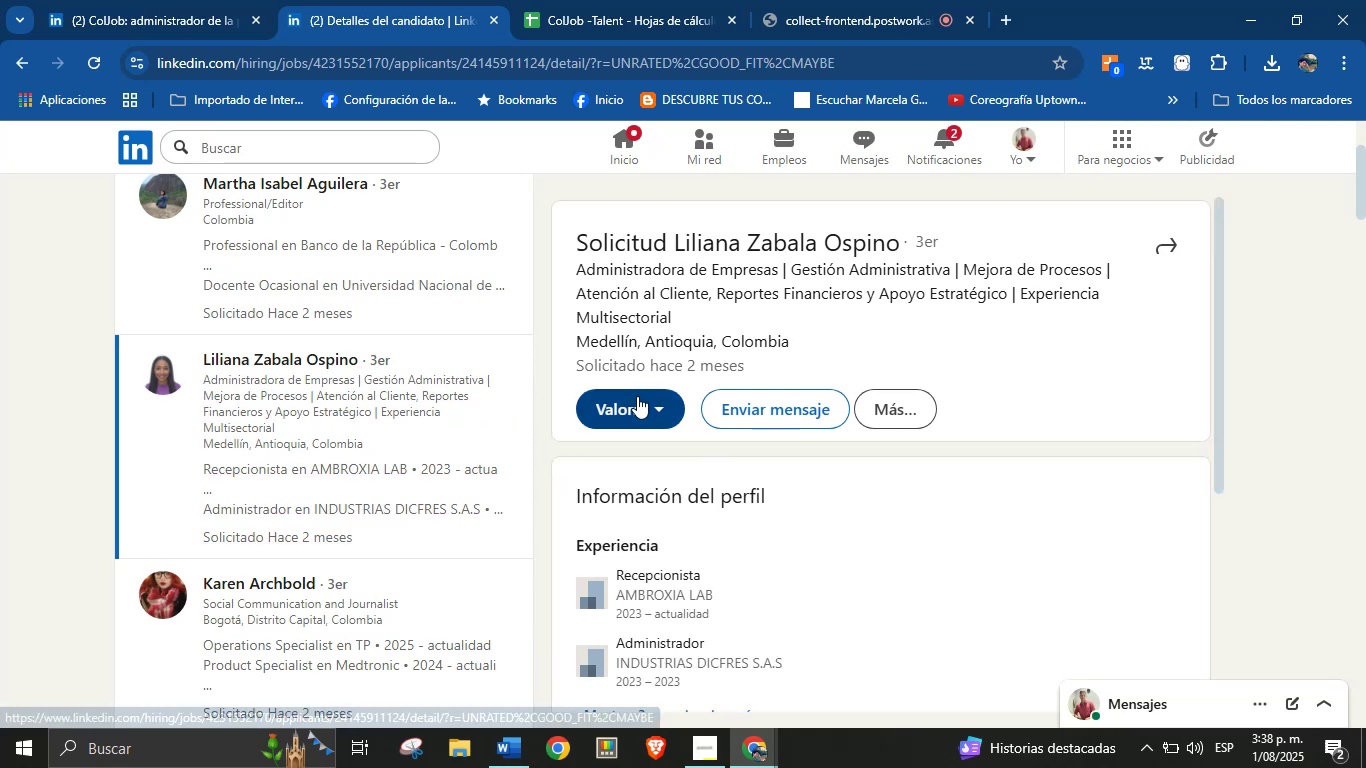 
wait(7.59)
 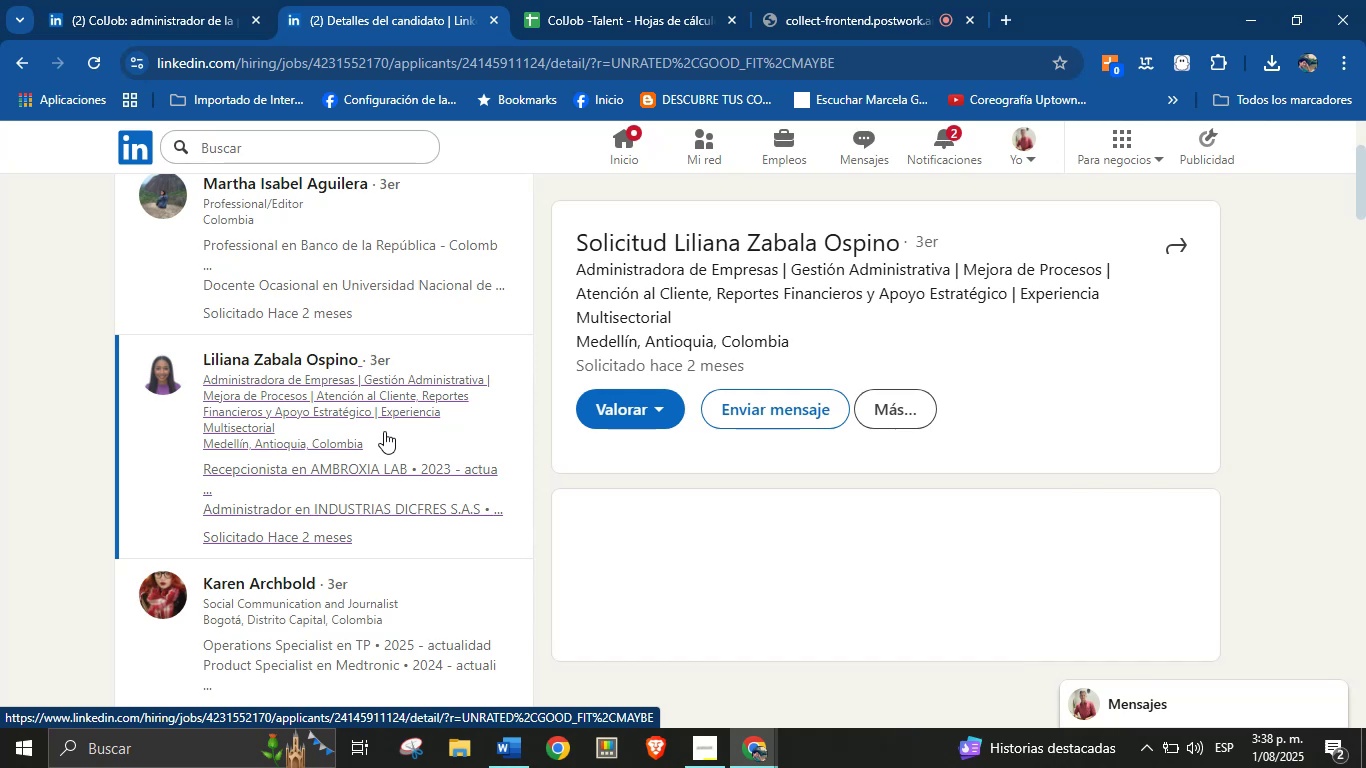 
scroll: coordinate [763, 446], scroll_direction: down, amount: 5.0
 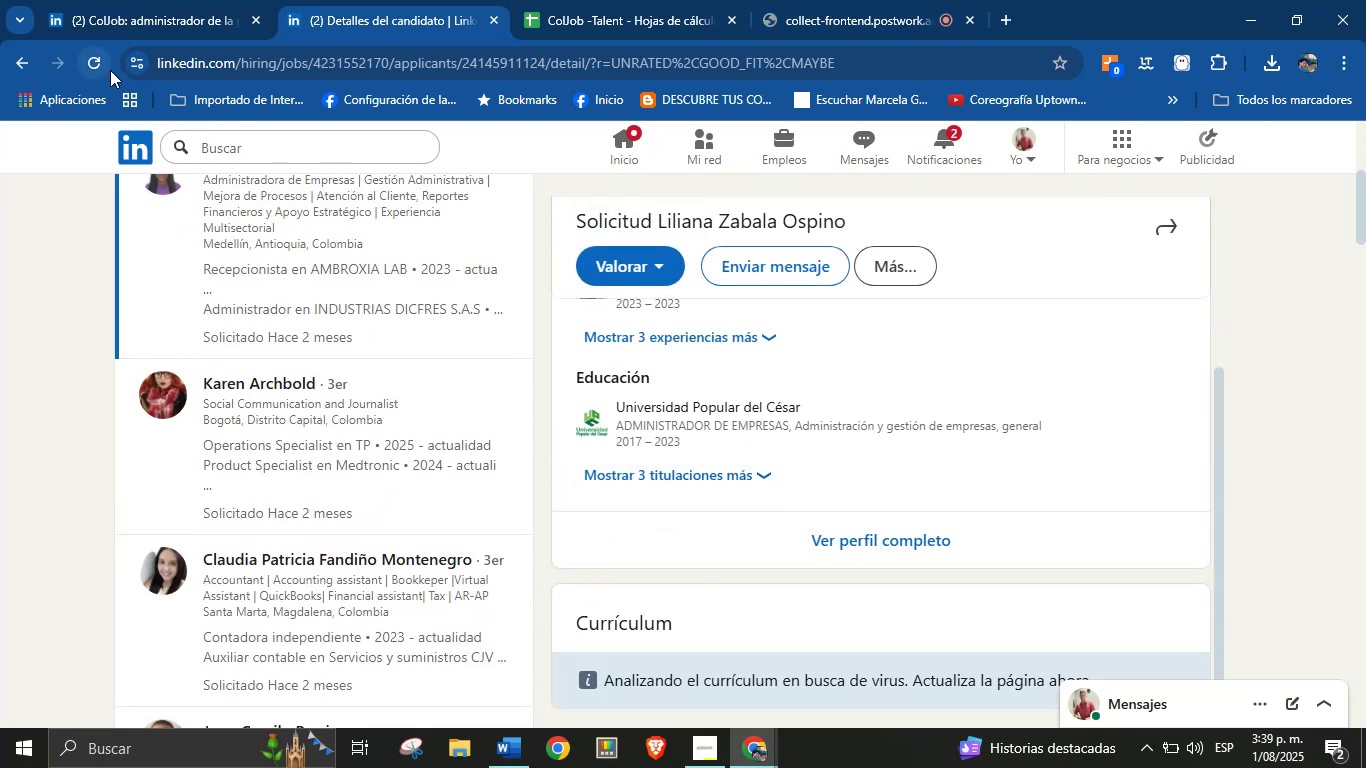 
left_click([78, 71])
 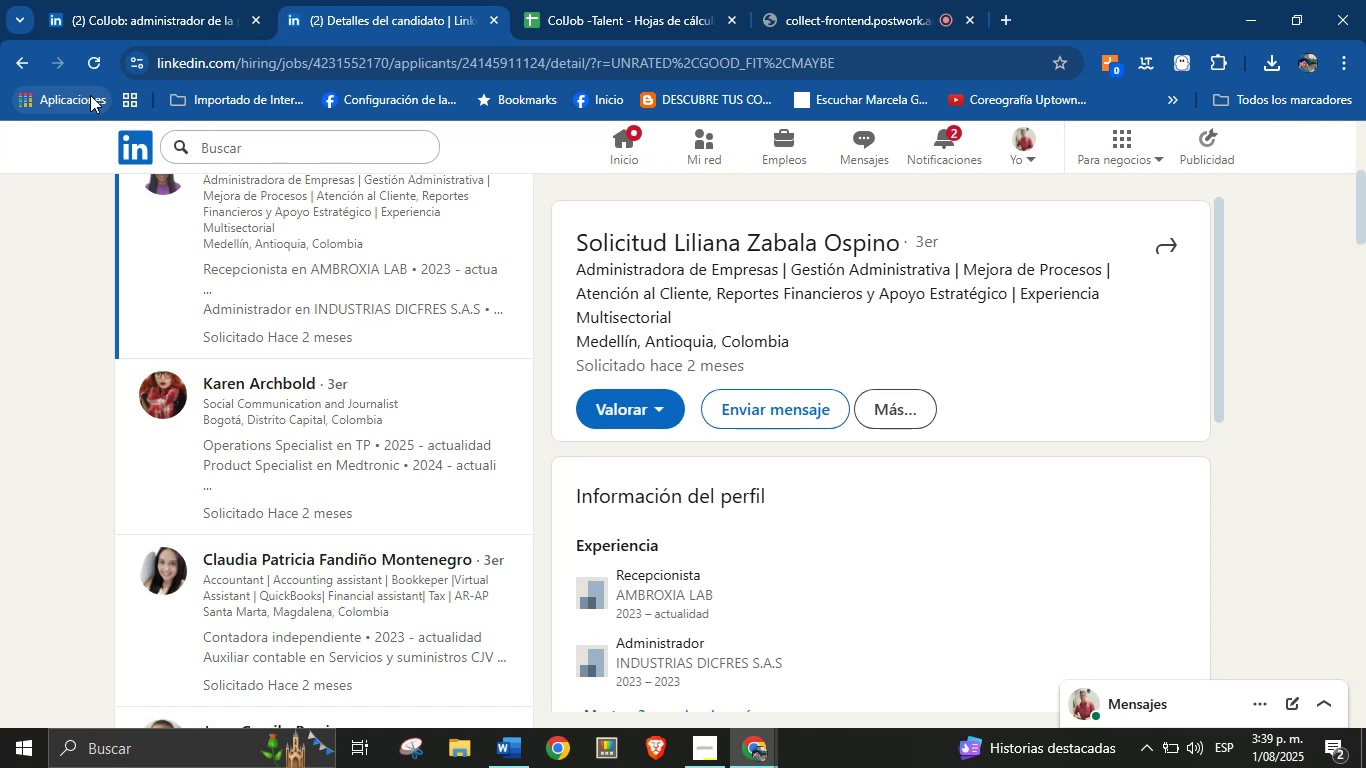 
wait(31.06)
 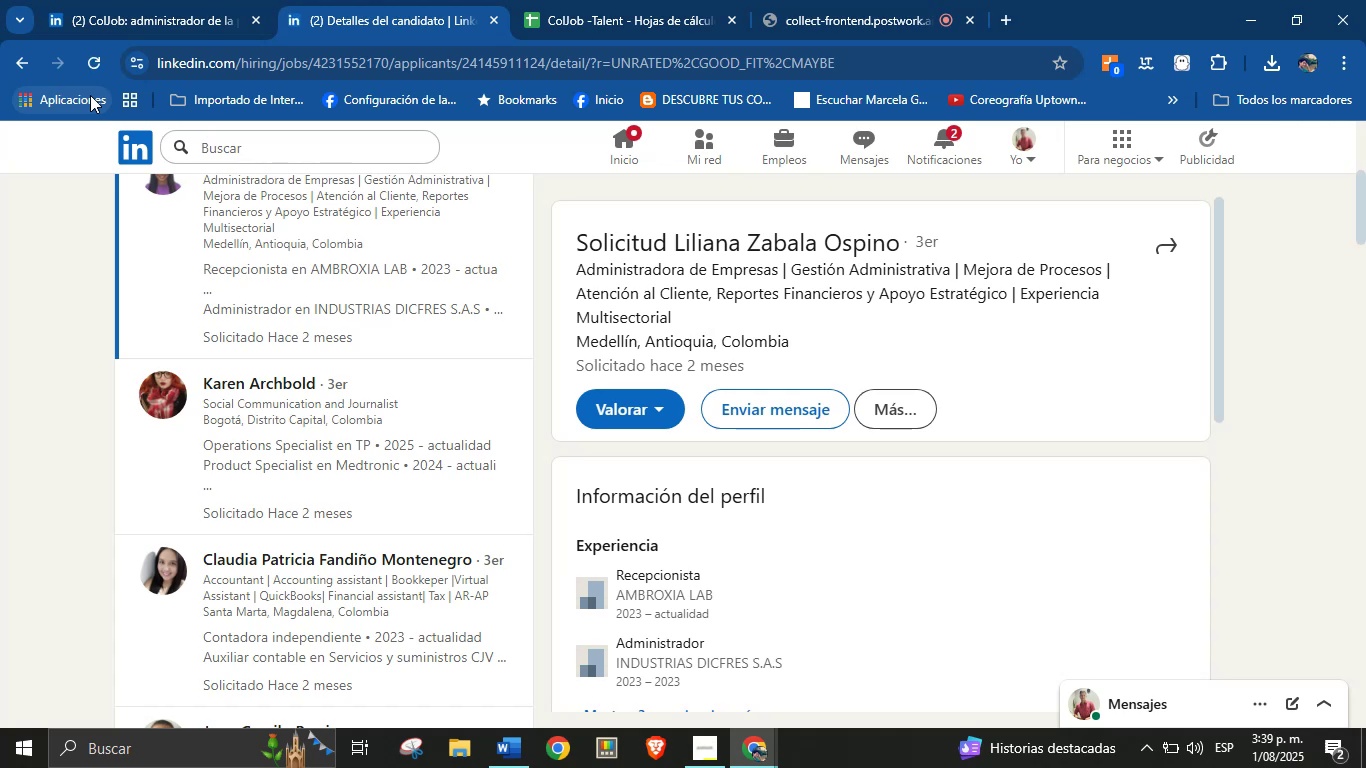 
scroll: coordinate [933, 462], scroll_direction: down, amount: 5.0
 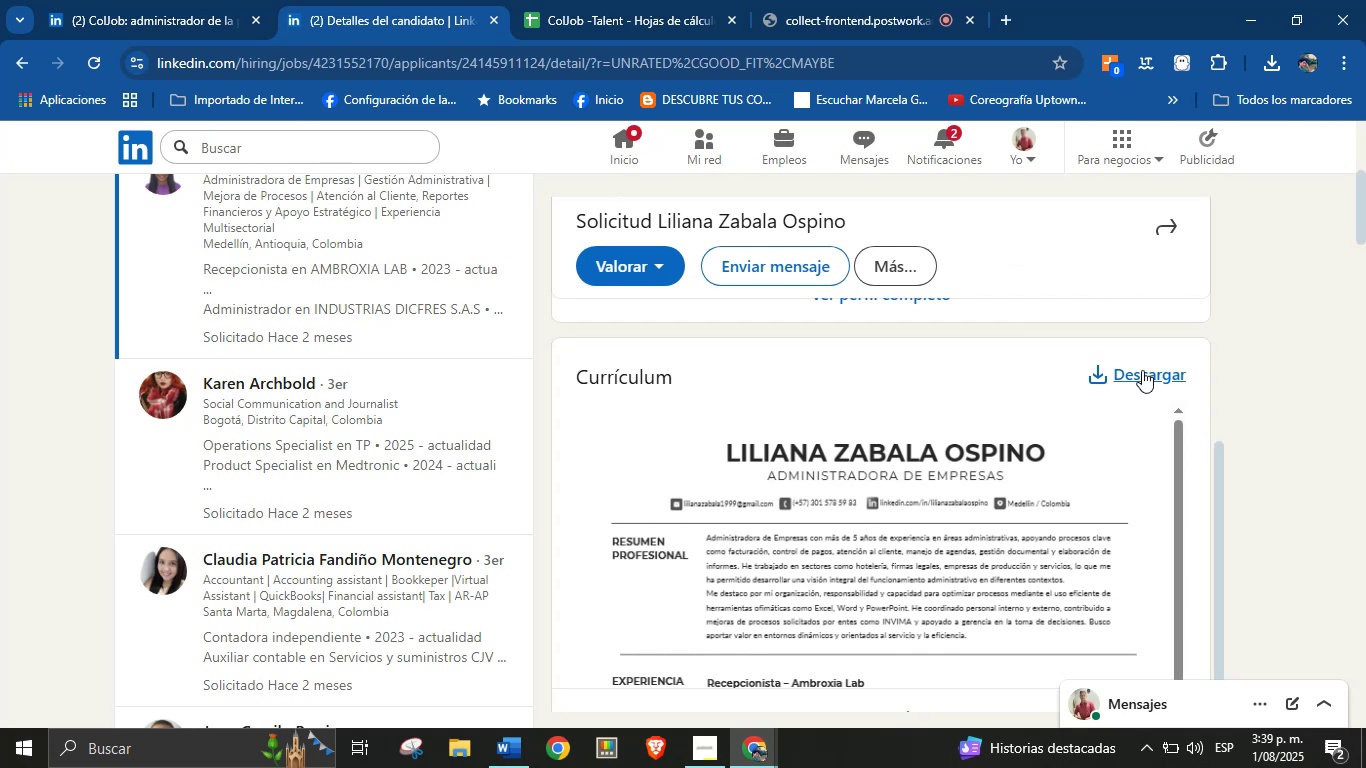 
left_click([1142, 370])
 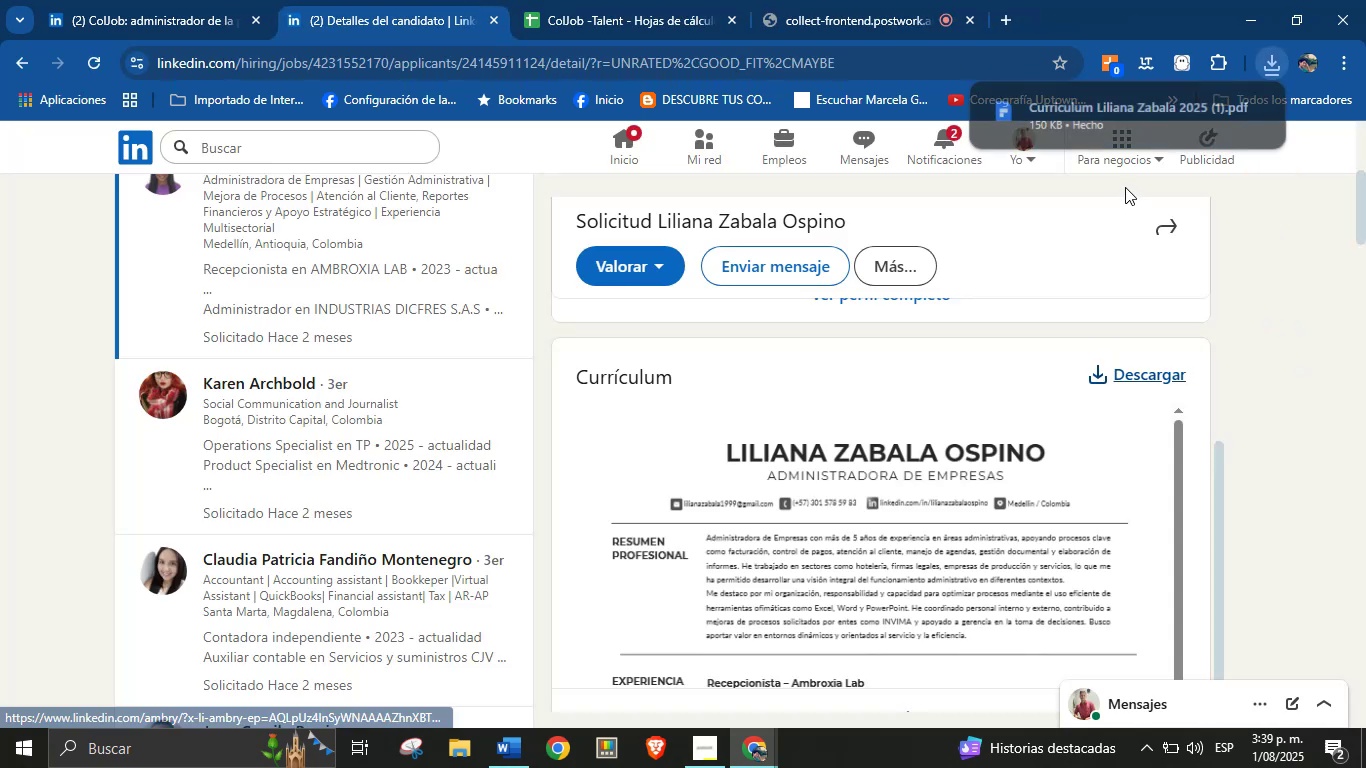 
left_click([1145, 127])
 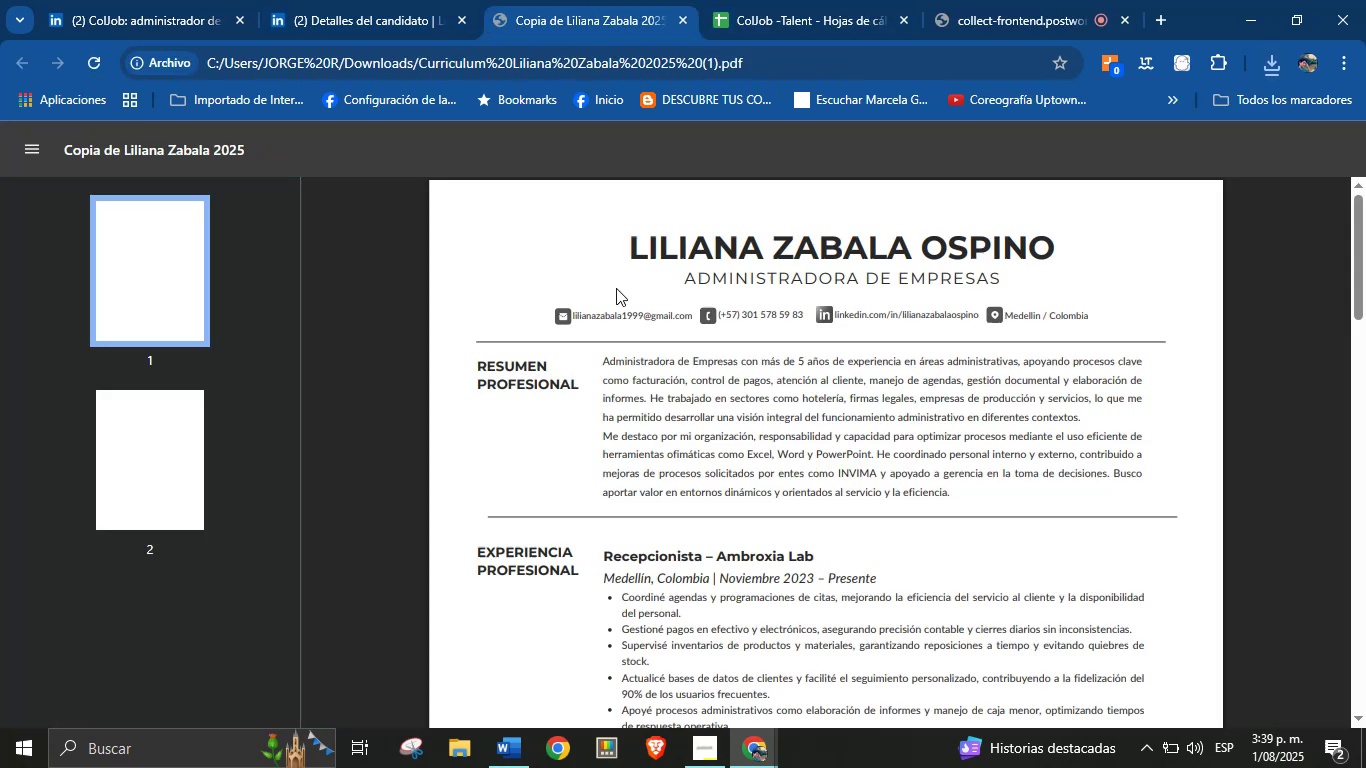 
double_click([828, 242])
 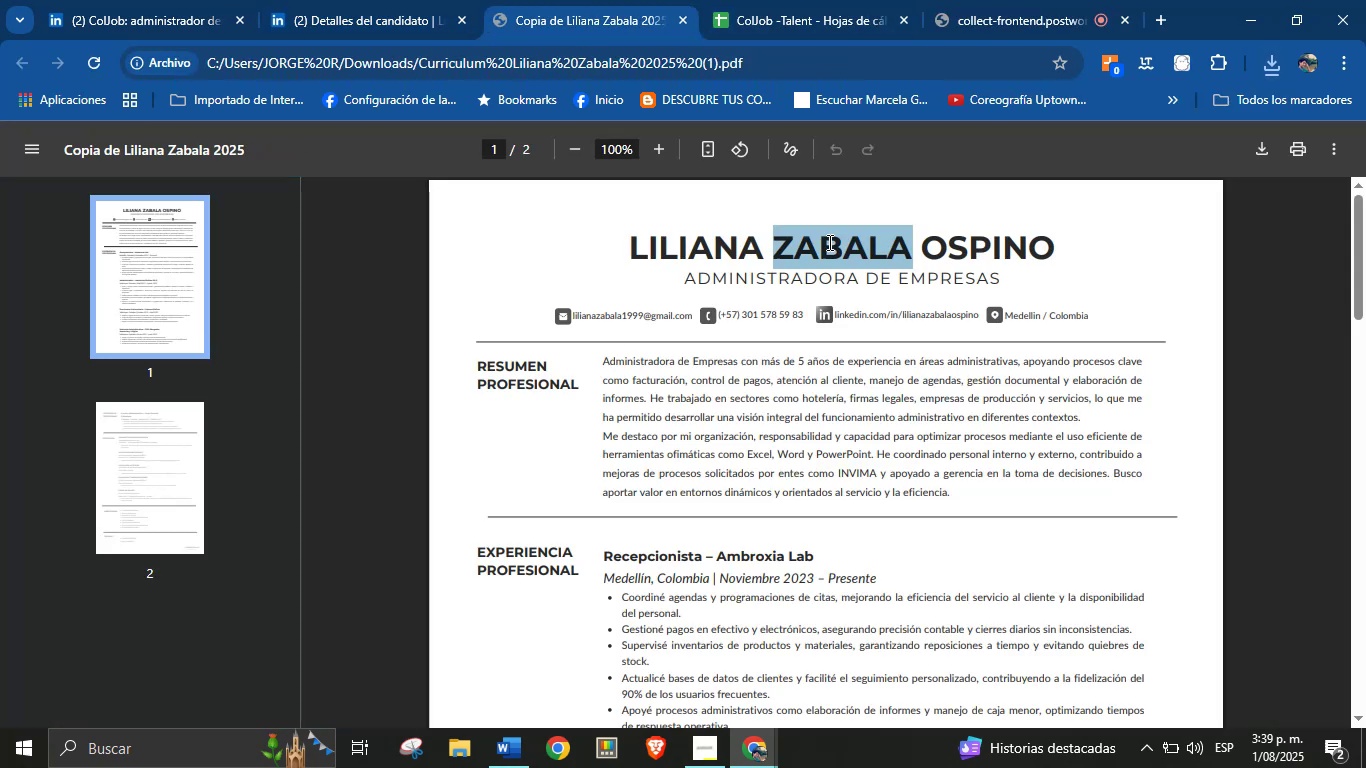 
triple_click([828, 242])
 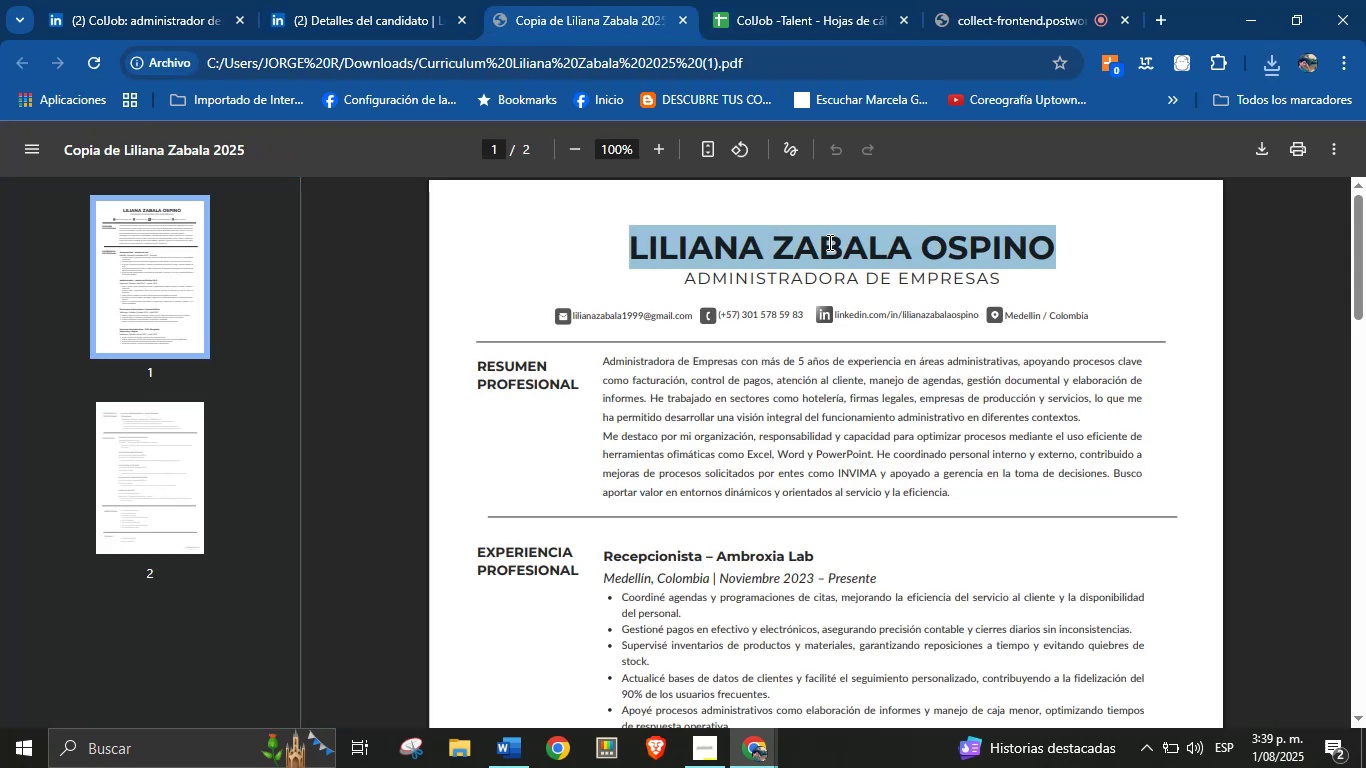 
key(Control+C)
 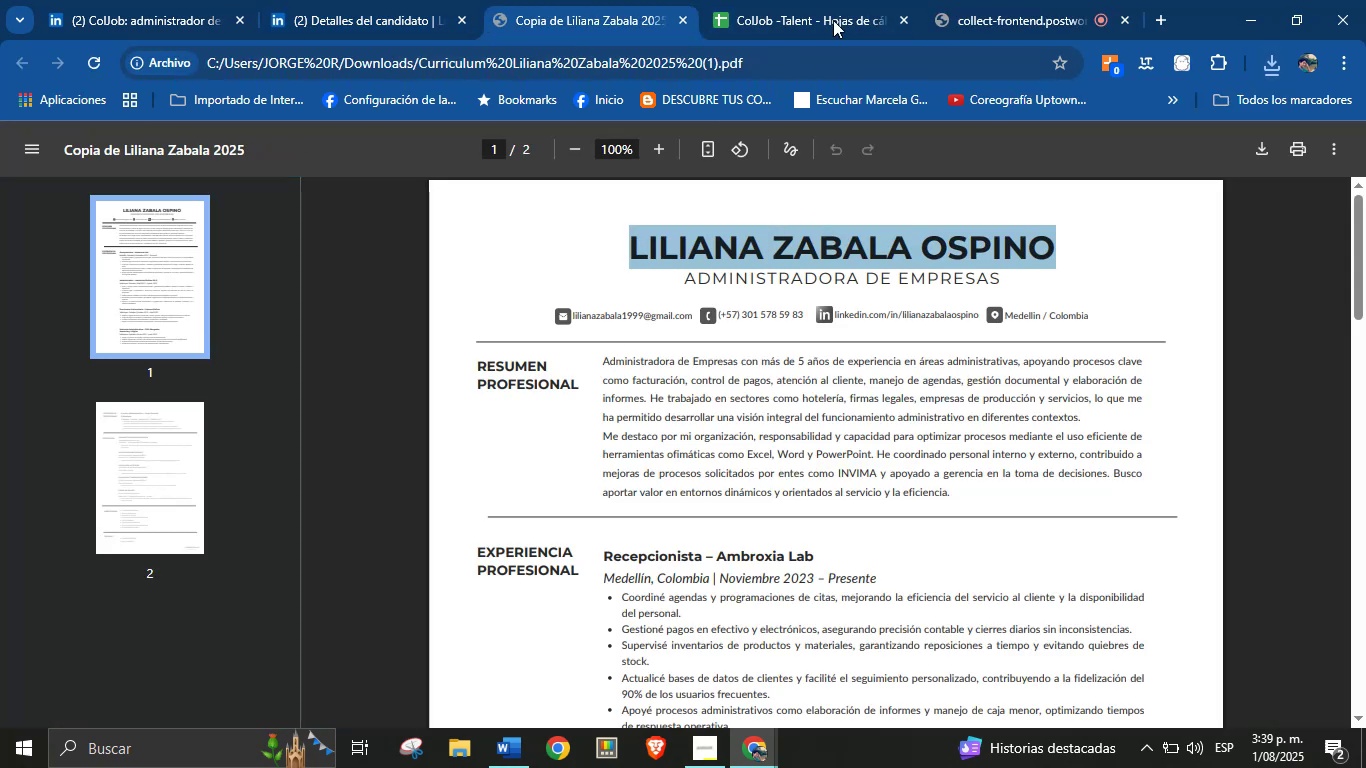 
left_click([838, 7])
 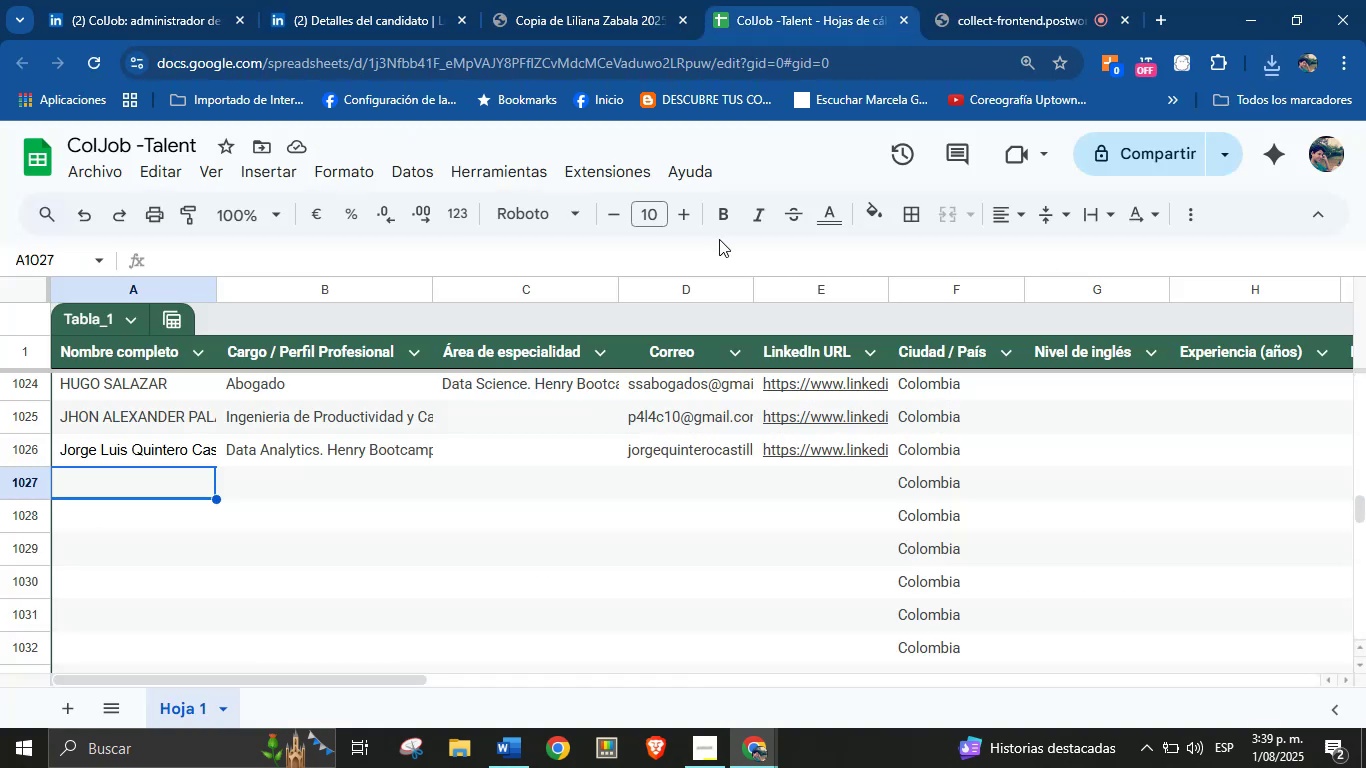 
key(Control+F)
 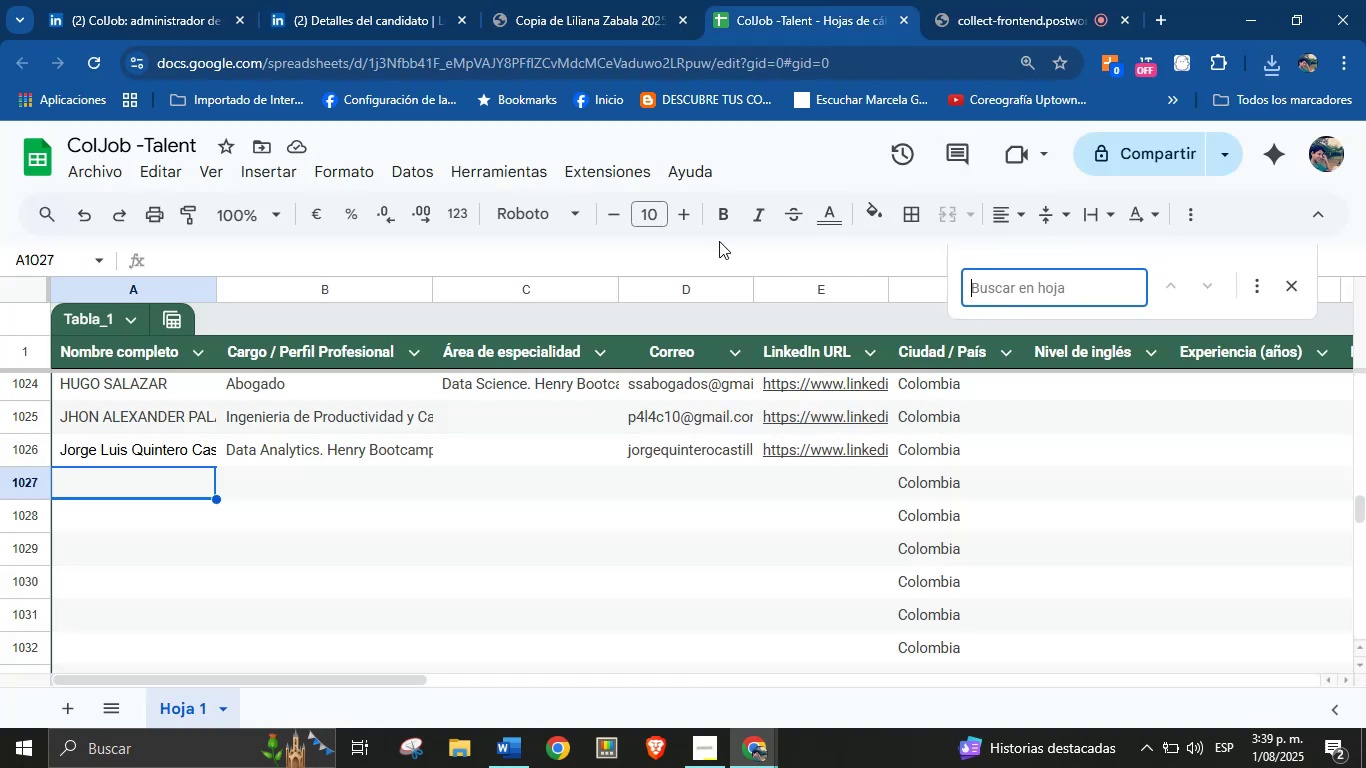 
key(Control+V)
 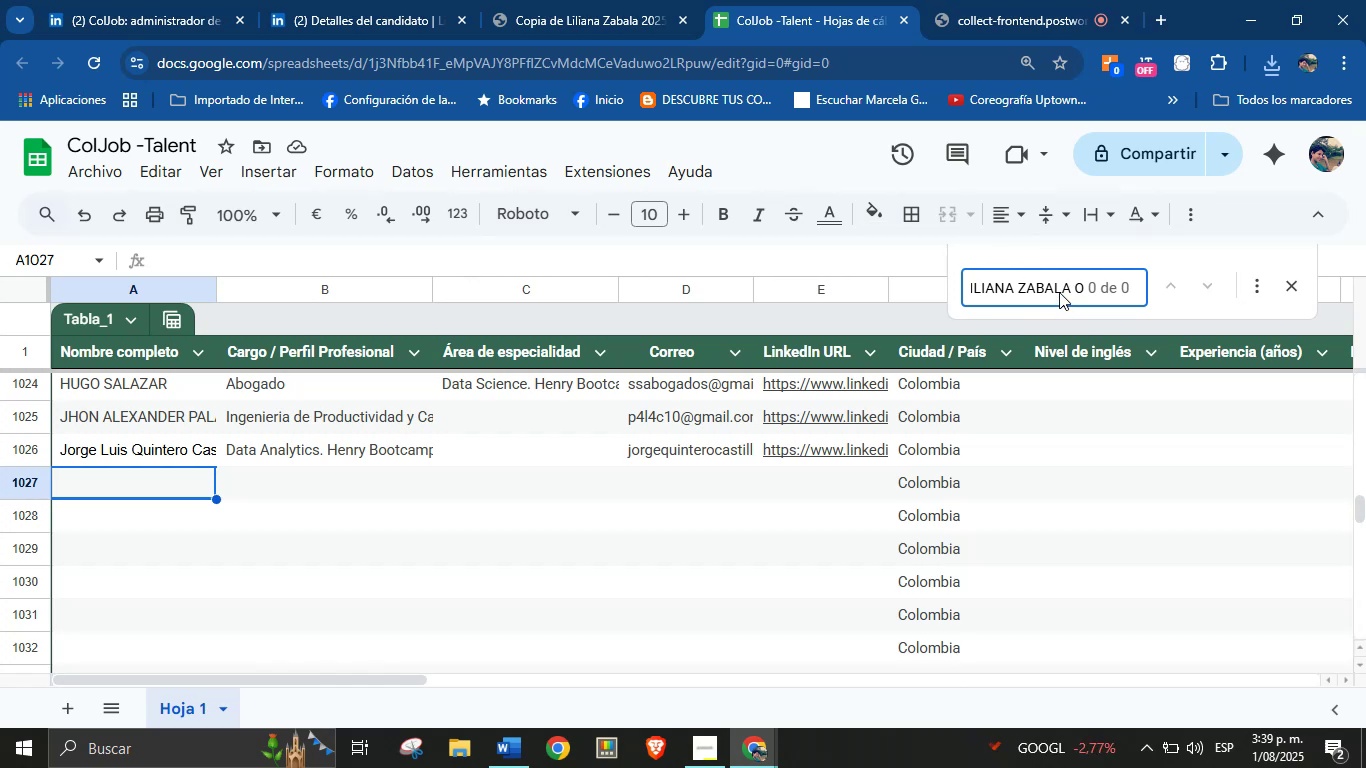 
left_click([1061, 287])
 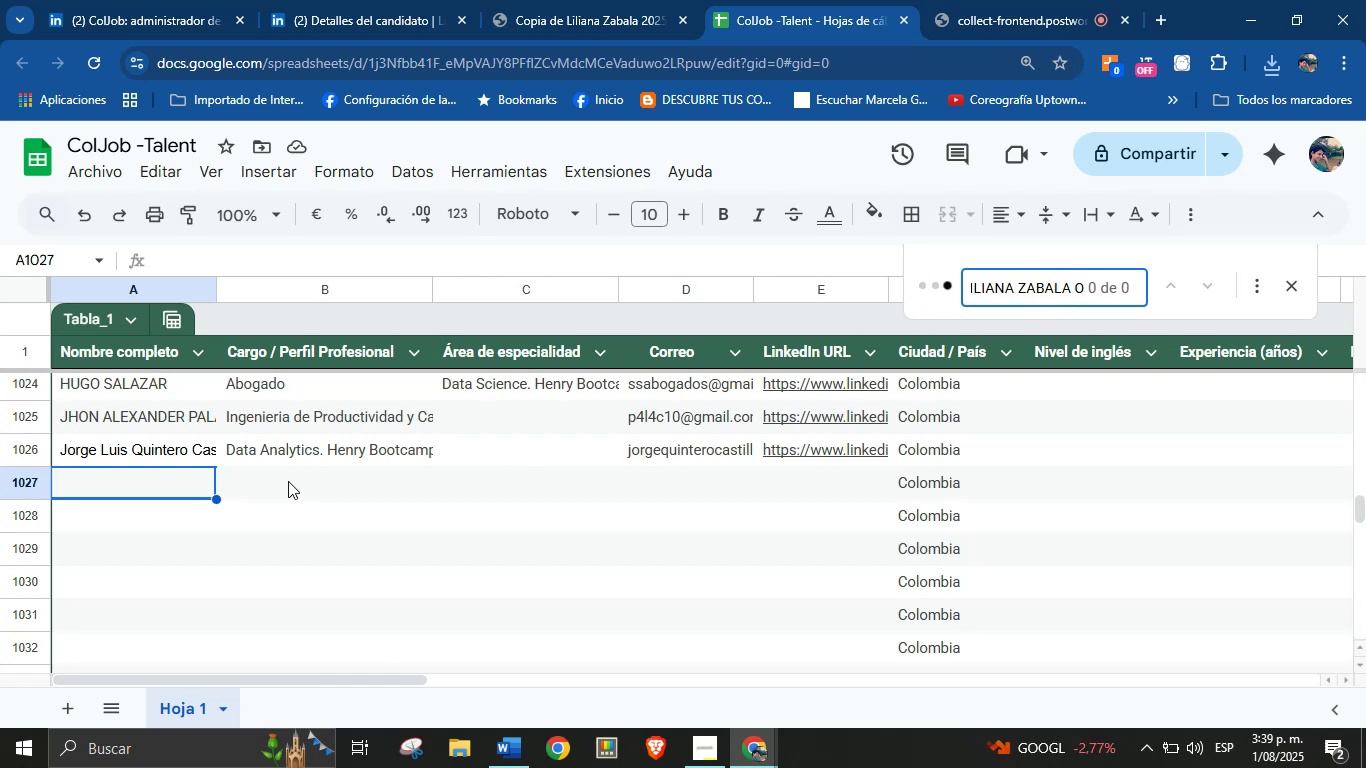 
left_click([185, 487])
 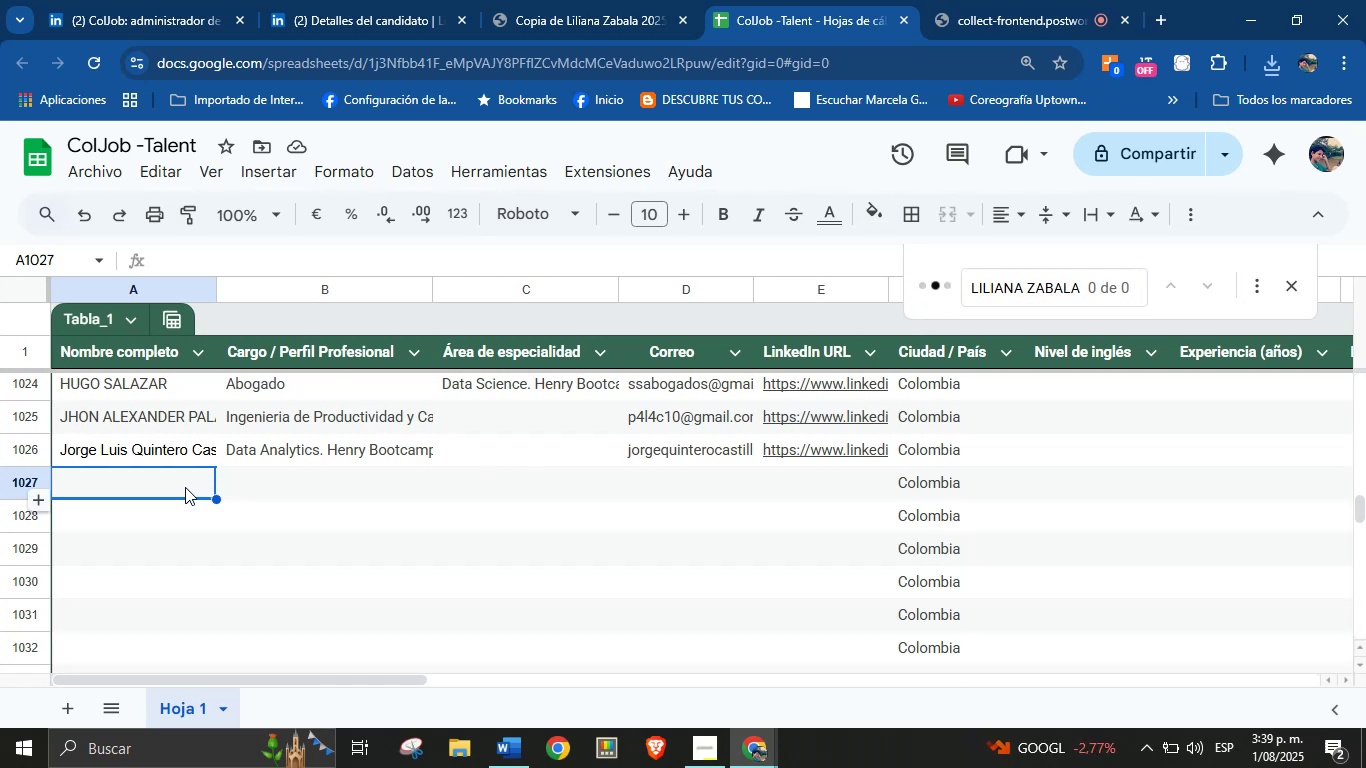 
key(Control+V)
 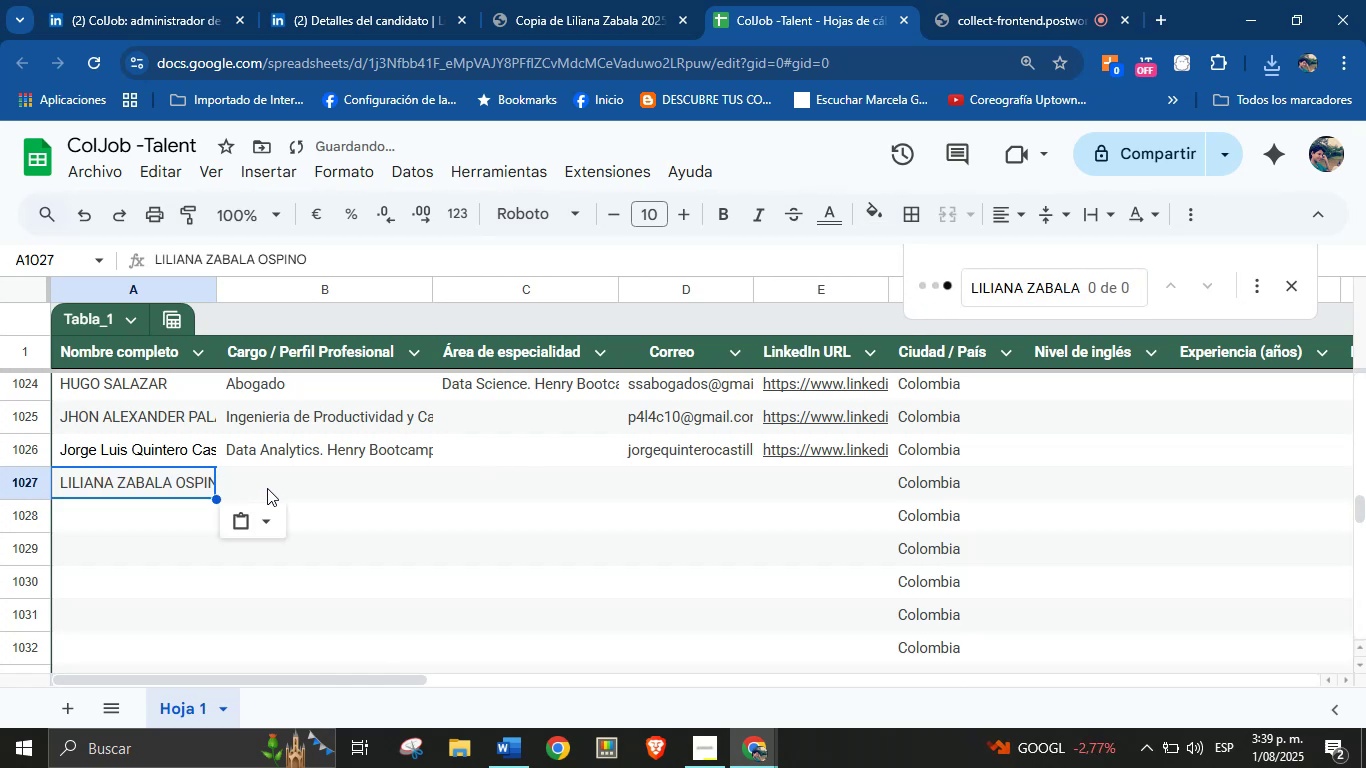 
left_click([267, 488])
 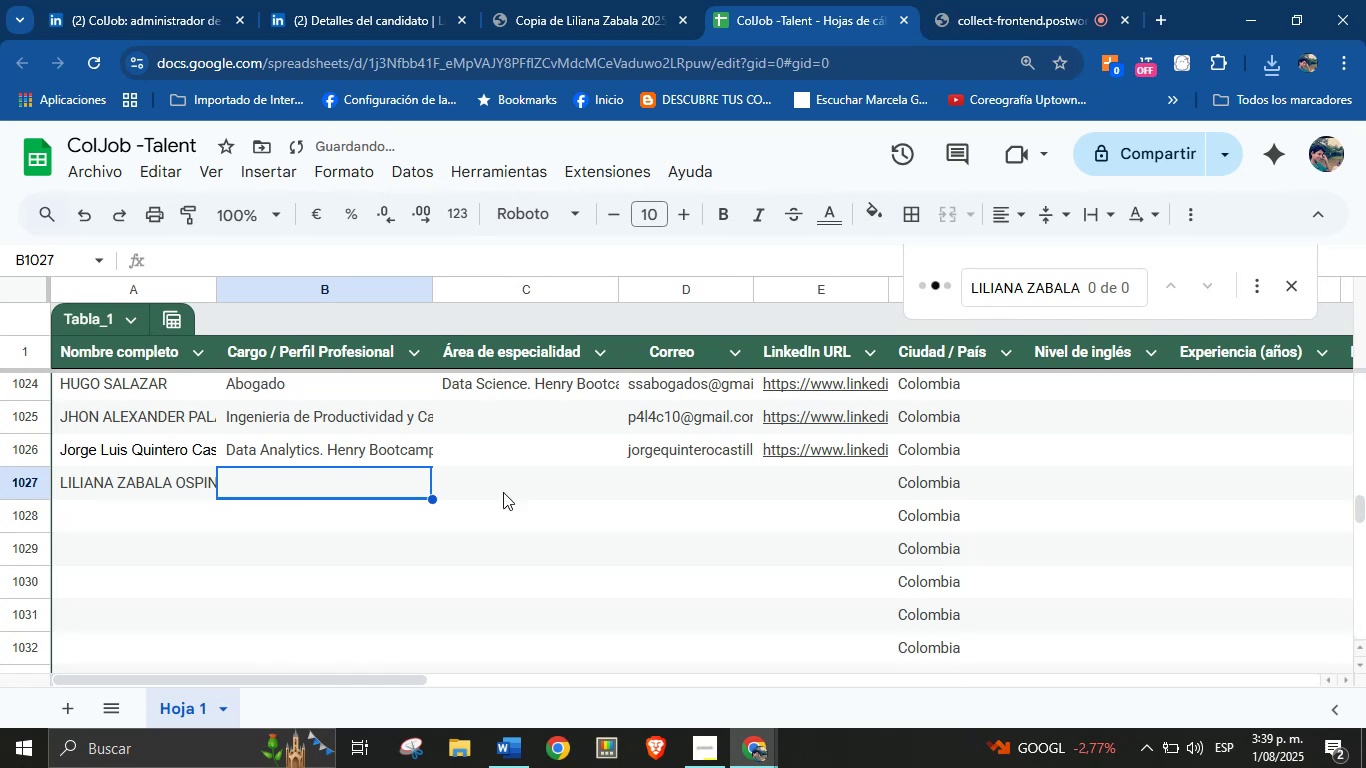 
left_click([1046, 294])
 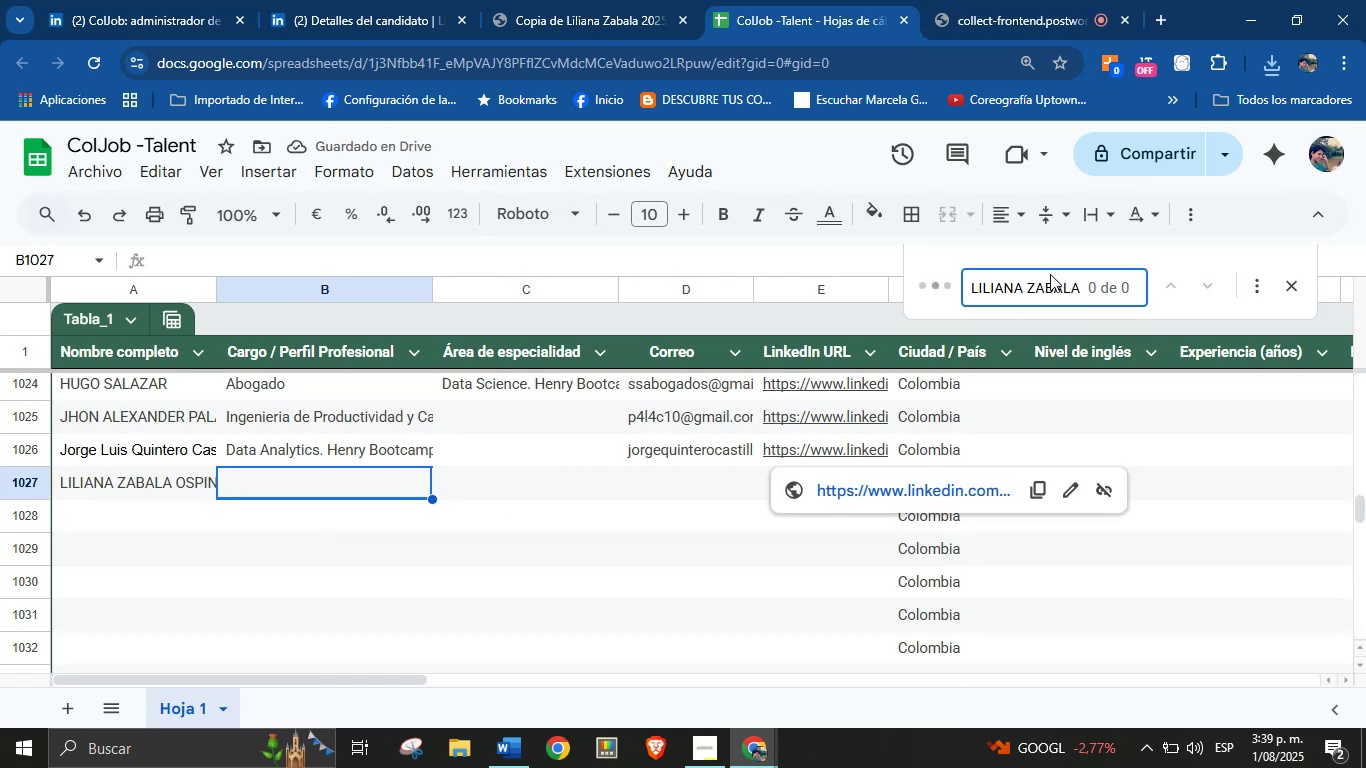 
left_click([1028, 289])
 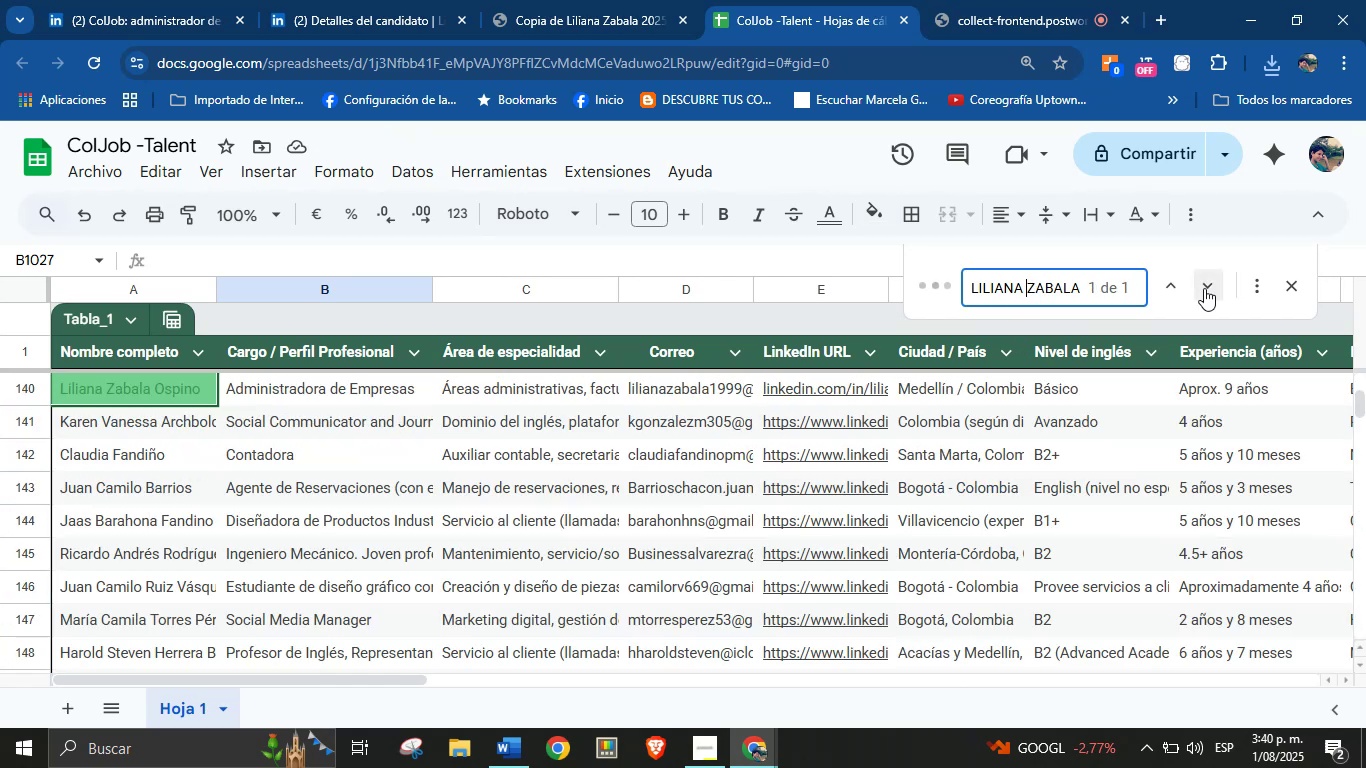 
left_click([1204, 288])
 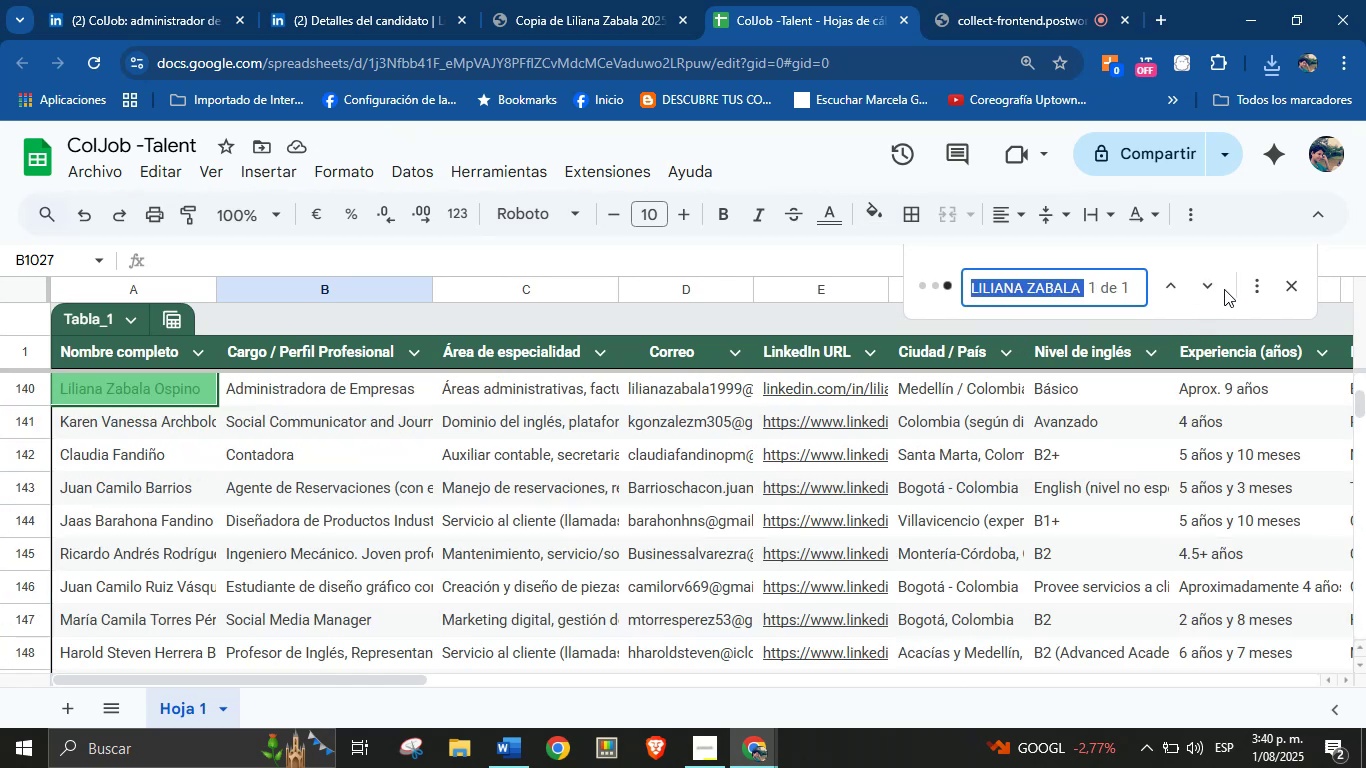 
left_click([1293, 288])
 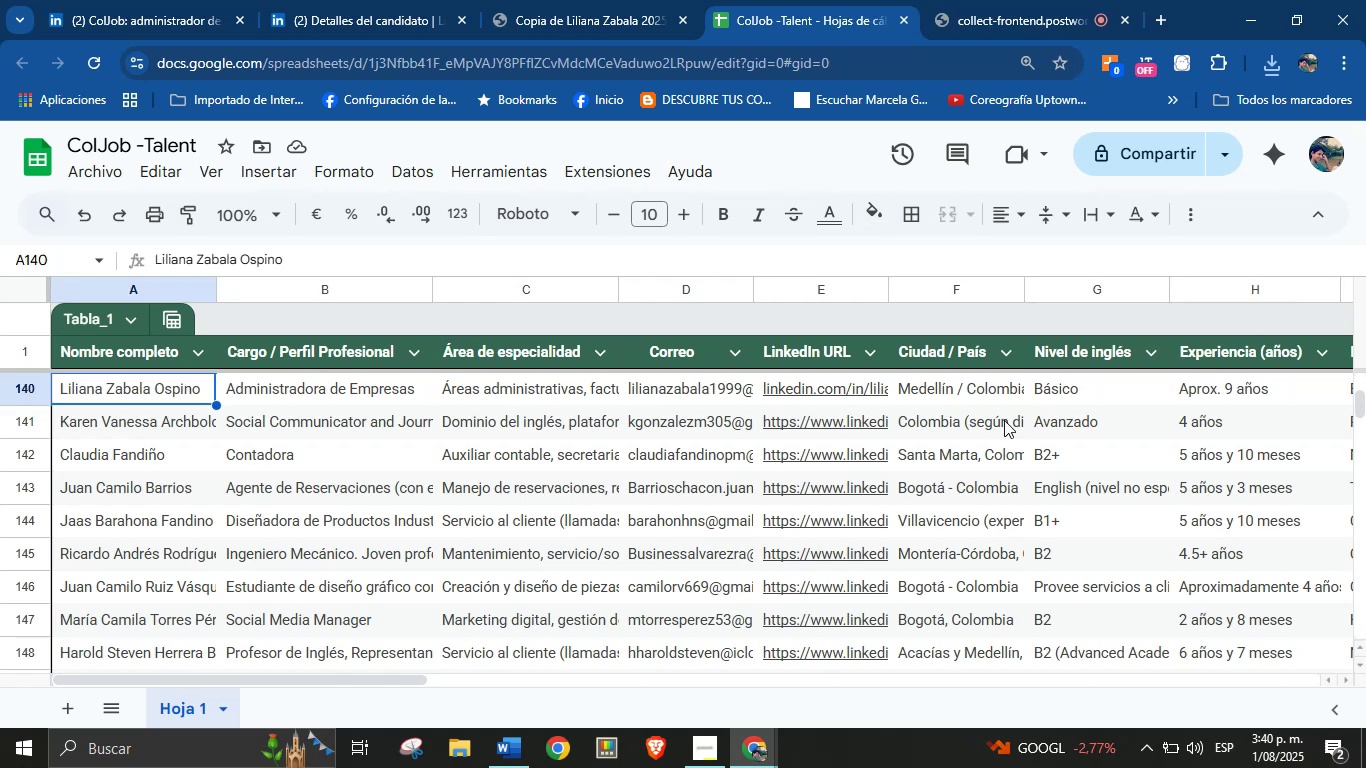 
scroll: coordinate [186, 605], scroll_direction: down, amount: 293.0
 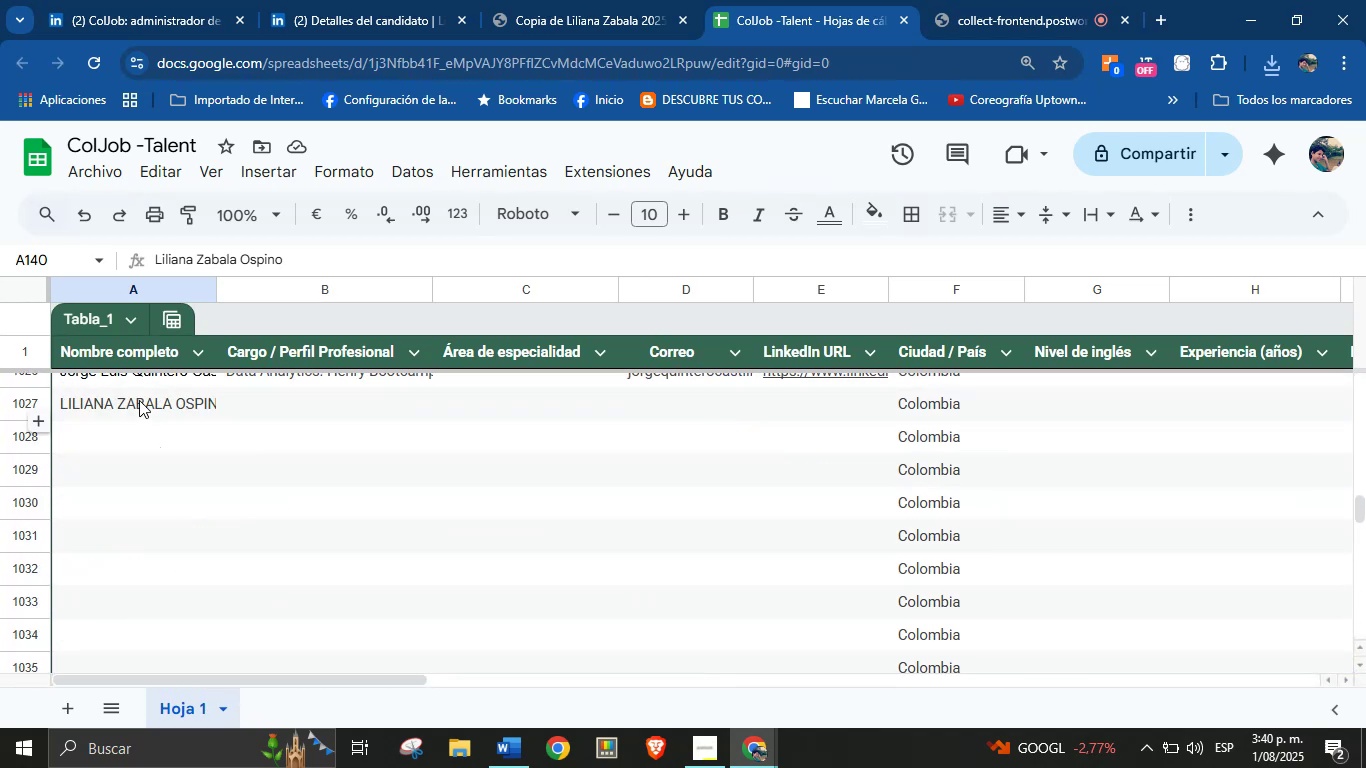 
left_click([139, 399])
 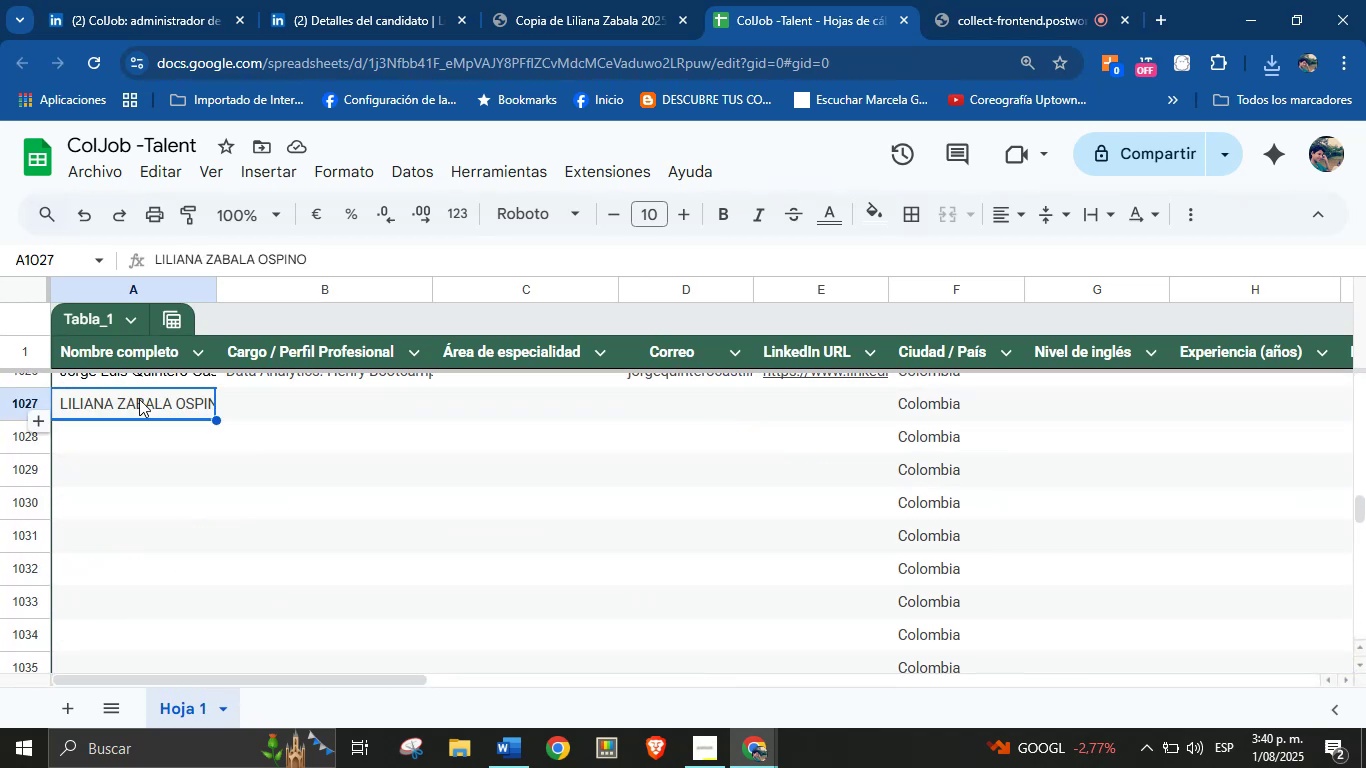 
key(Backspace)
 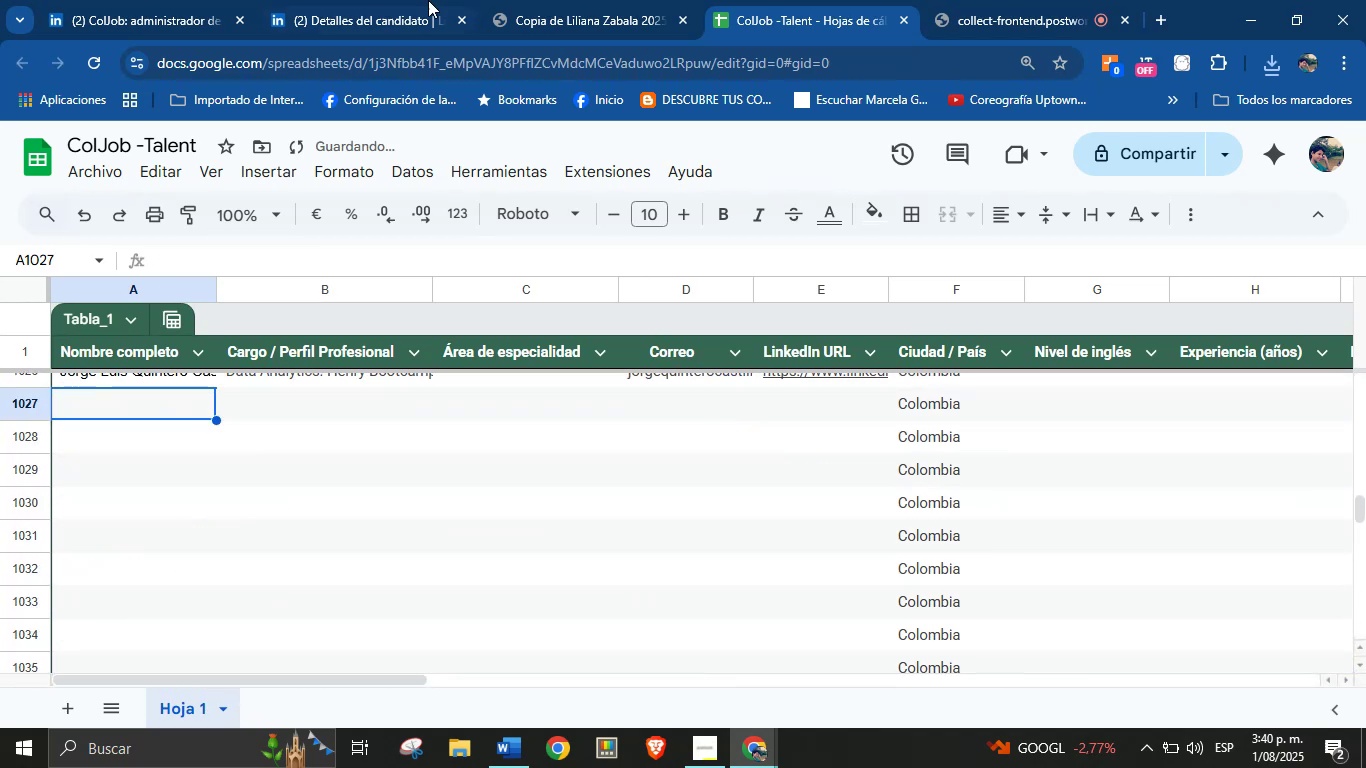 
left_click([418, 0])
 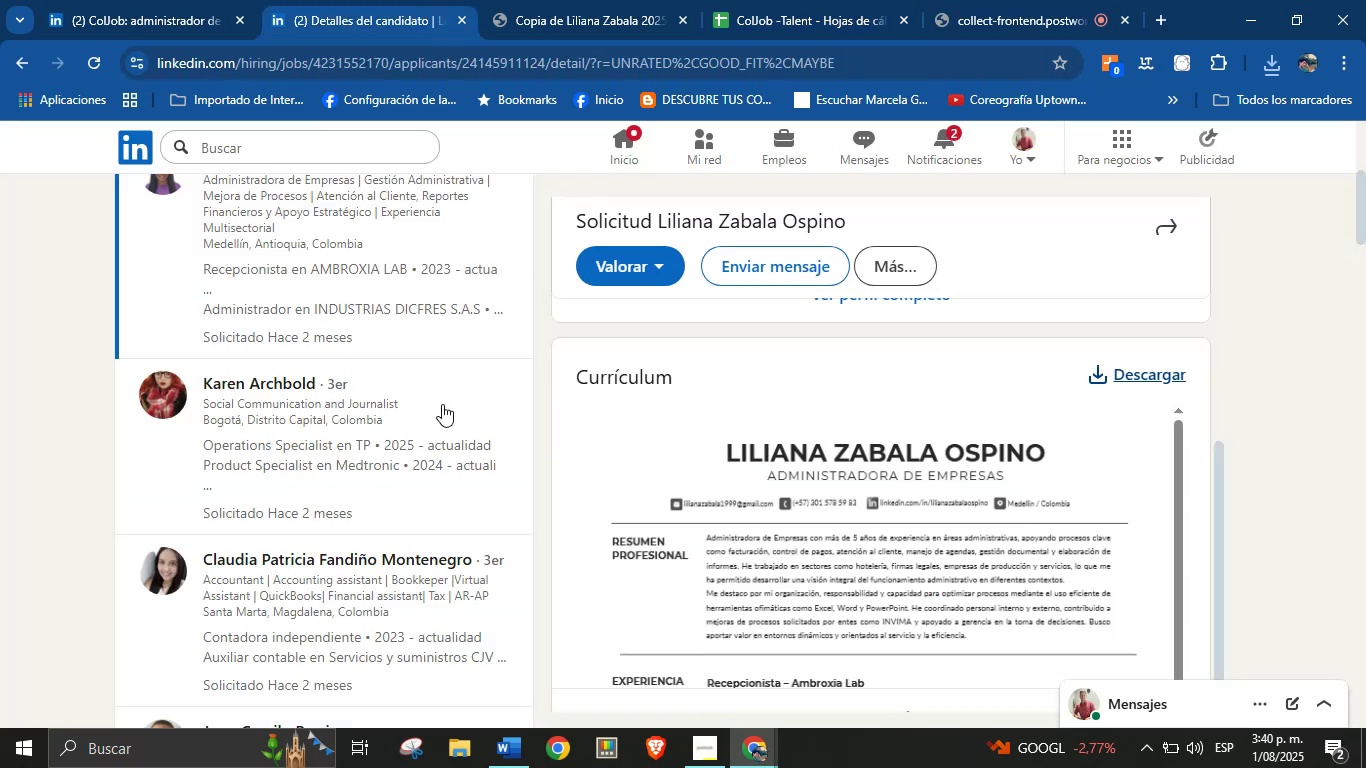 
scroll: coordinate [342, 450], scroll_direction: down, amount: 11.0
 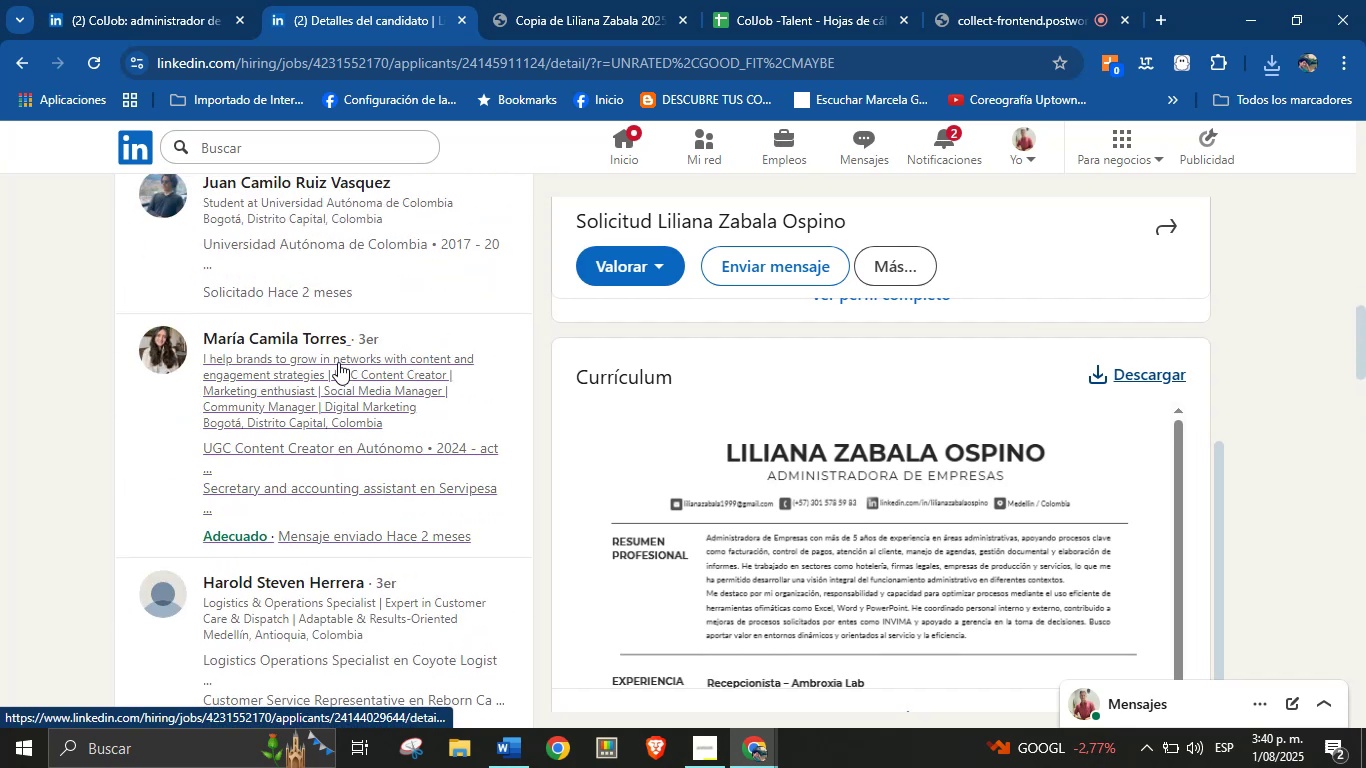 
scroll: coordinate [341, 334], scroll_direction: up, amount: 24.0
 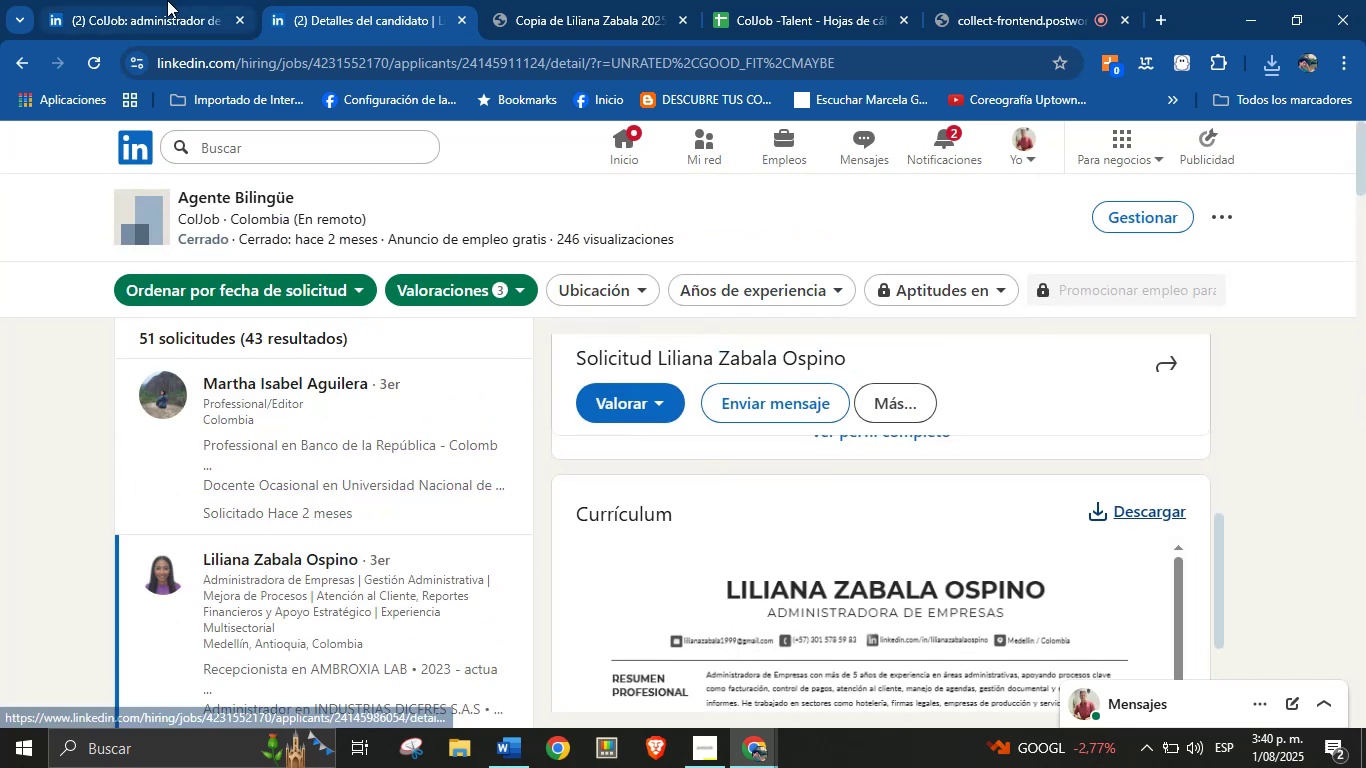 
left_click([167, 0])
 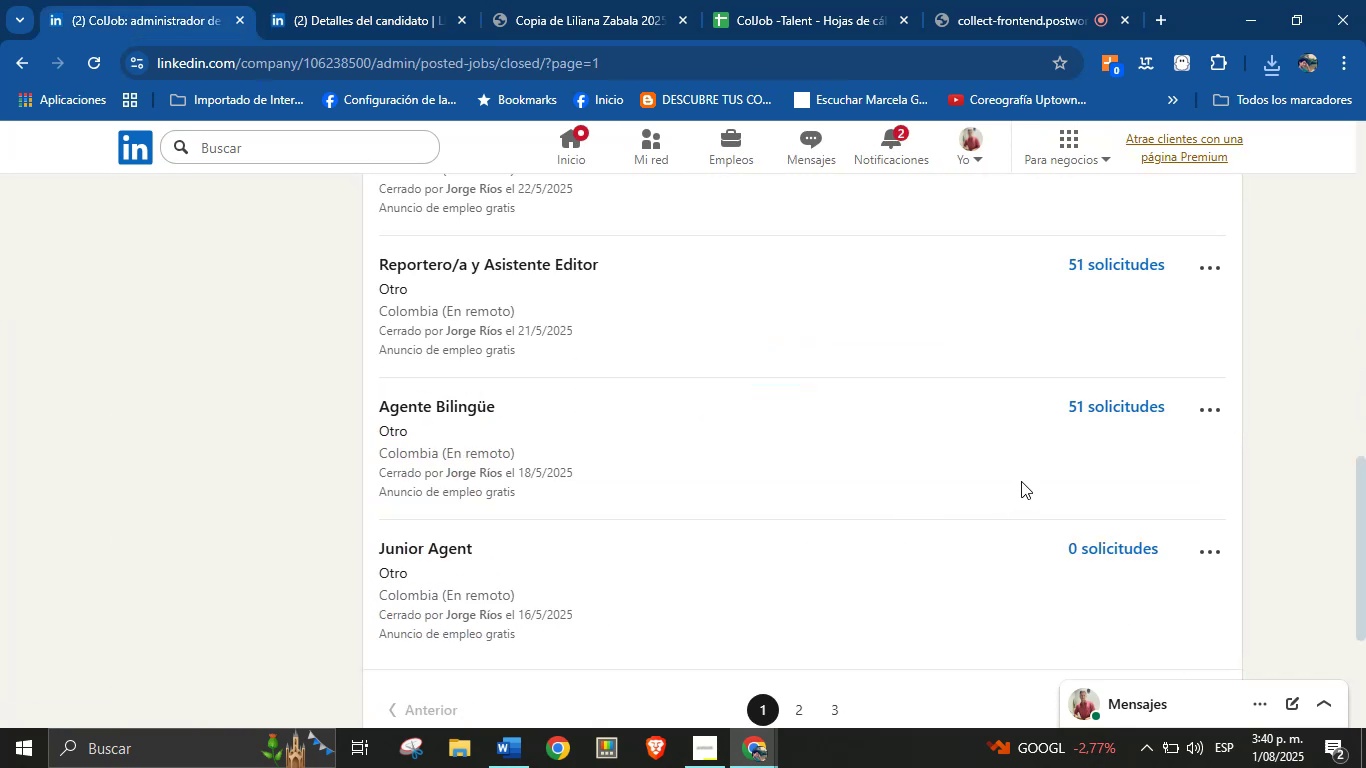 
scroll: coordinate [868, 399], scroll_direction: up, amount: 11.0
 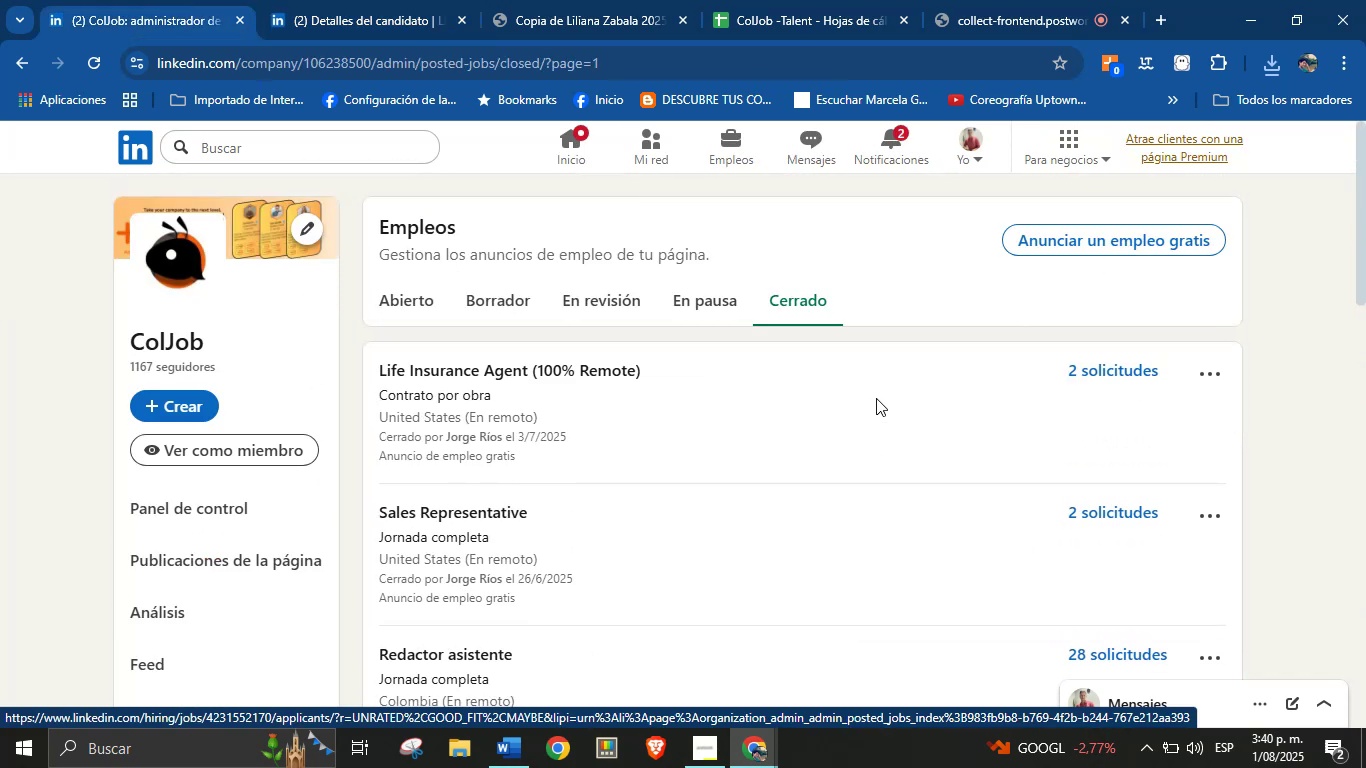 
scroll: coordinate [800, 403], scroll_direction: down, amount: 21.0
 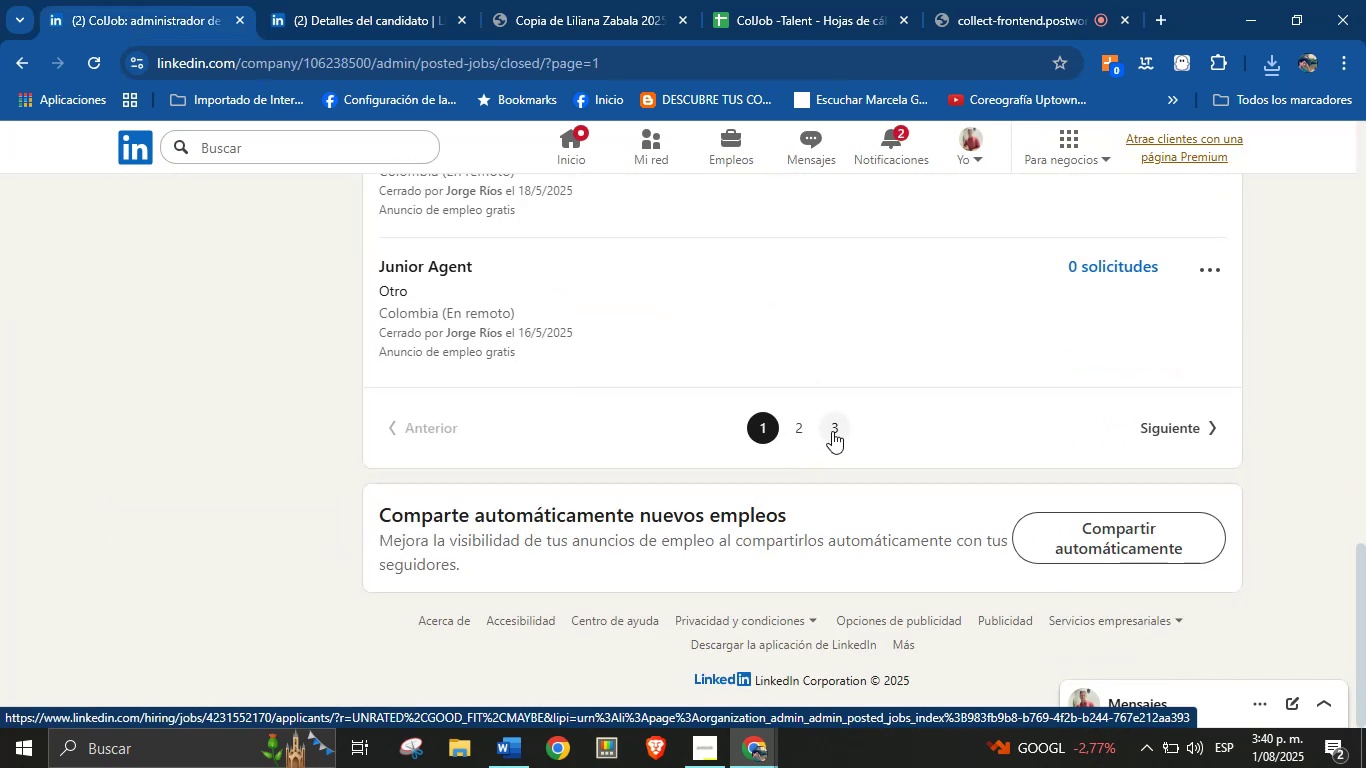 
left_click([836, 427])
 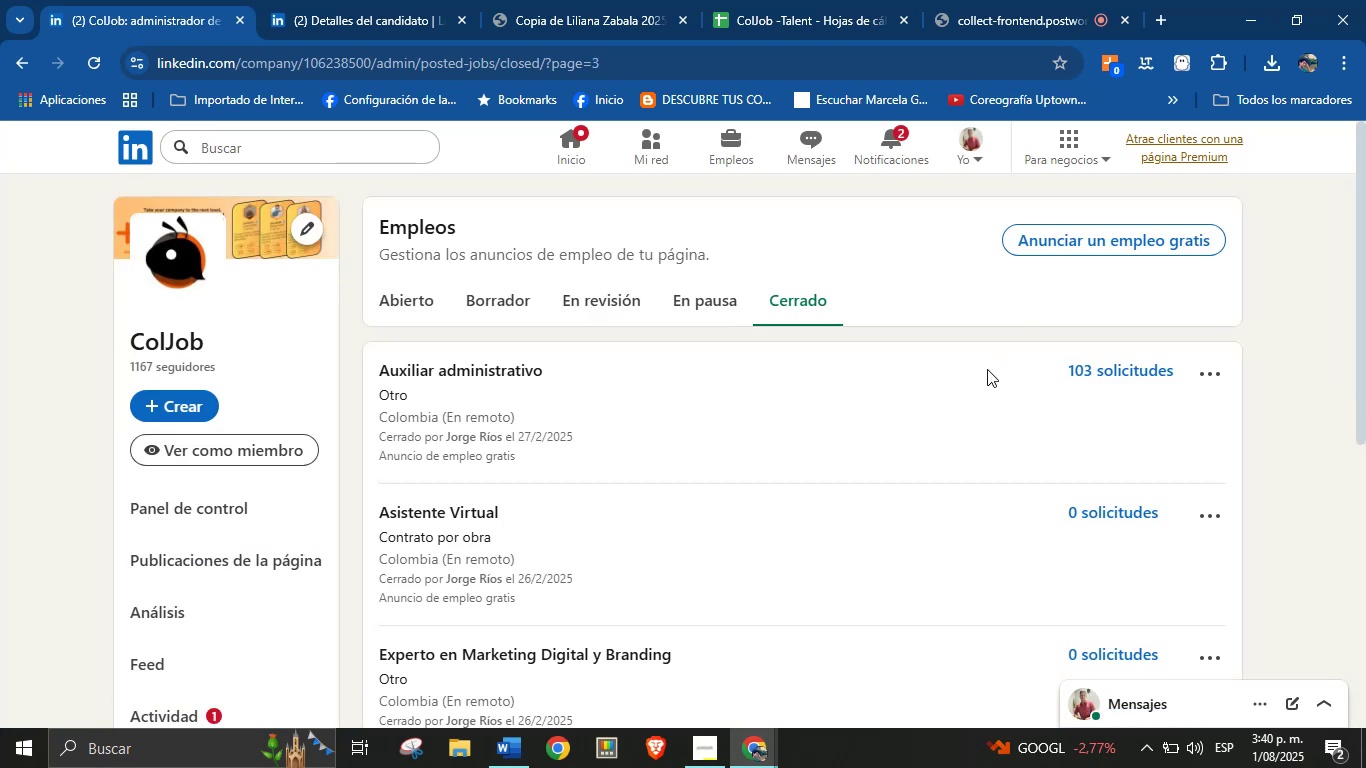 
scroll: coordinate [989, 386], scroll_direction: down, amount: 4.0
 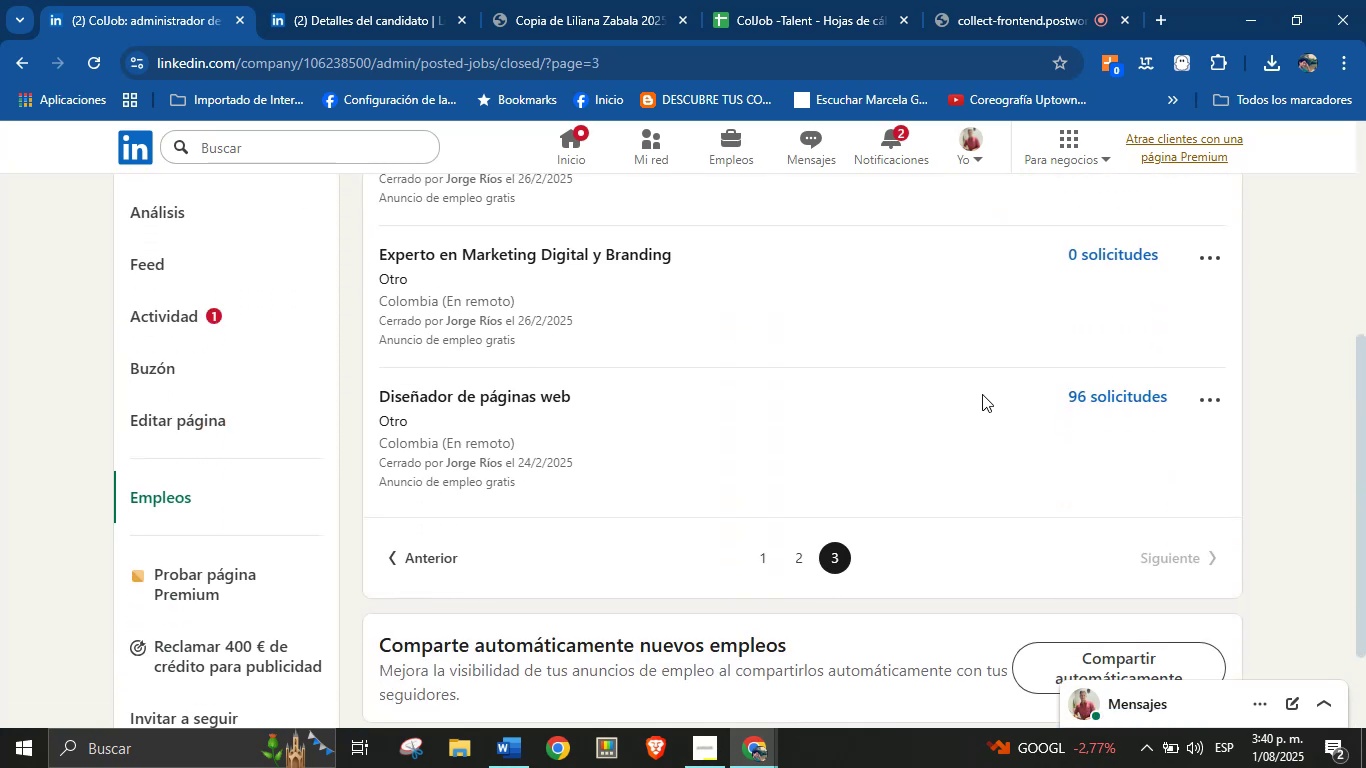 
scroll: coordinate [982, 394], scroll_direction: up, amount: 11.0
 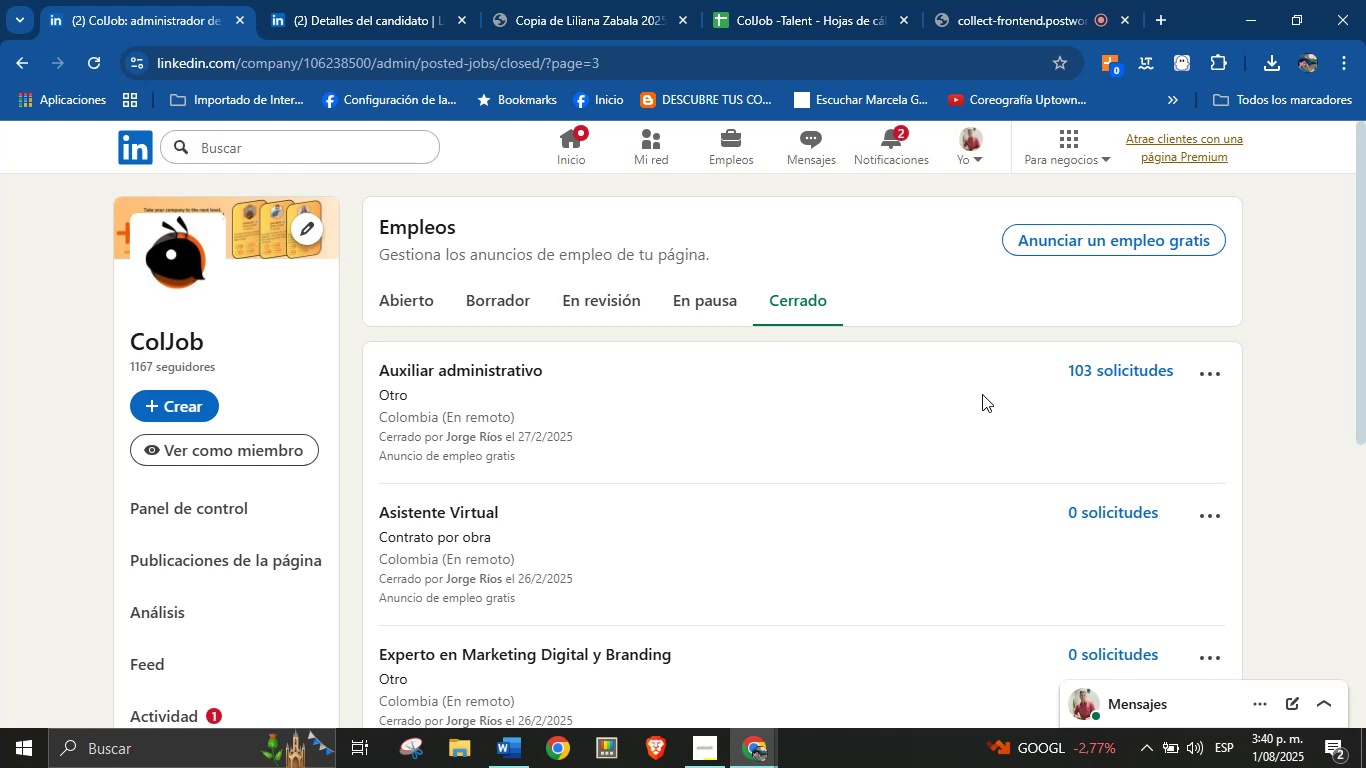 
wait(5.29)
 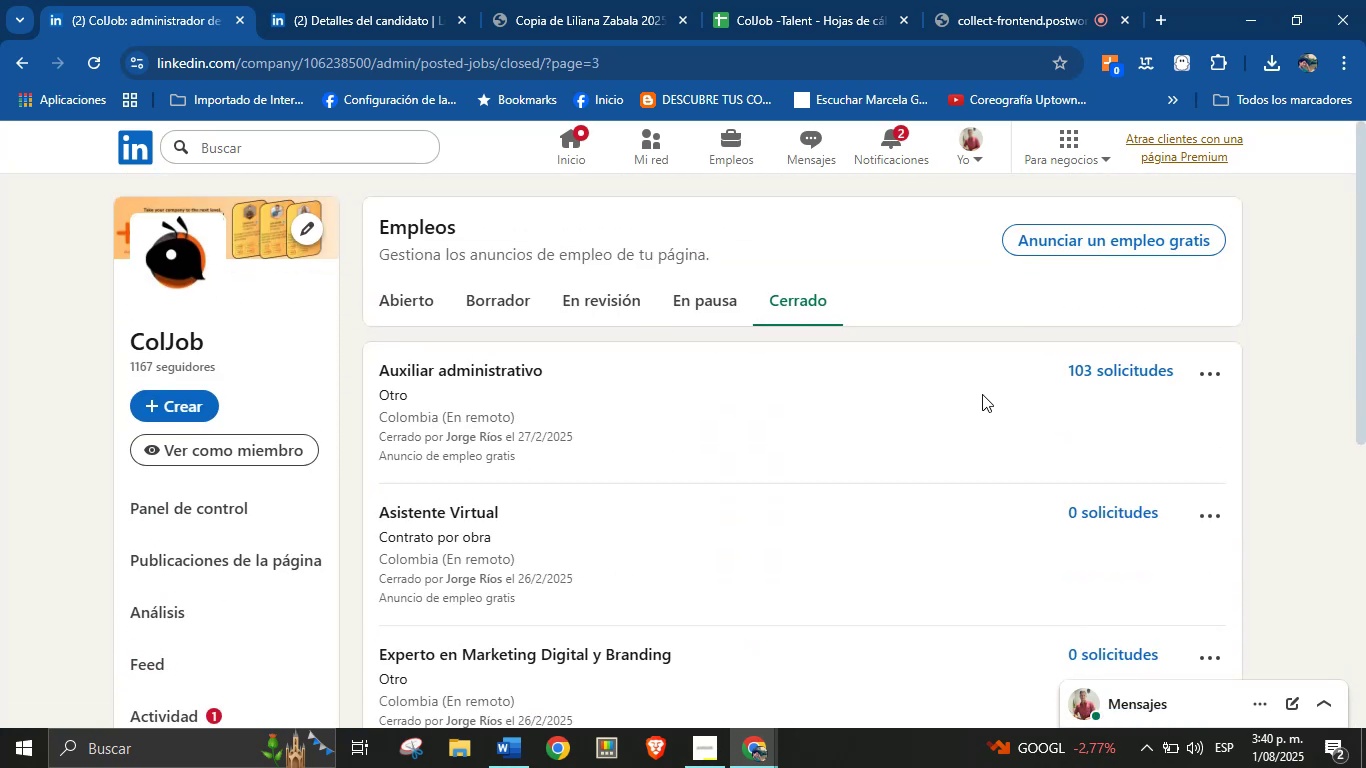 
left_click([826, 0])
 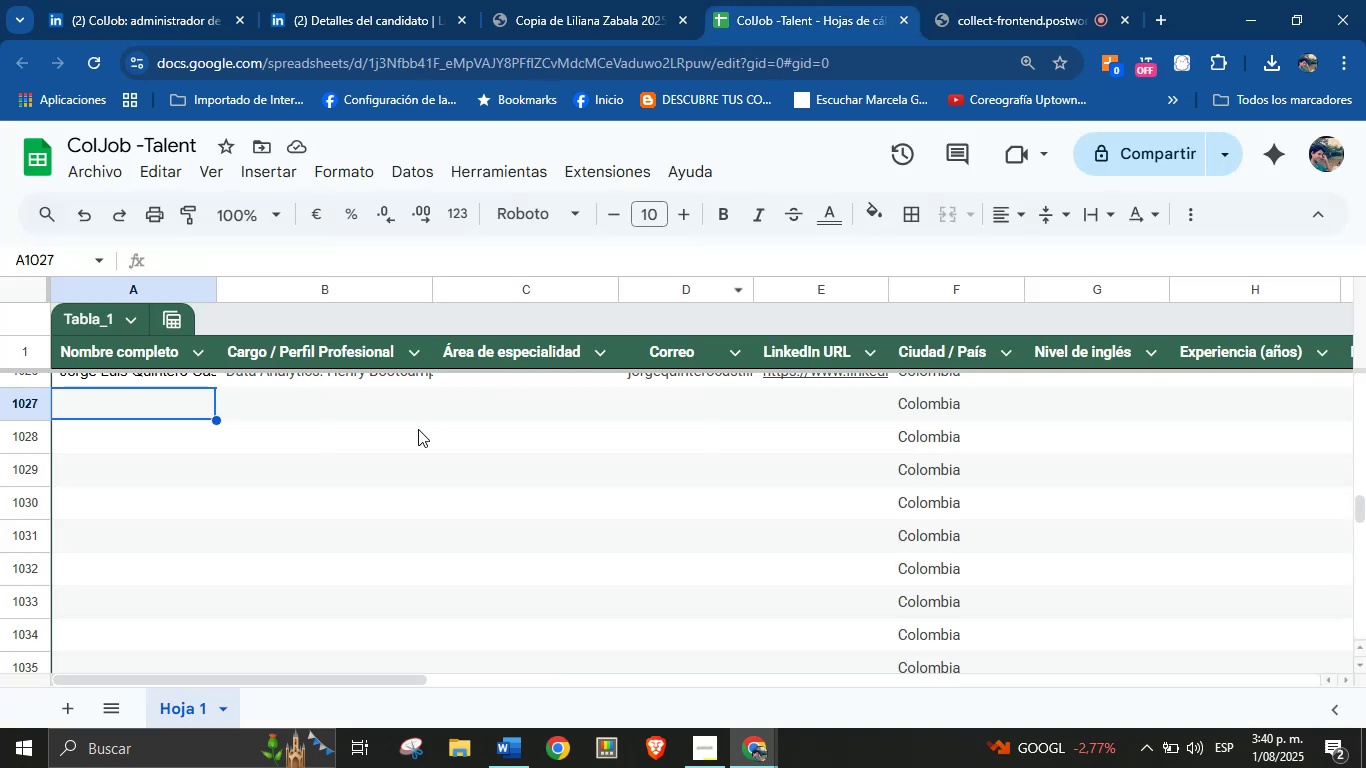 
scroll: coordinate [418, 431], scroll_direction: up, amount: 1.0
 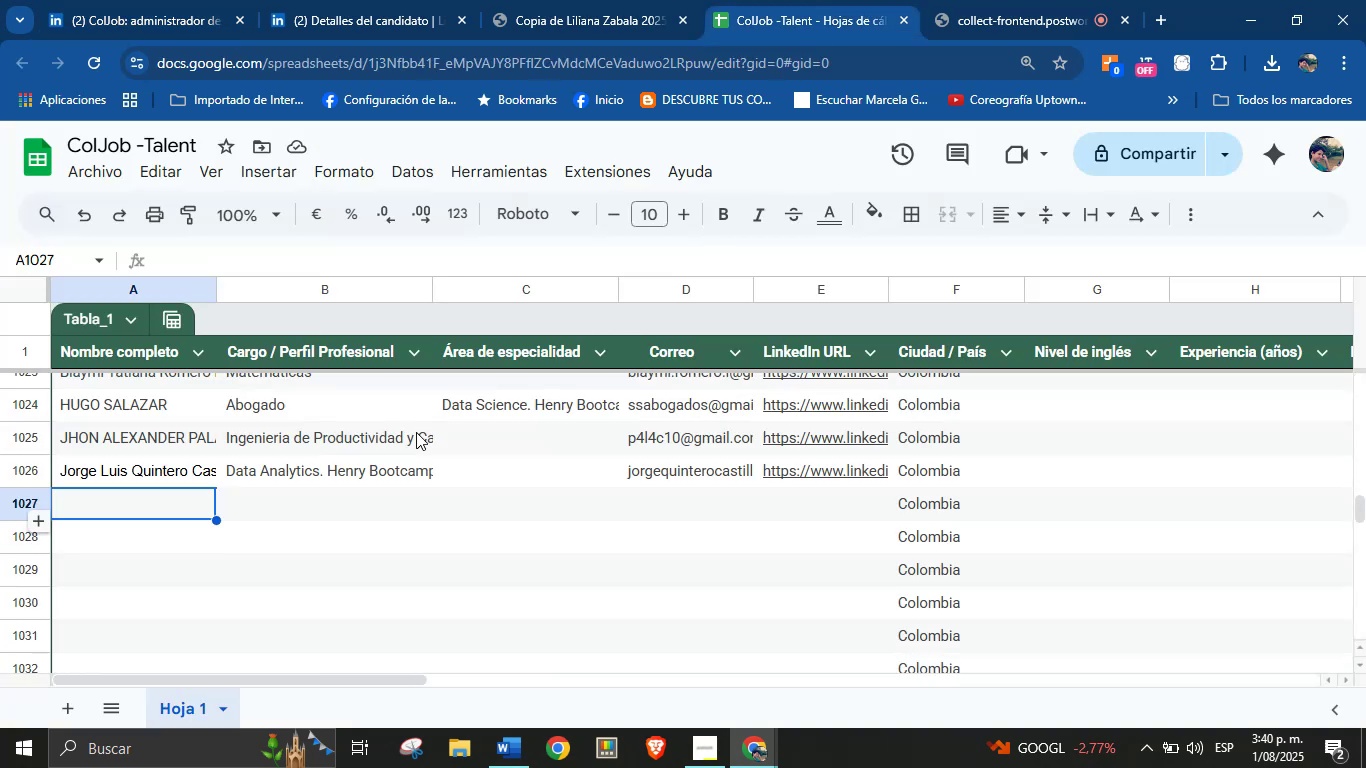 
scroll: coordinate [415, 433], scroll_direction: down, amount: 1.0
 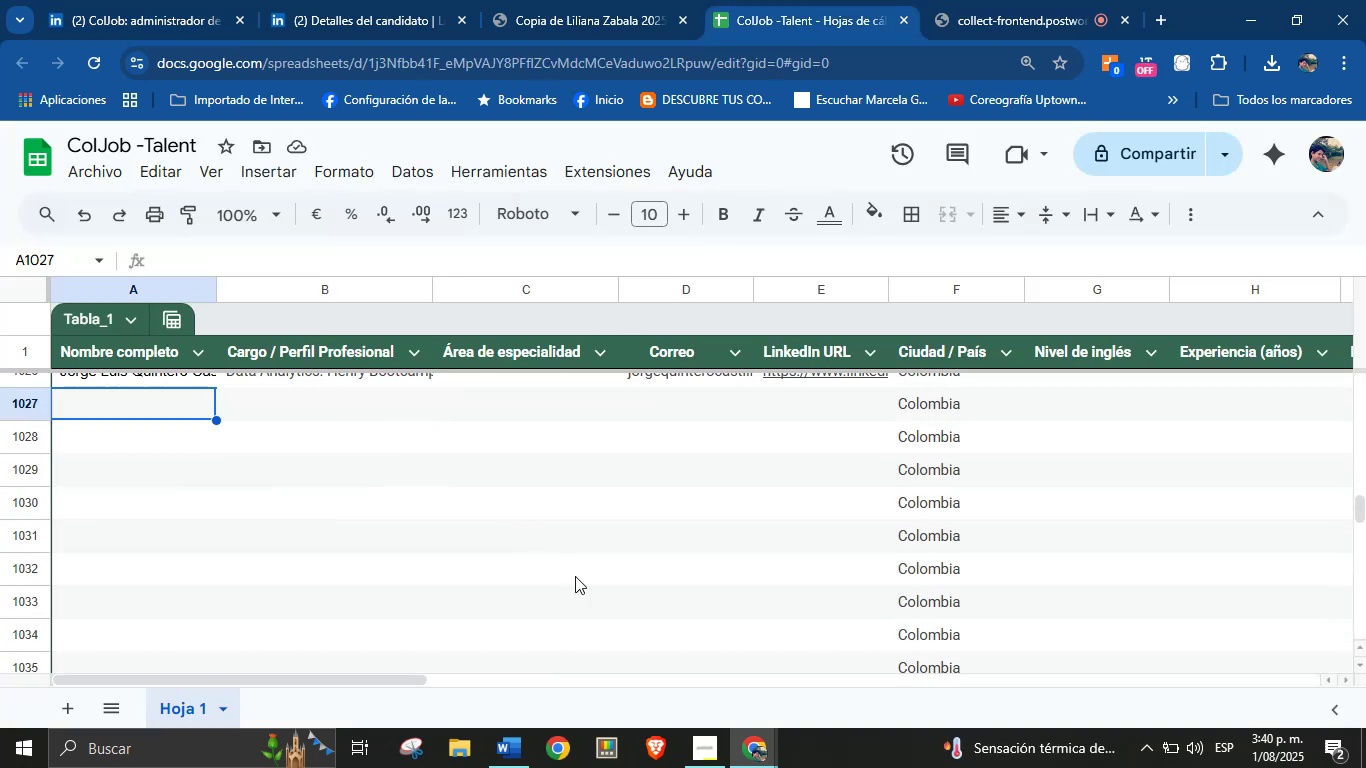 
left_click([651, 764])
 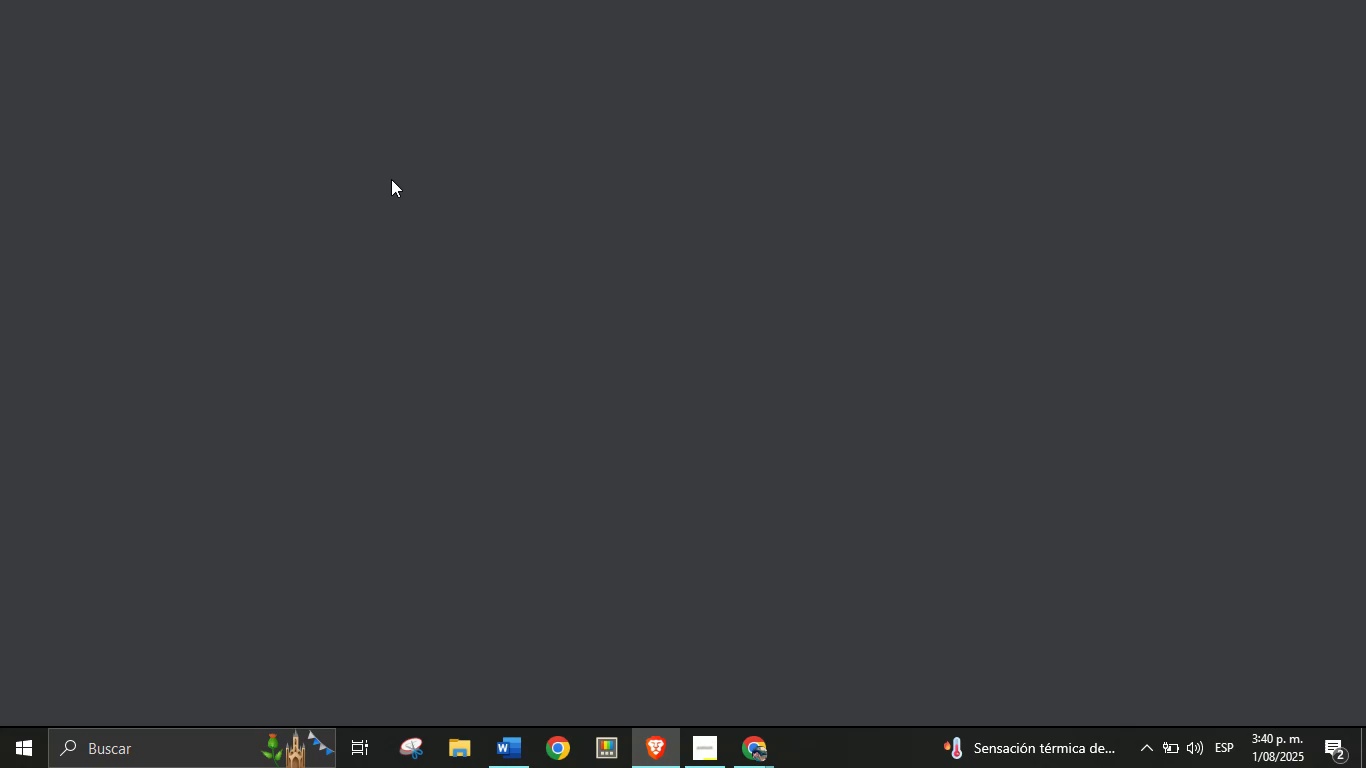 
wait(6.51)
 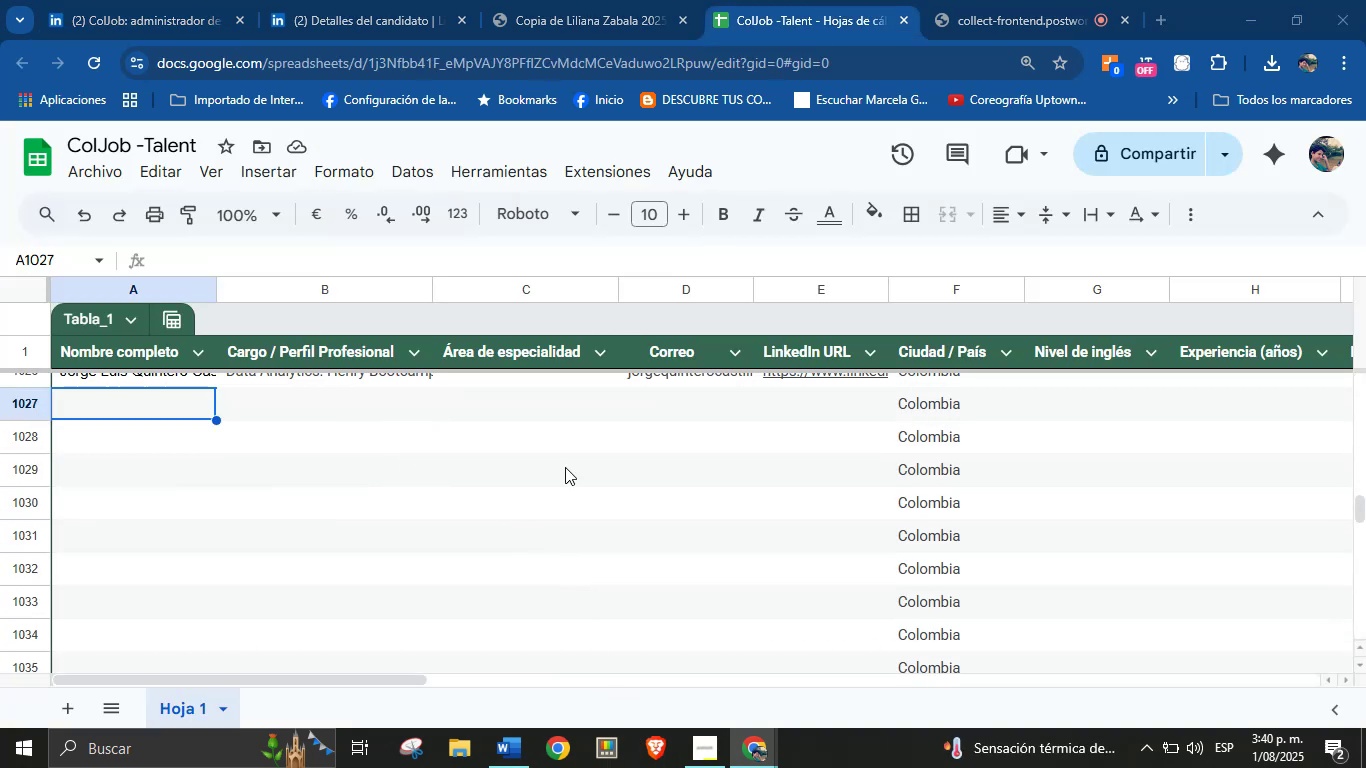 
left_click([272, 21])
 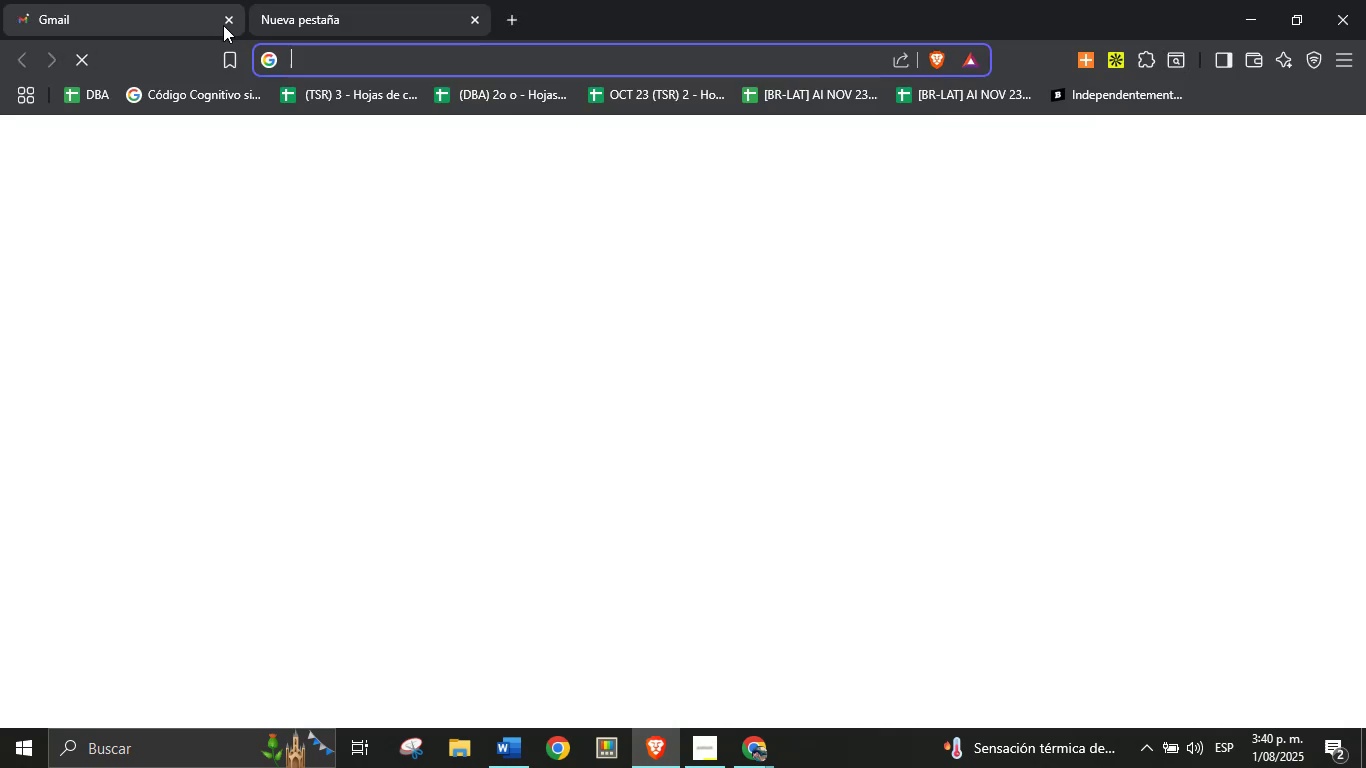 
left_click([232, 20])
 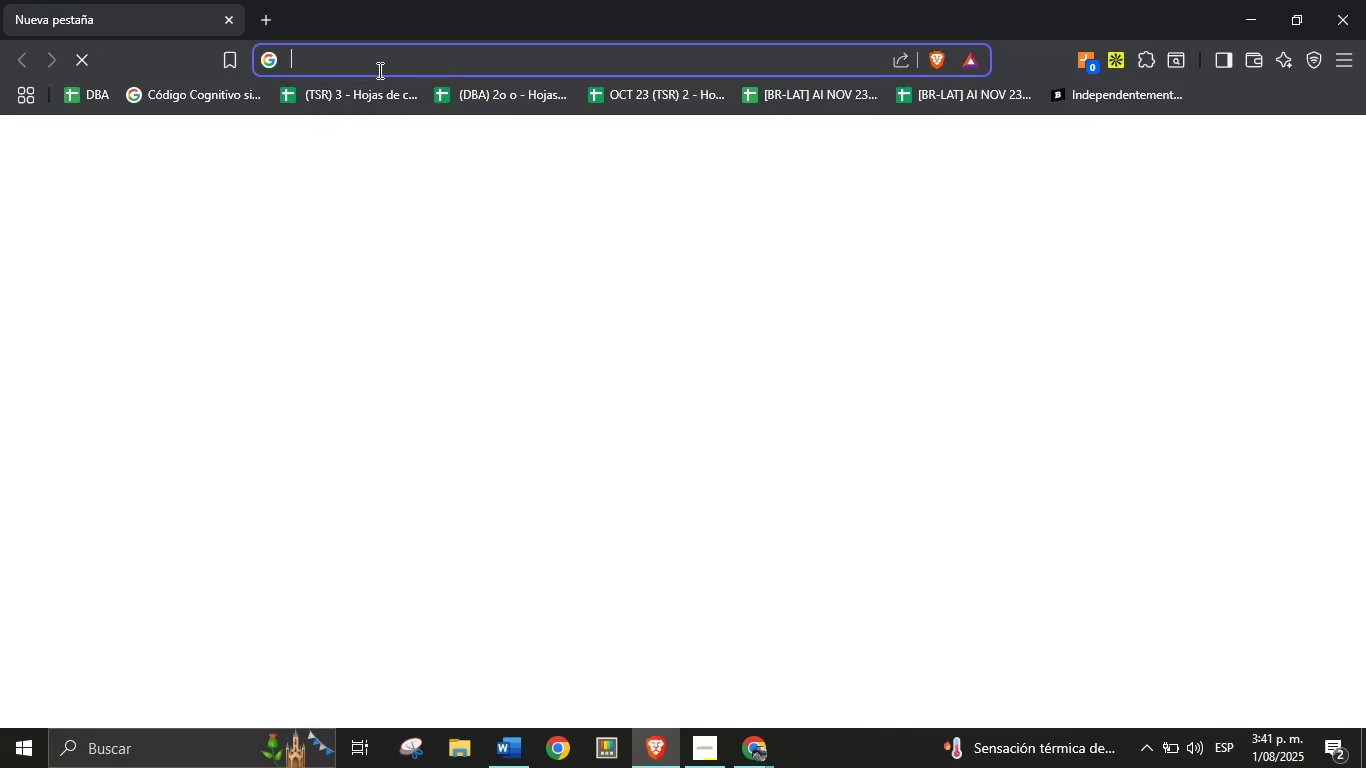 
type(link)
 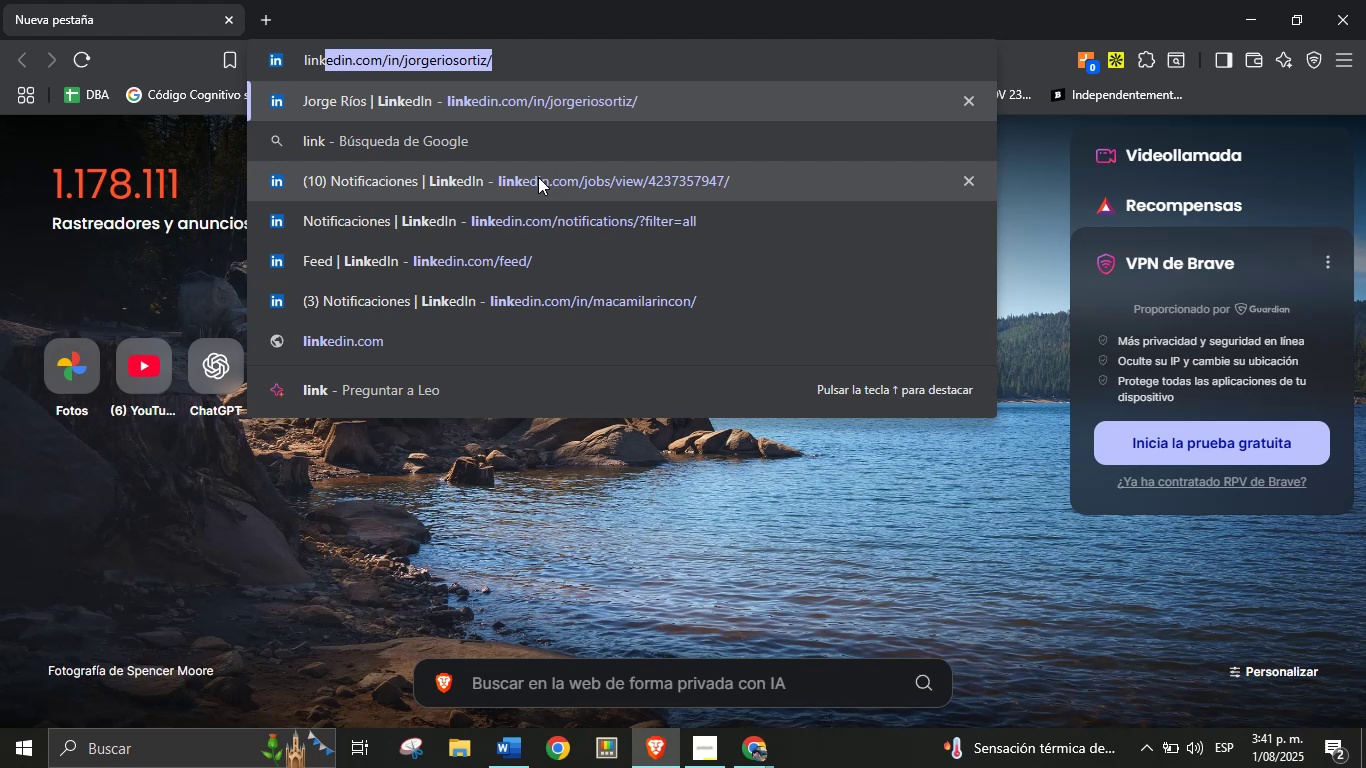 
left_click([521, 182])
 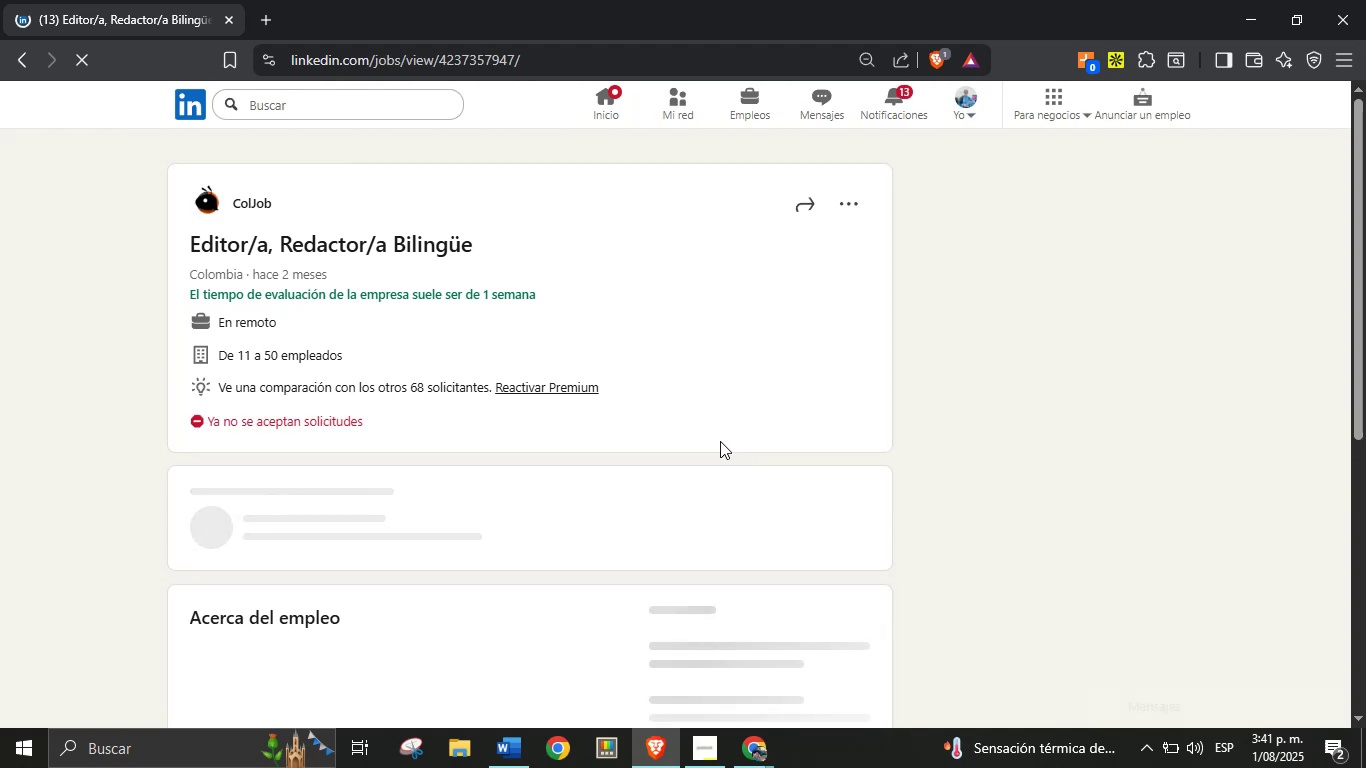 
wait(27.24)
 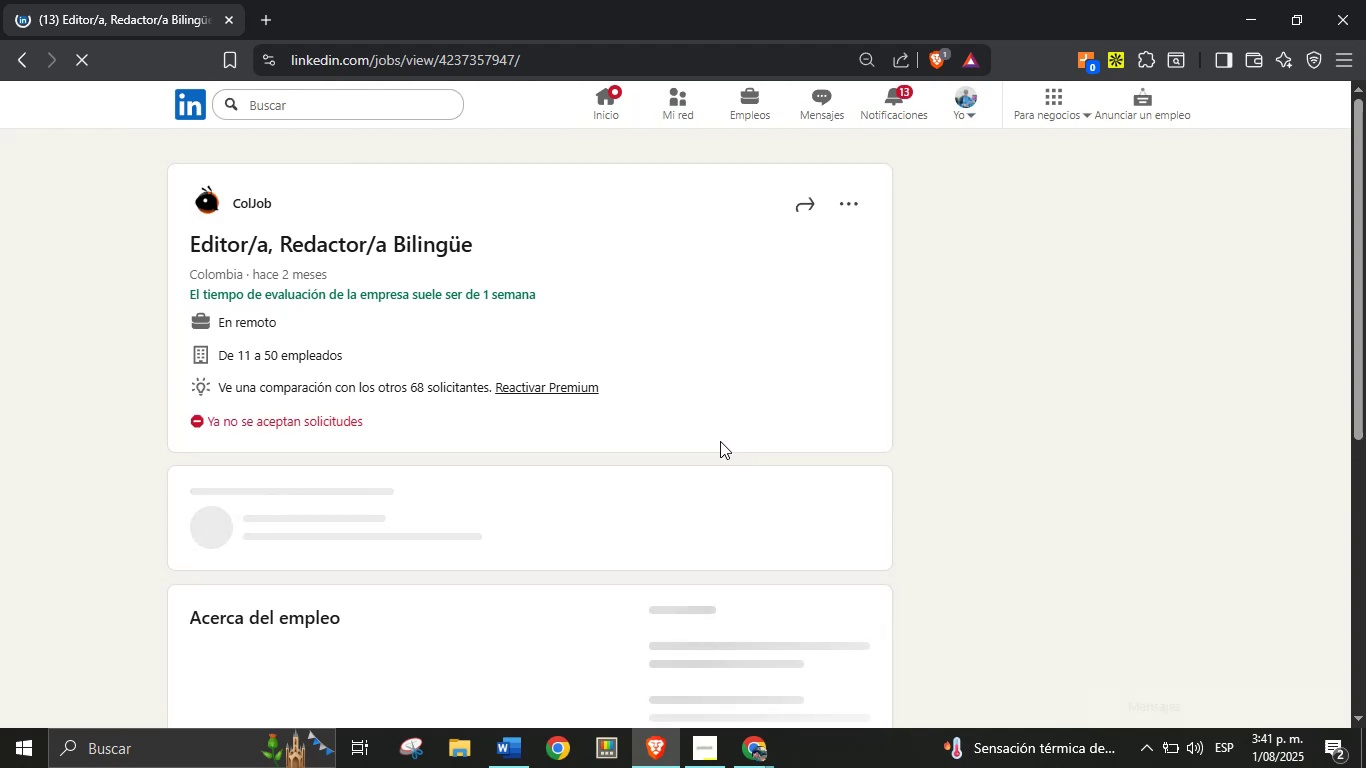 
left_click([964, 111])
 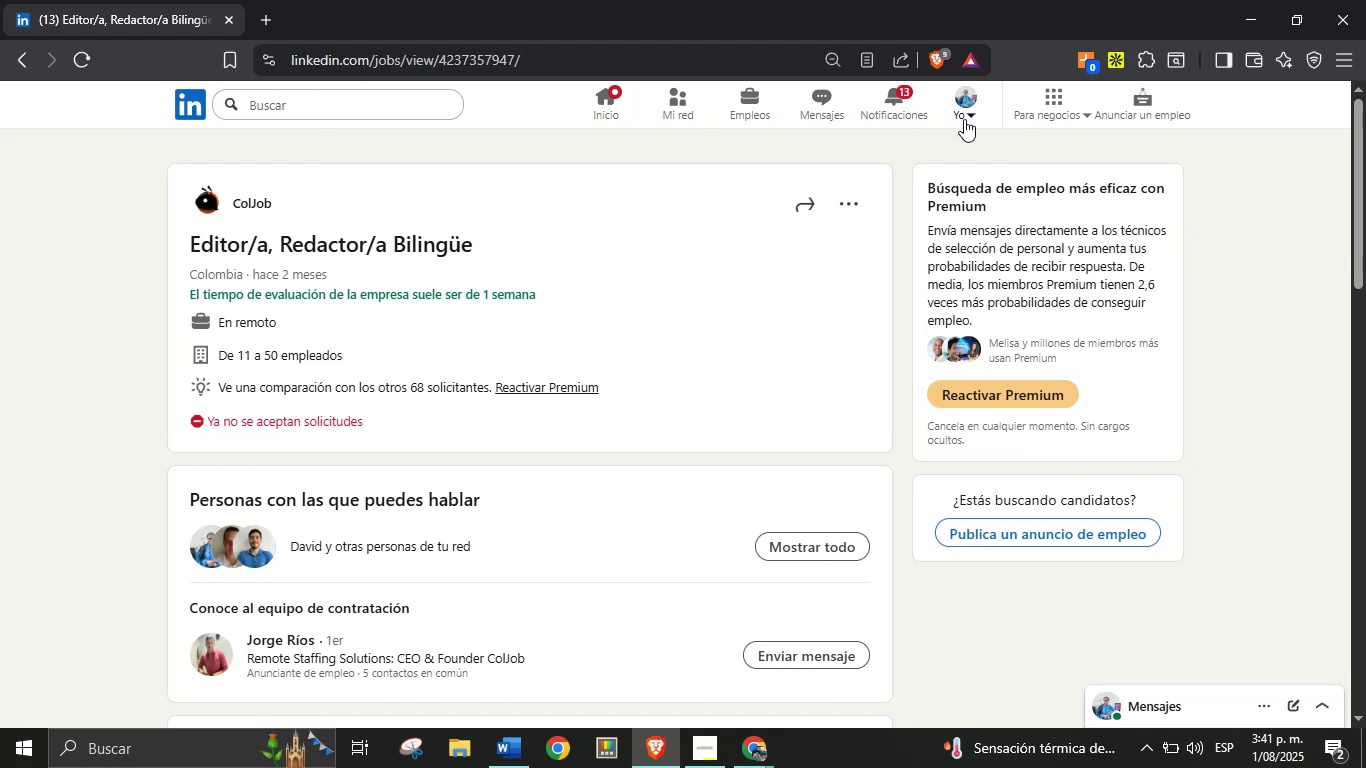 
mouse_move([951, 152])
 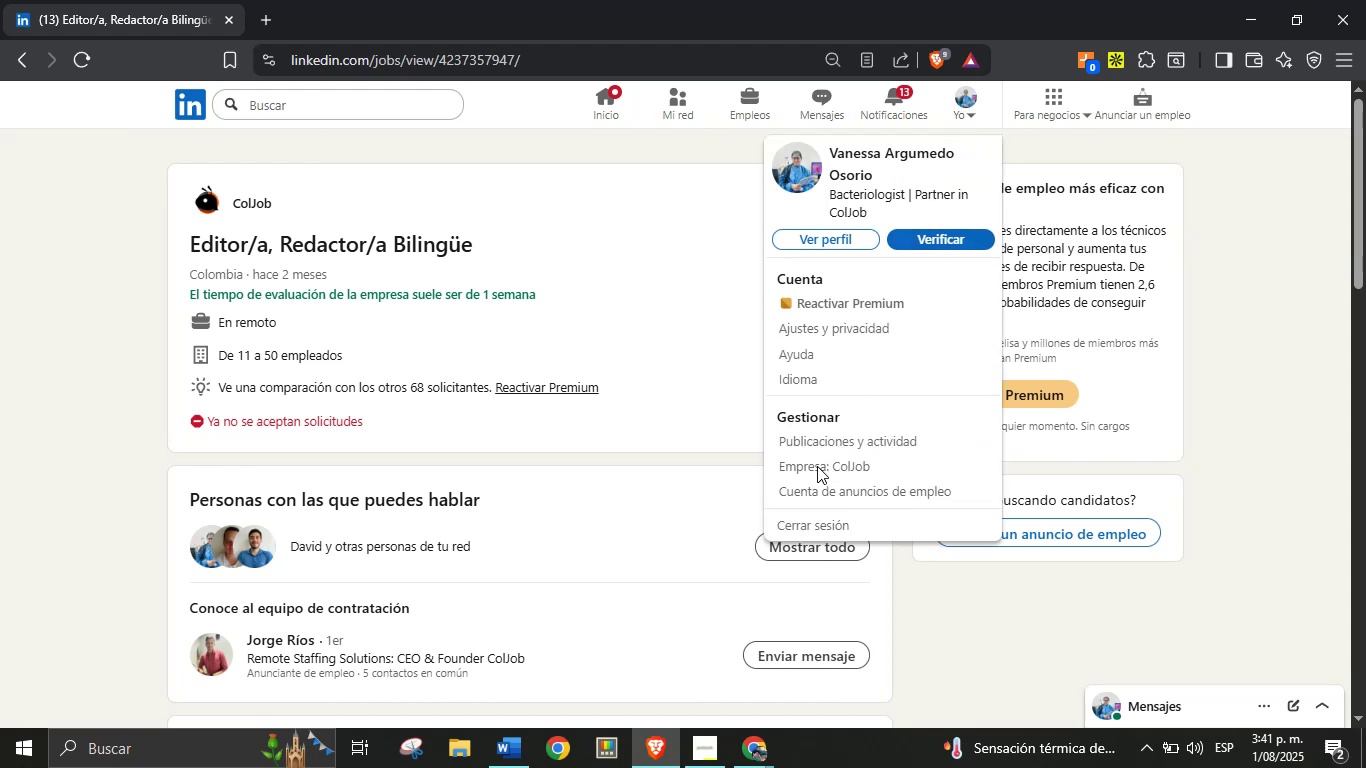 
left_click([816, 465])
 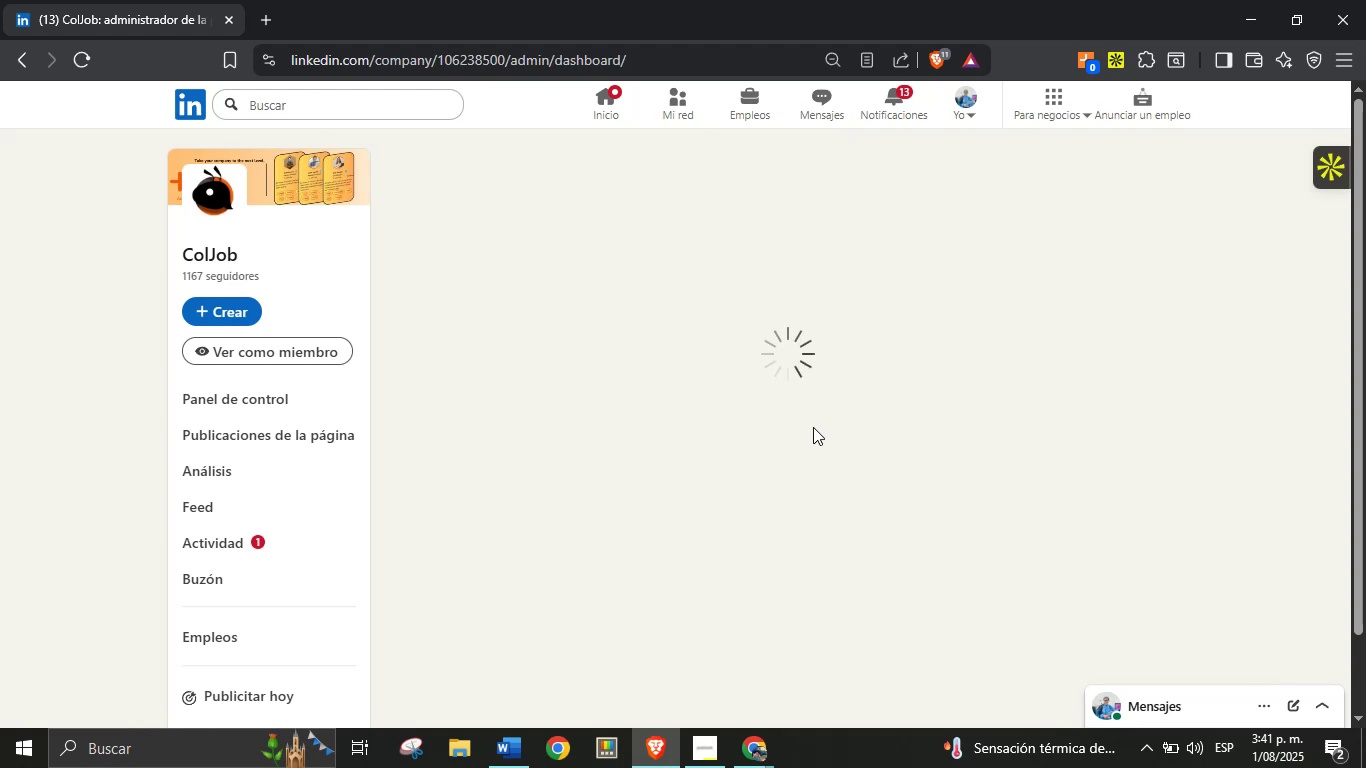 
wait(9.74)
 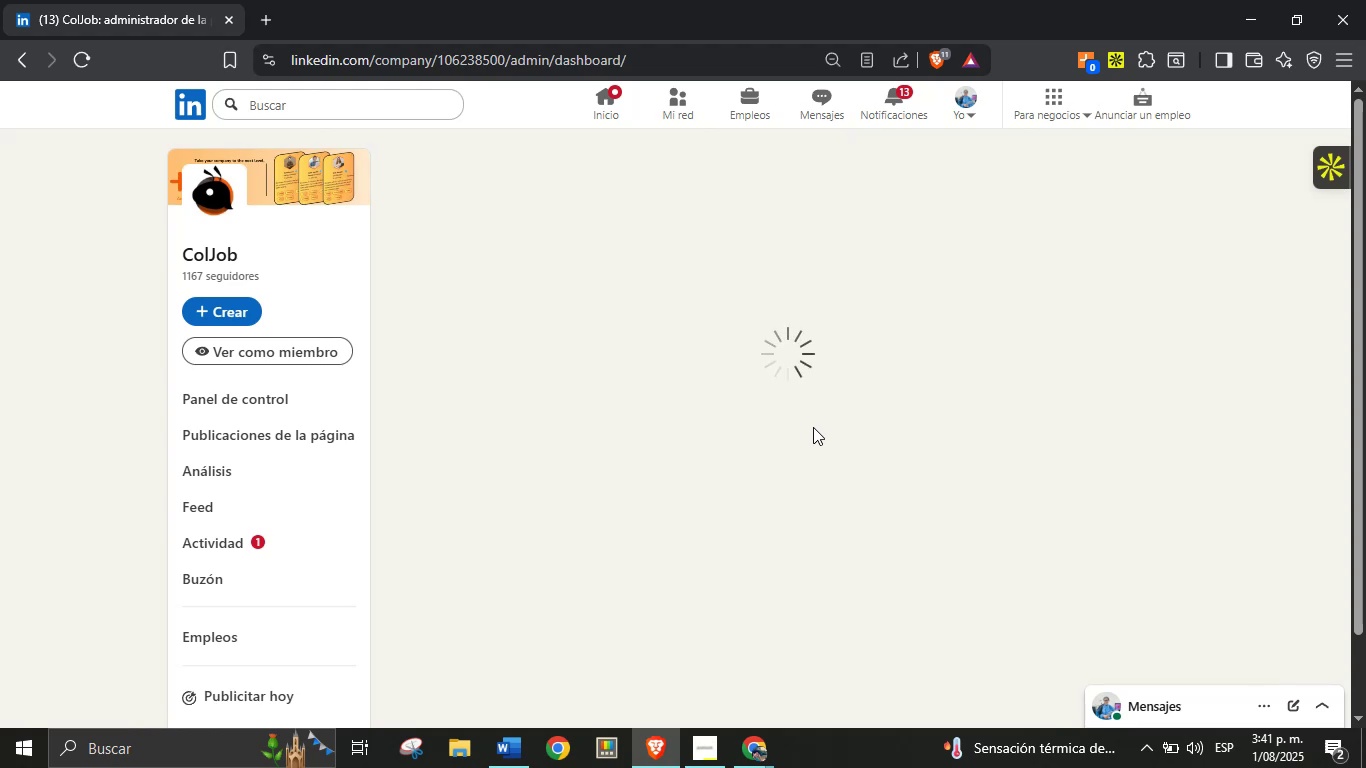 
scroll: coordinate [480, 411], scroll_direction: down, amount: 2.0
 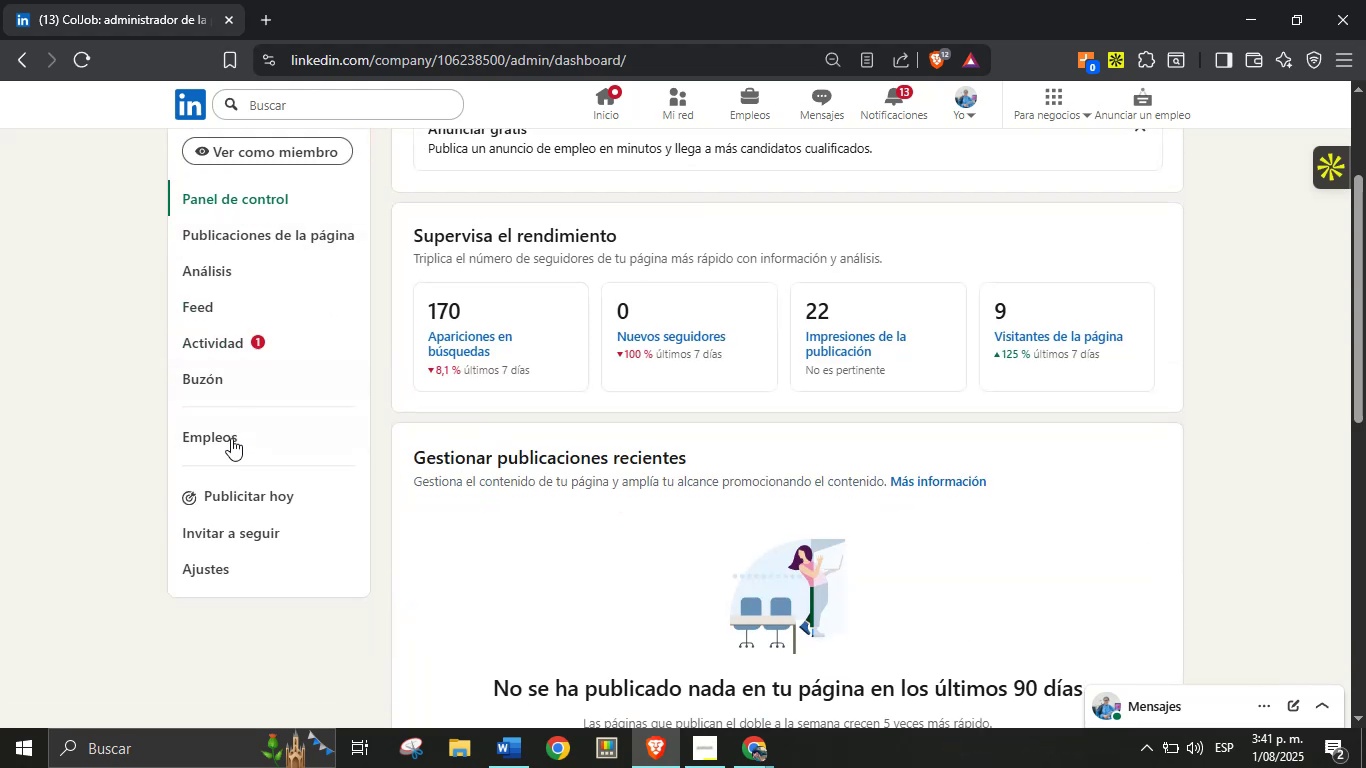 
left_click([226, 434])
 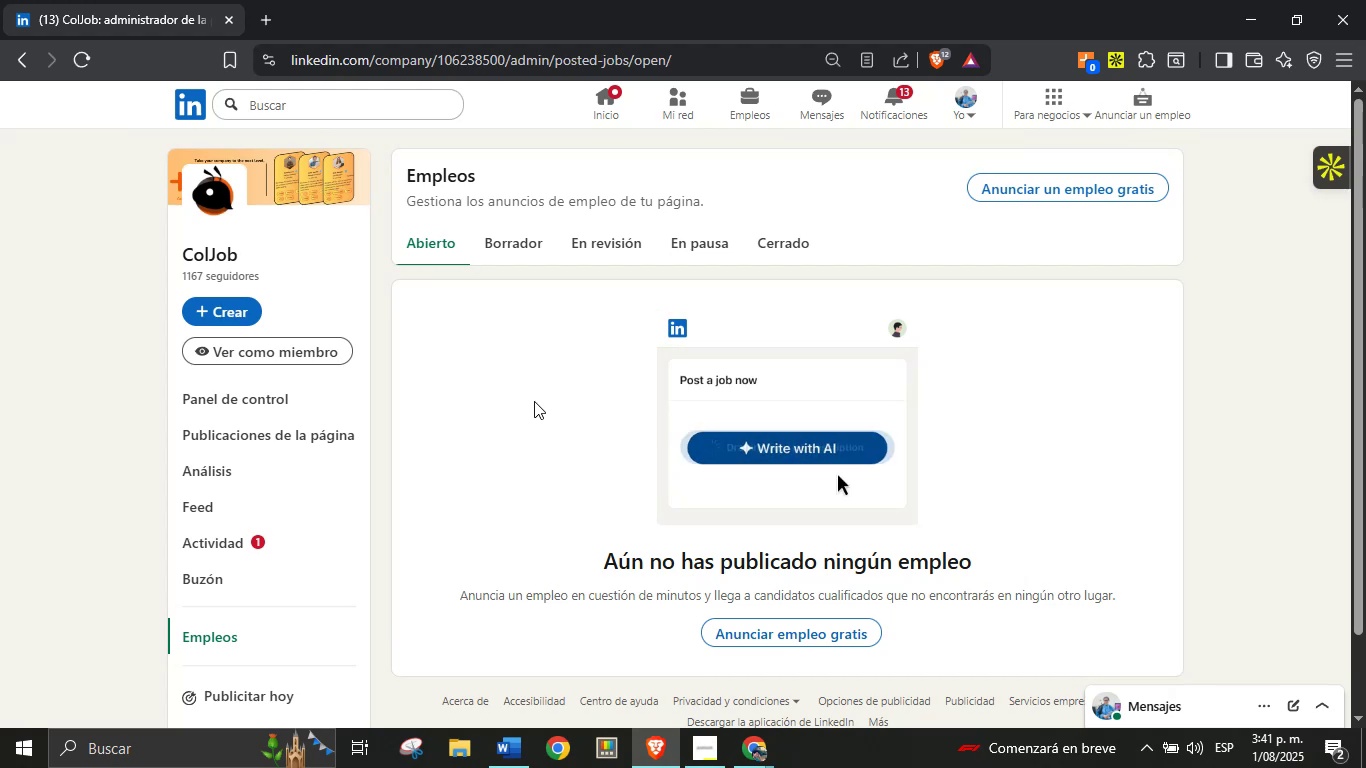 
scroll: coordinate [561, 390], scroll_direction: down, amount: 4.0
 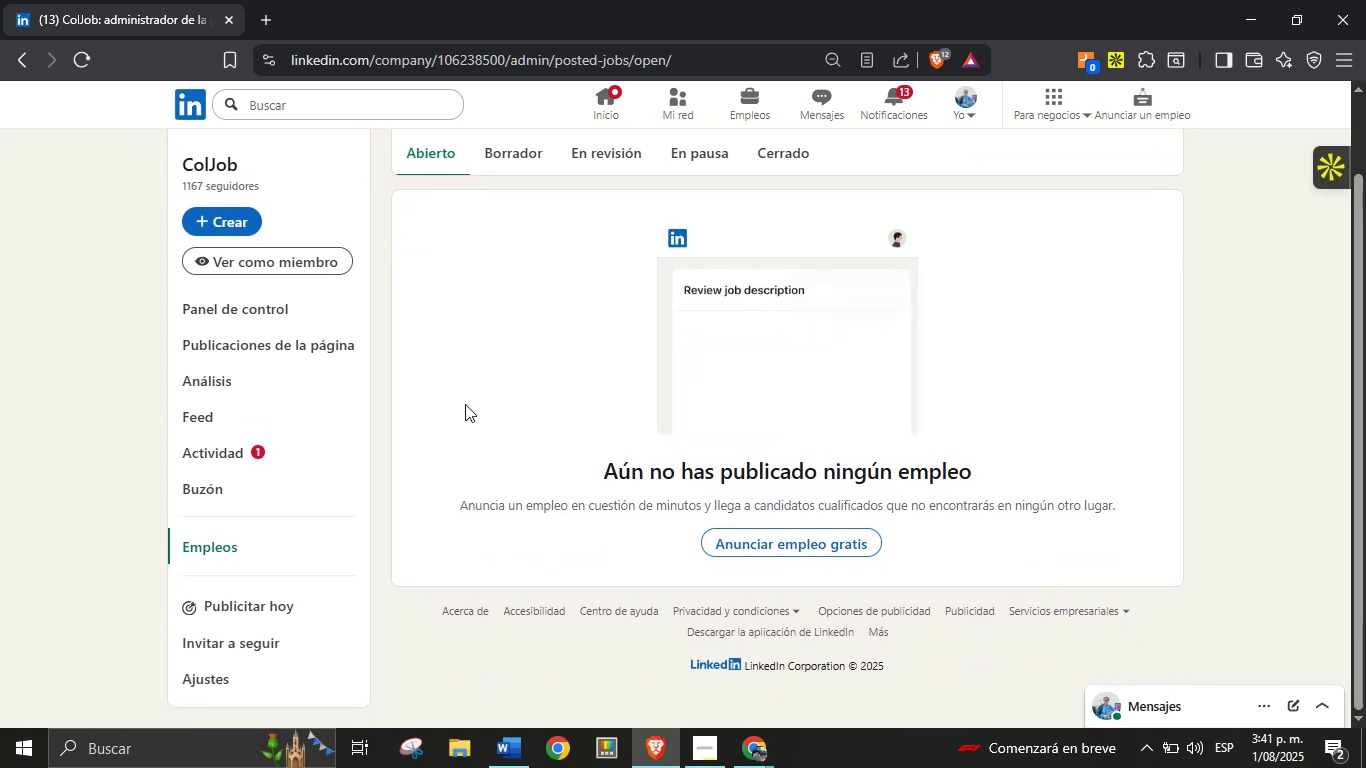 
scroll: coordinate [464, 403], scroll_direction: up, amount: 2.0
 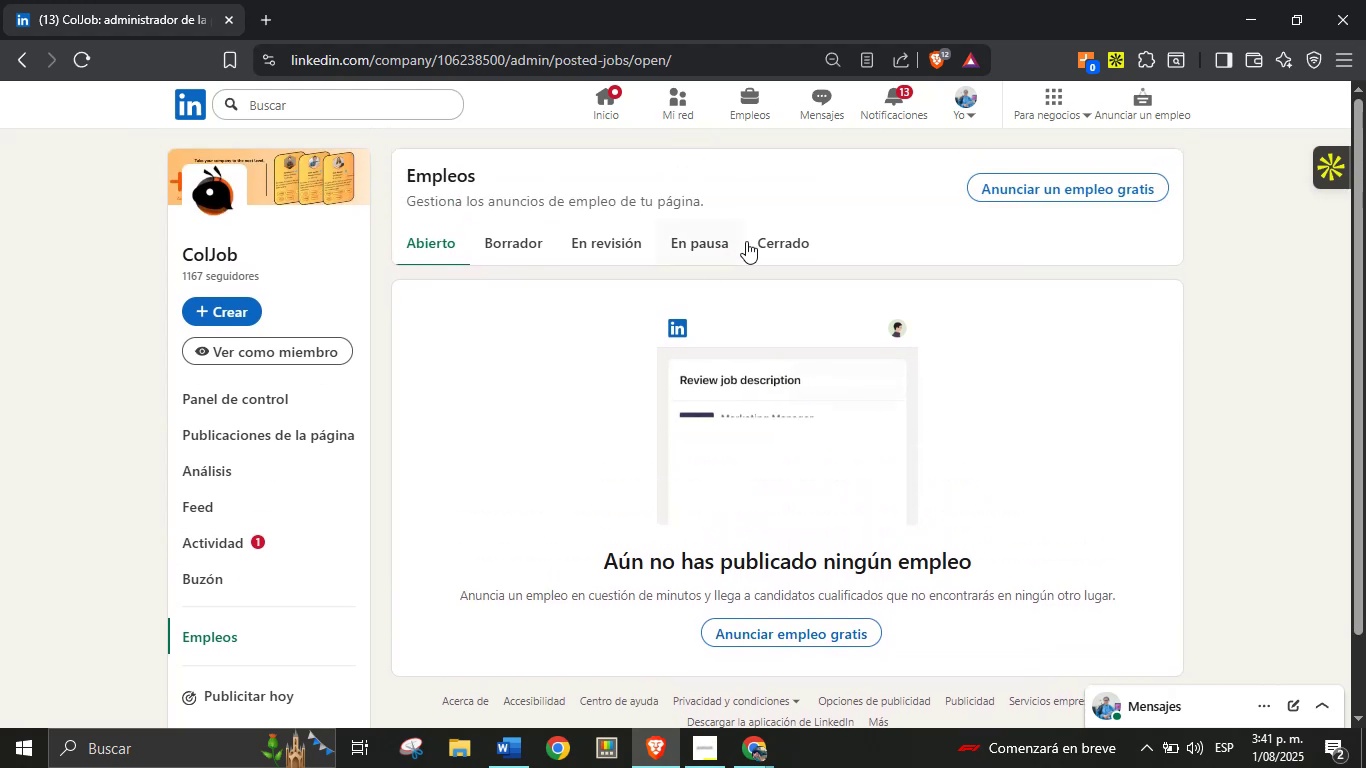 
left_click([781, 248])
 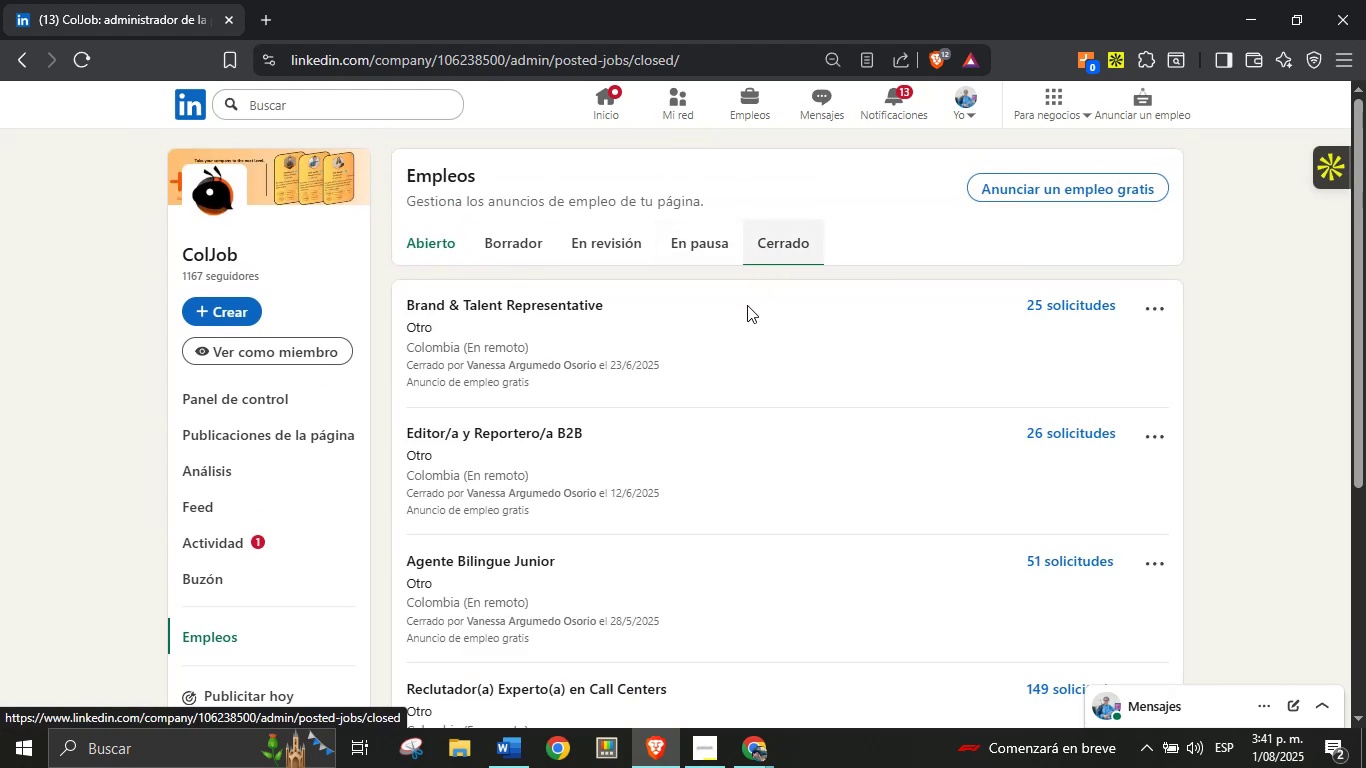 
scroll: coordinate [725, 336], scroll_direction: down, amount: 4.0
 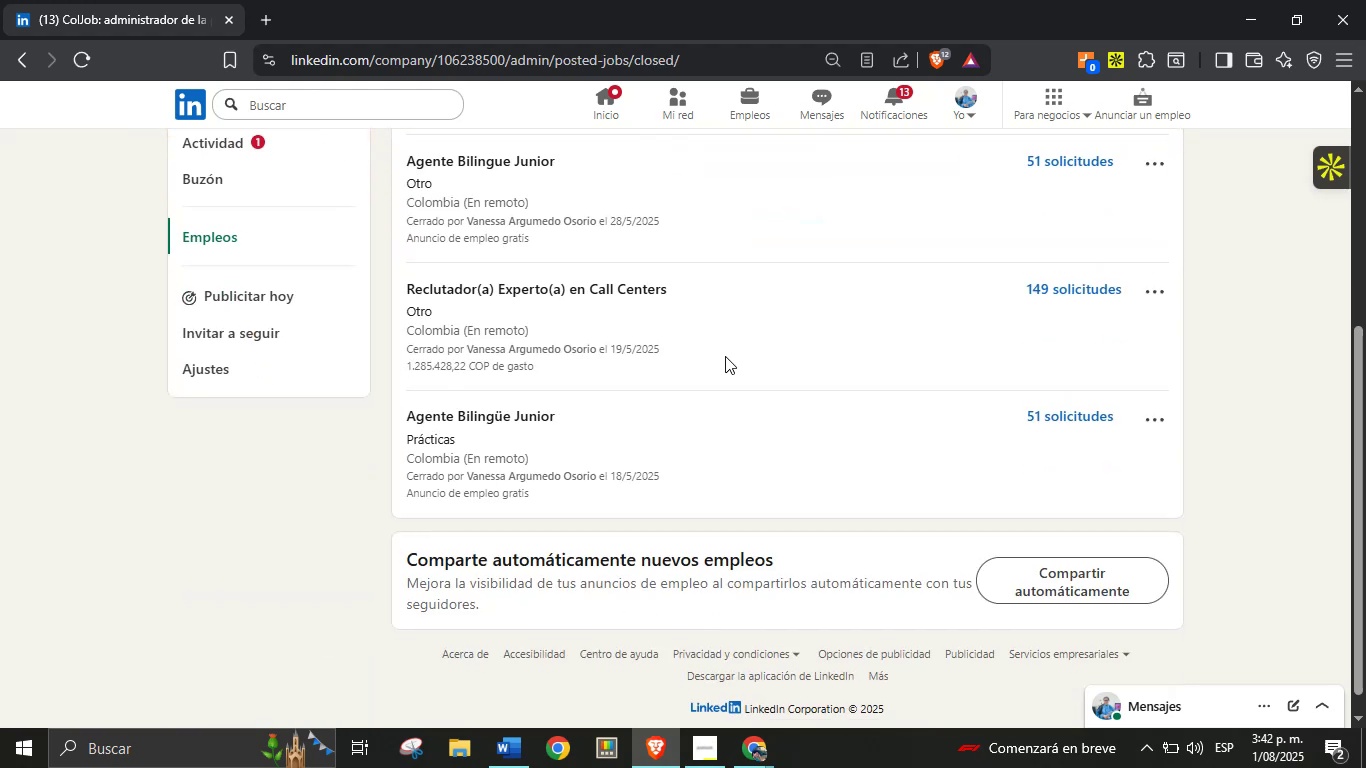 
scroll: coordinate [777, 427], scroll_direction: up, amount: 3.0
 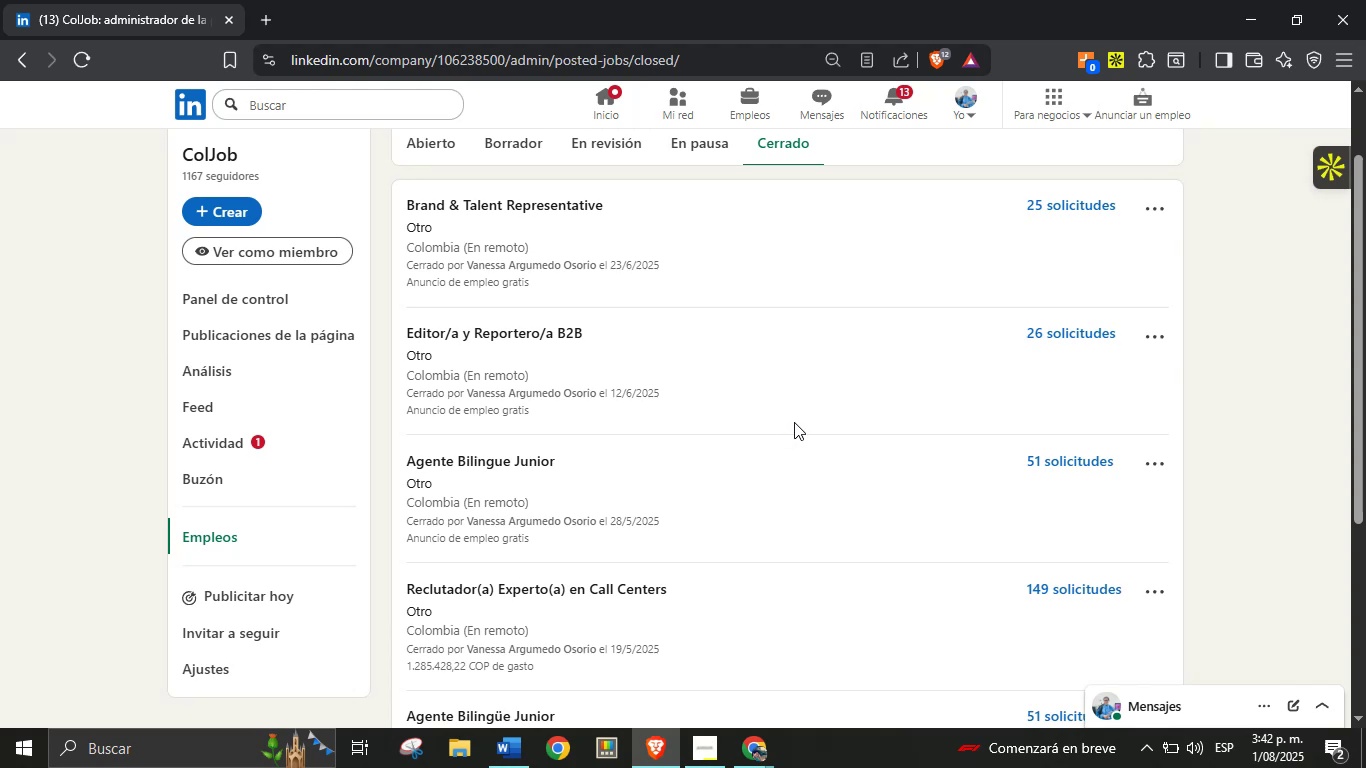 
scroll: coordinate [814, 411], scroll_direction: down, amount: 2.0
 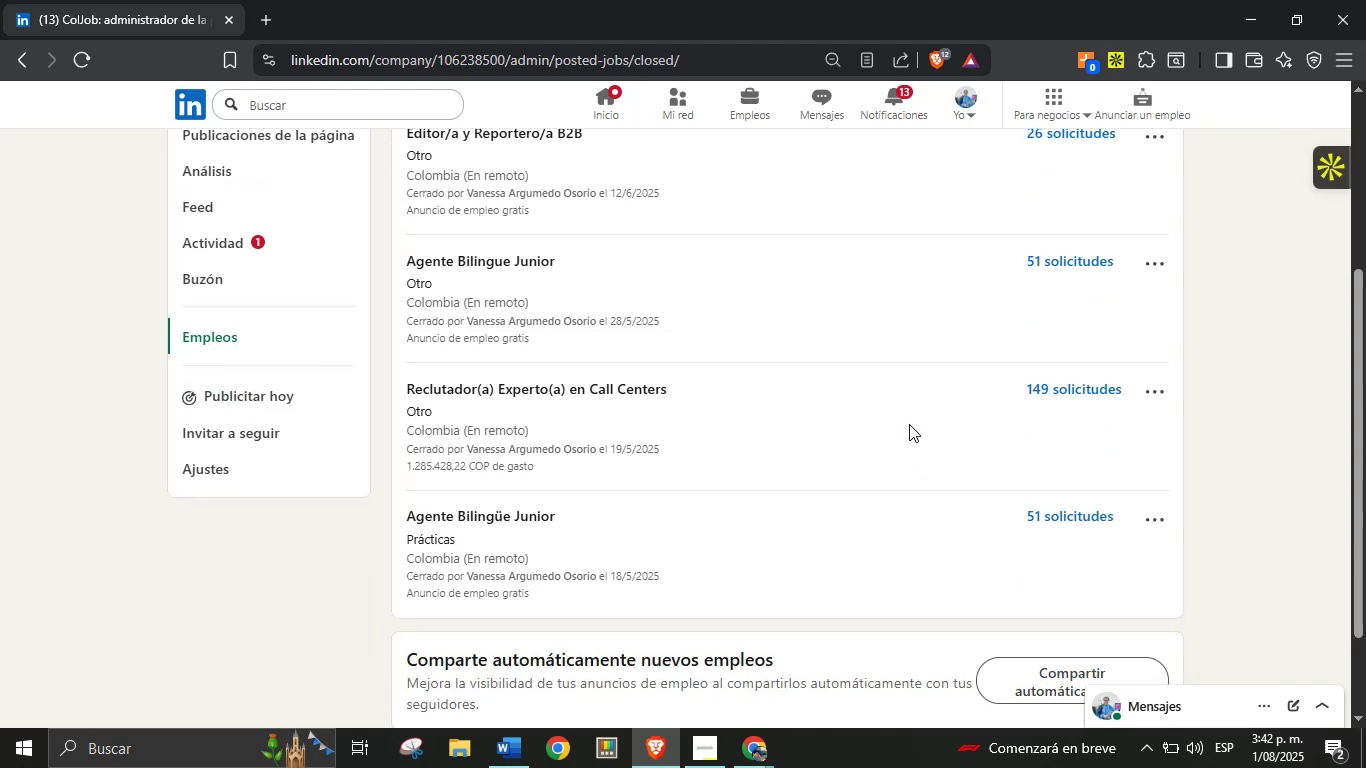 
right_click([1060, 388])
 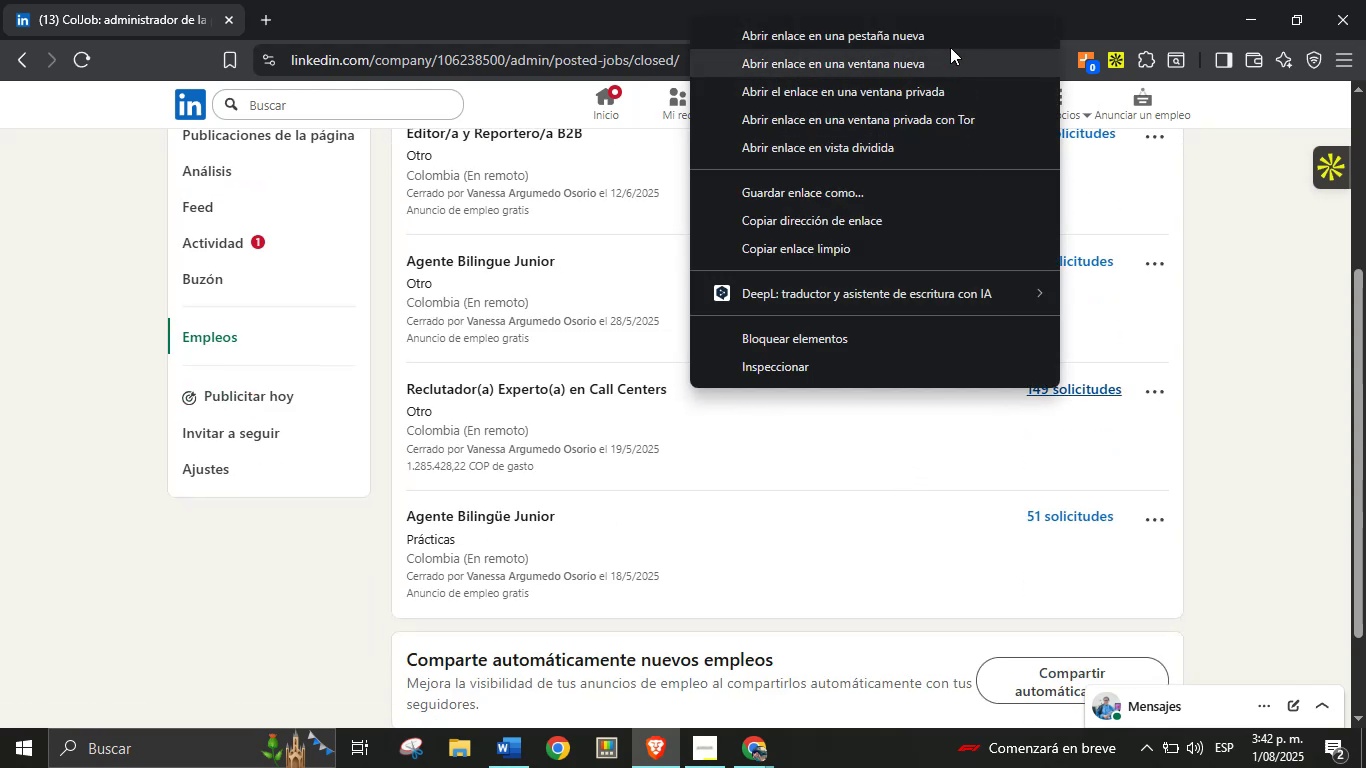 
left_click([950, 31])
 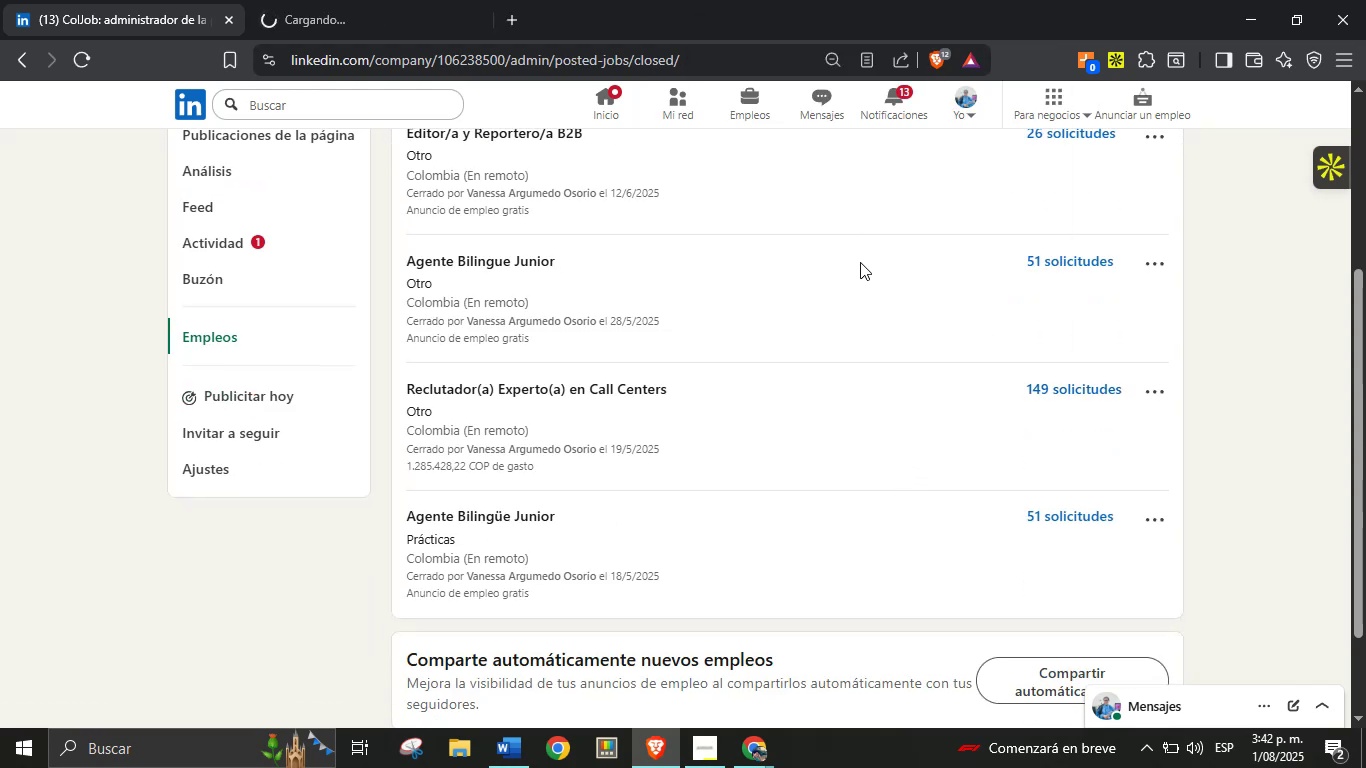 
scroll: coordinate [854, 315], scroll_direction: up, amount: 4.0
 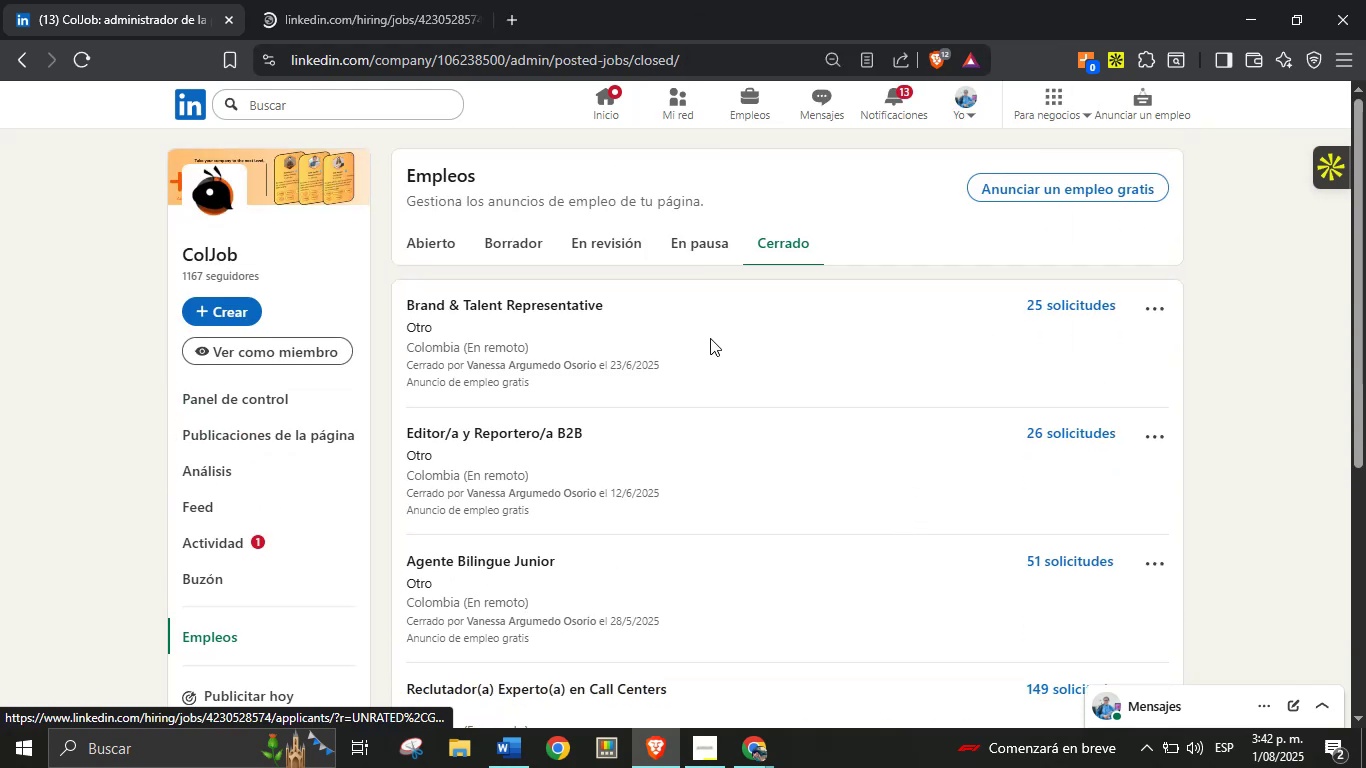 
scroll: coordinate [634, 287], scroll_direction: none, amount: 0.0
 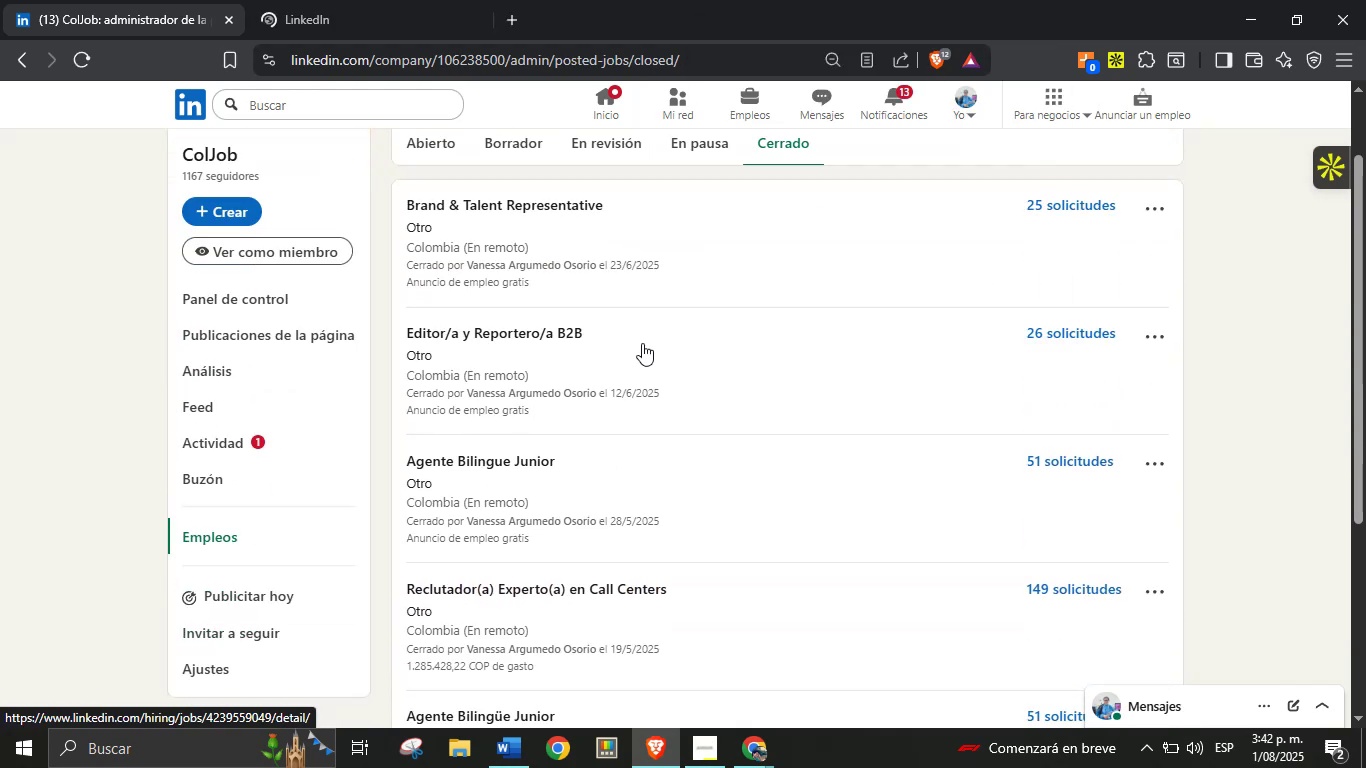 
scroll: coordinate [647, 357], scroll_direction: down, amount: 2.0
 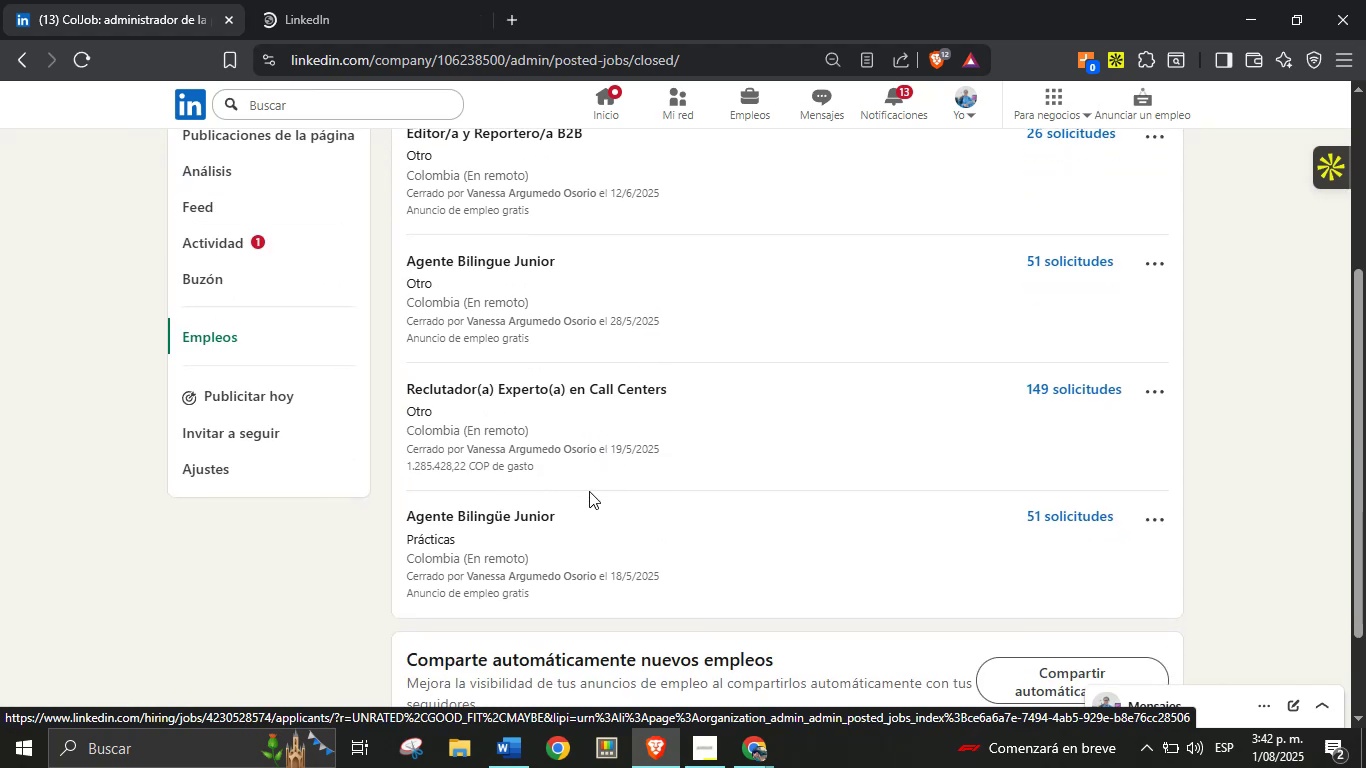 
wait(6.1)
 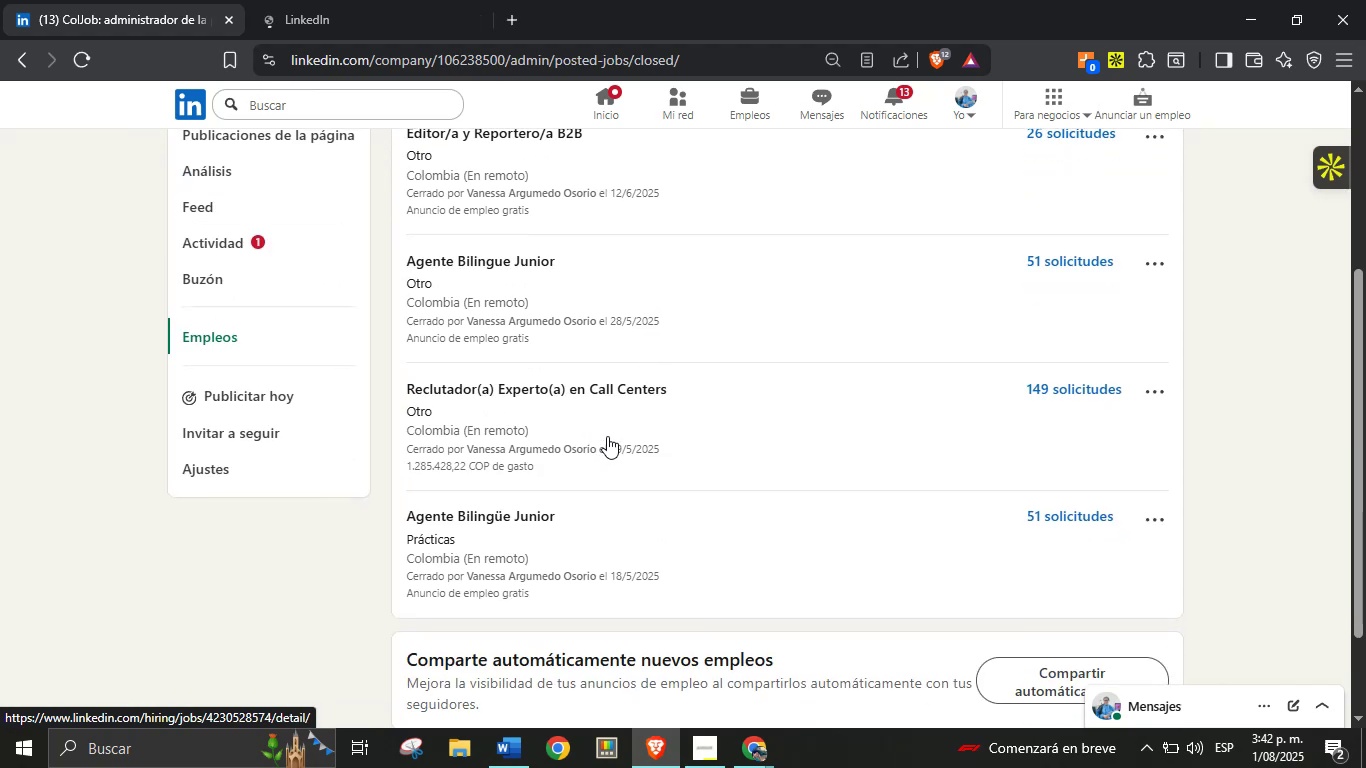 
scroll: coordinate [648, 447], scroll_direction: up, amount: 3.0
 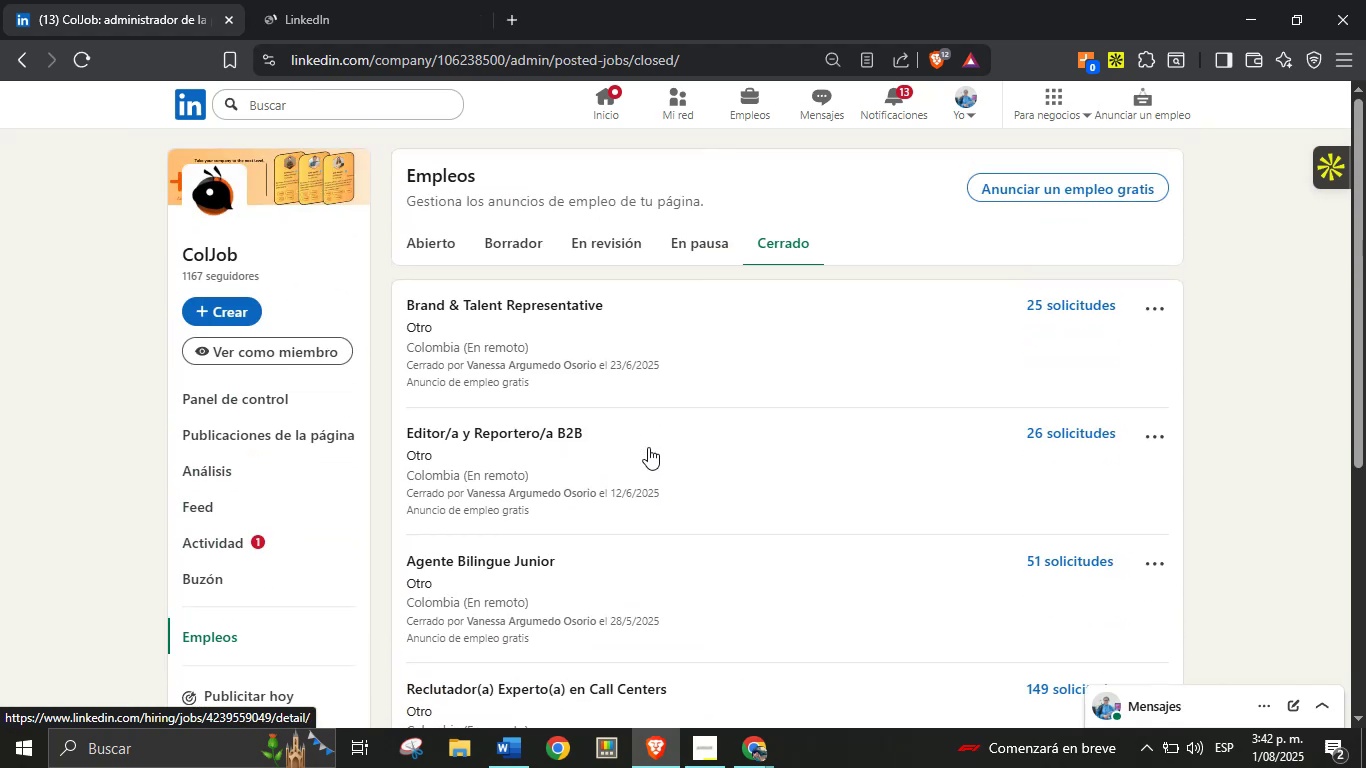 
scroll: coordinate [648, 447], scroll_direction: down, amount: 4.0
 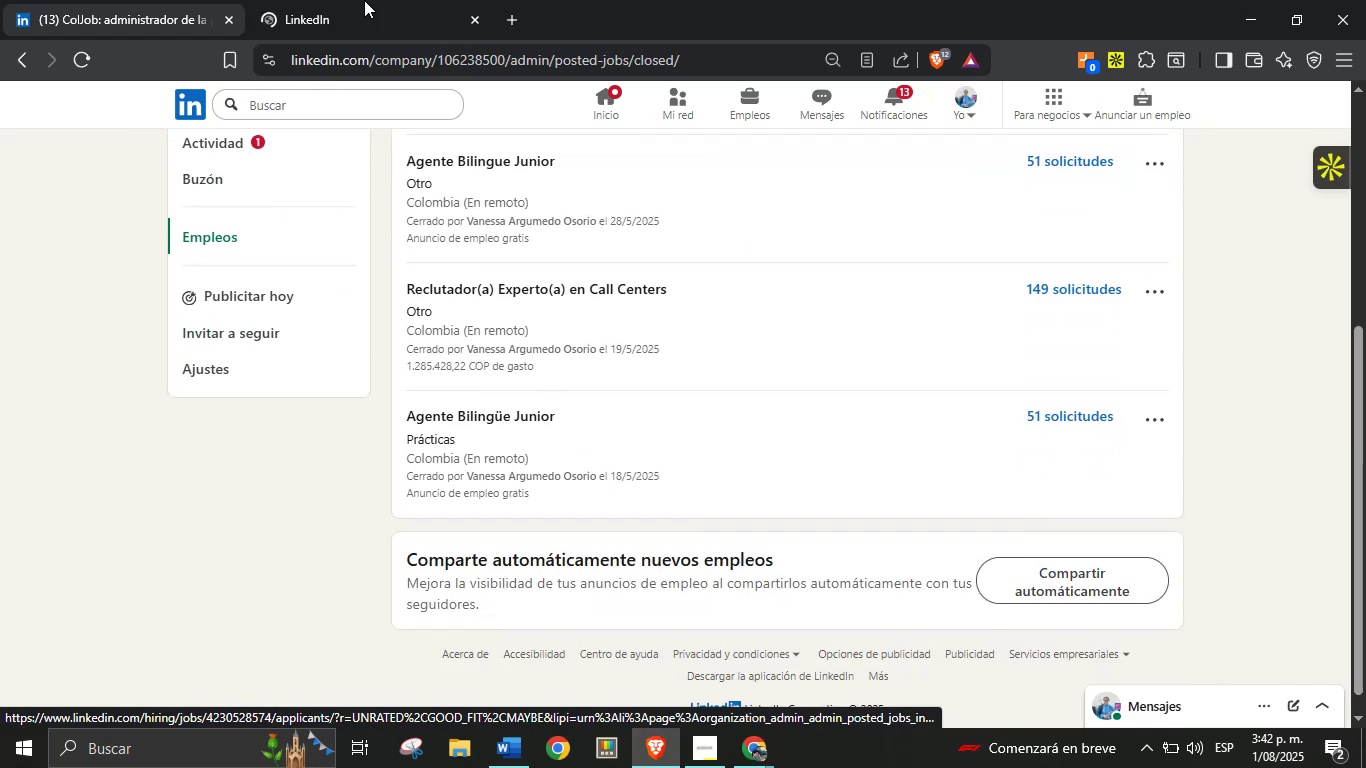 
left_click([369, 0])
 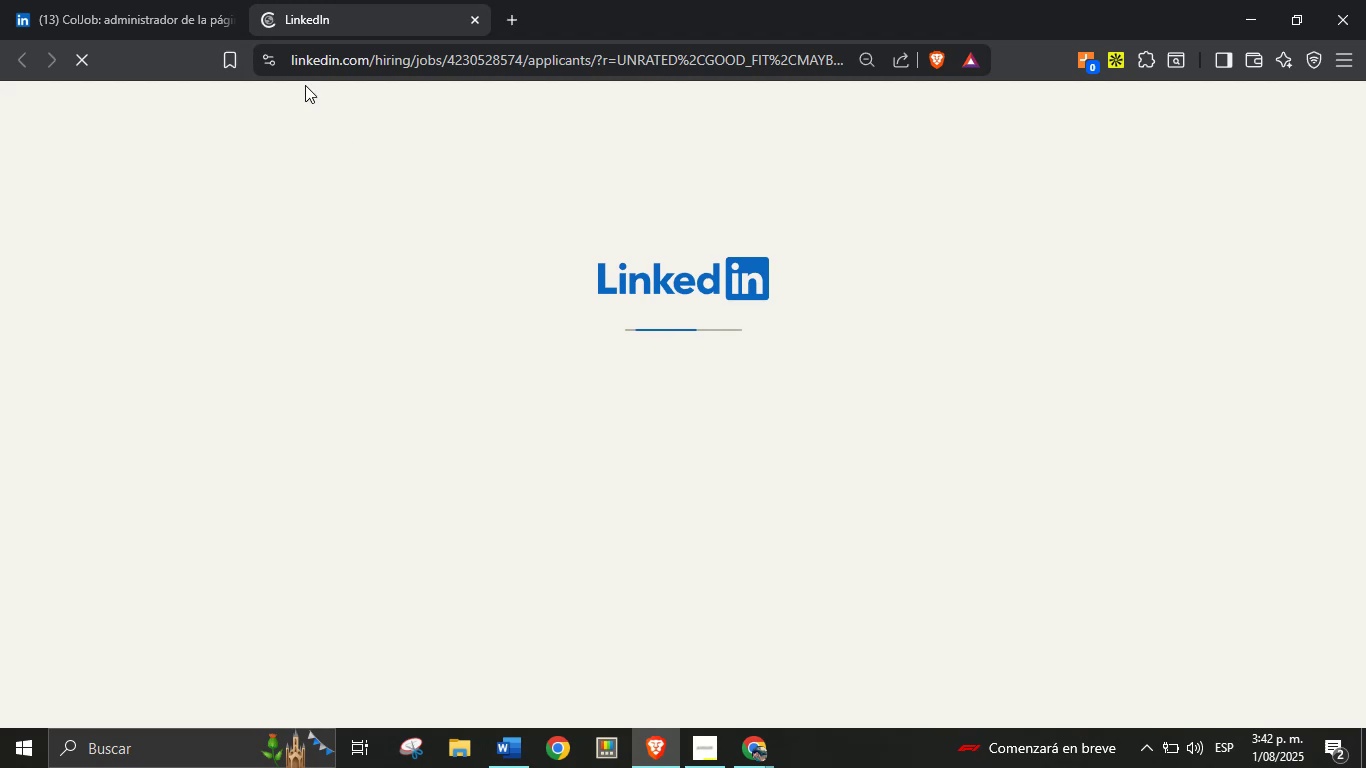 
left_click([180, 0])
 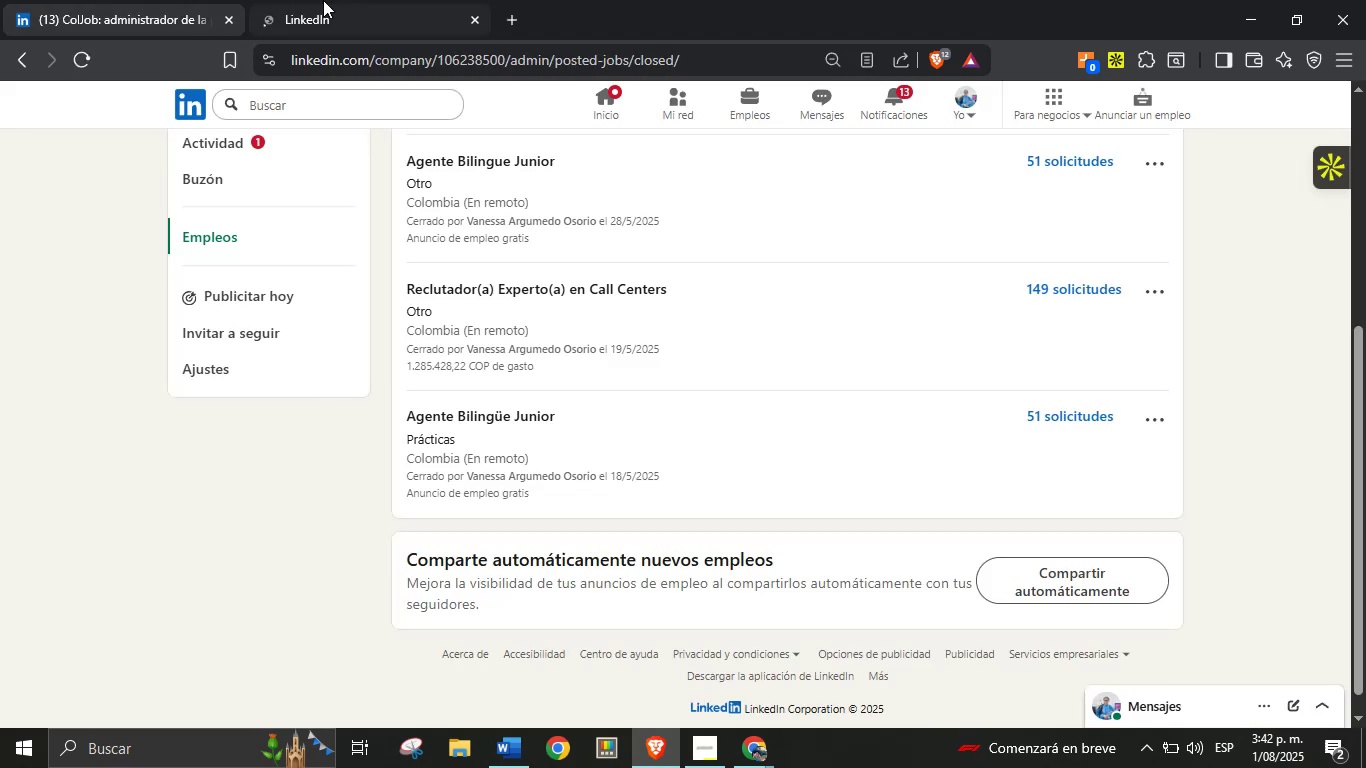 
left_click([370, 0])
 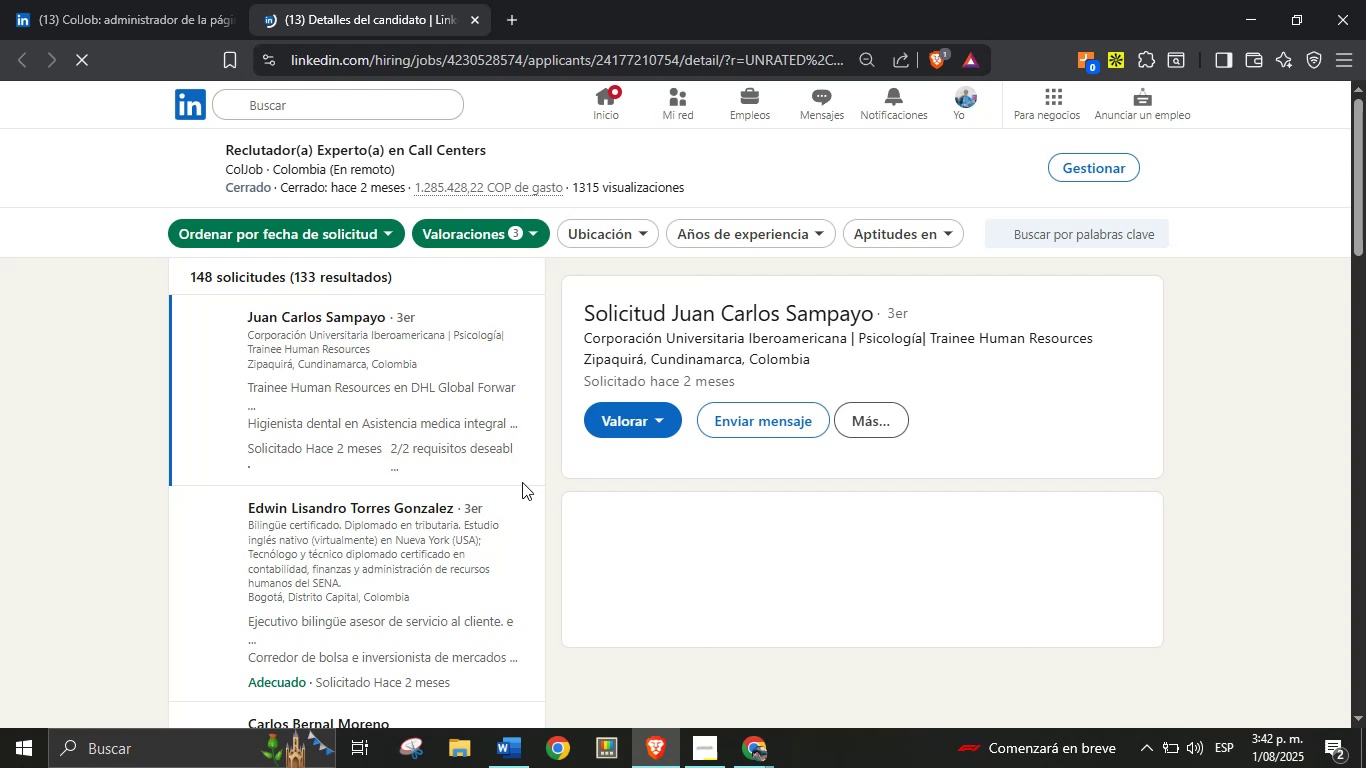 
wait(13.68)
 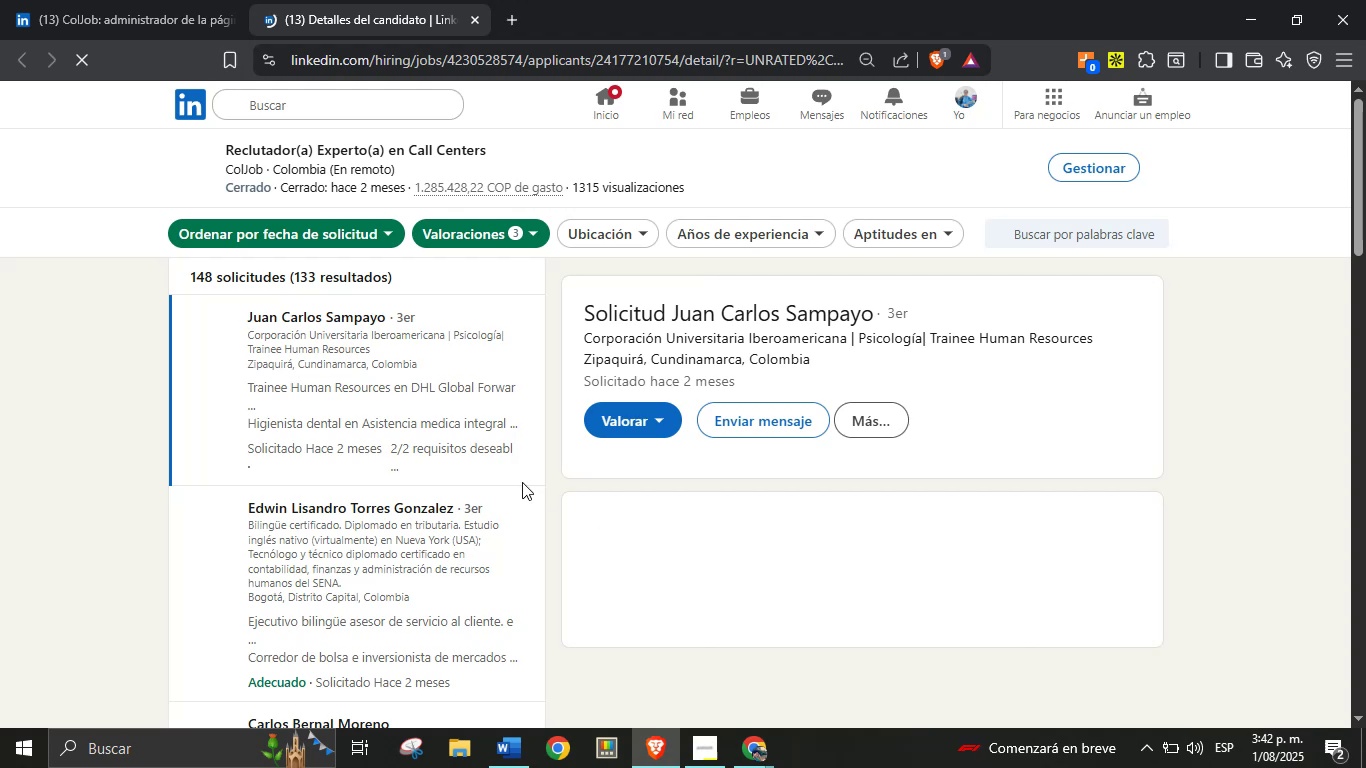 
left_click_drag(start_coordinate=[874, 319], to_coordinate=[674, 317])
 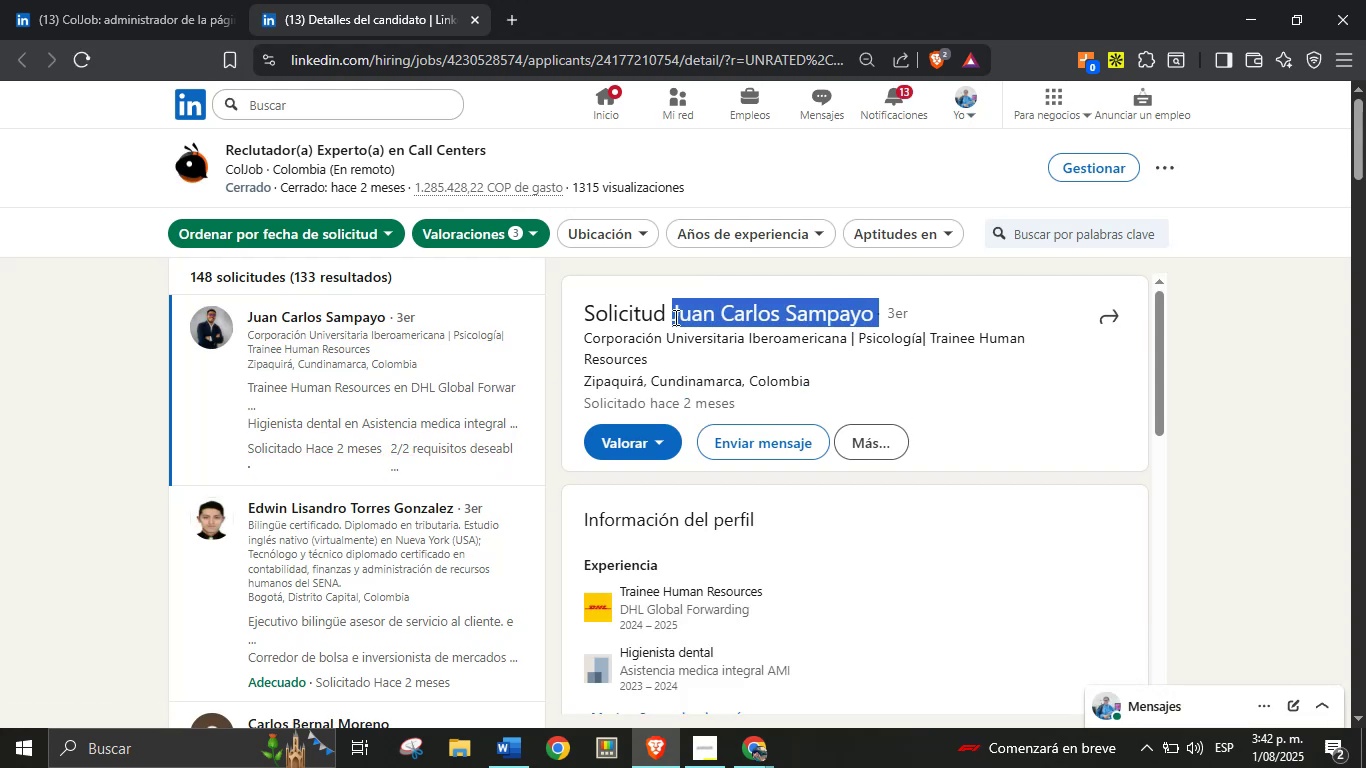 
key(Control+C)
 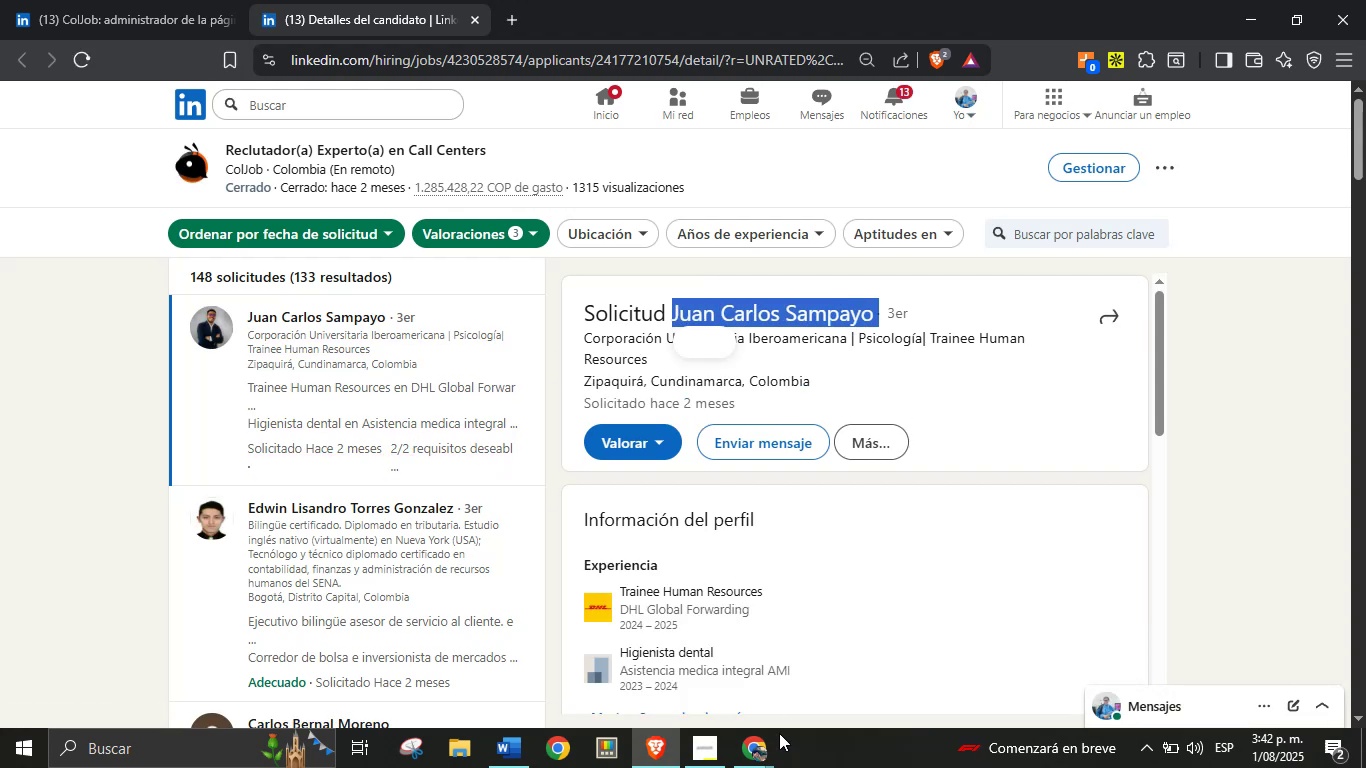 
left_click([768, 750])
 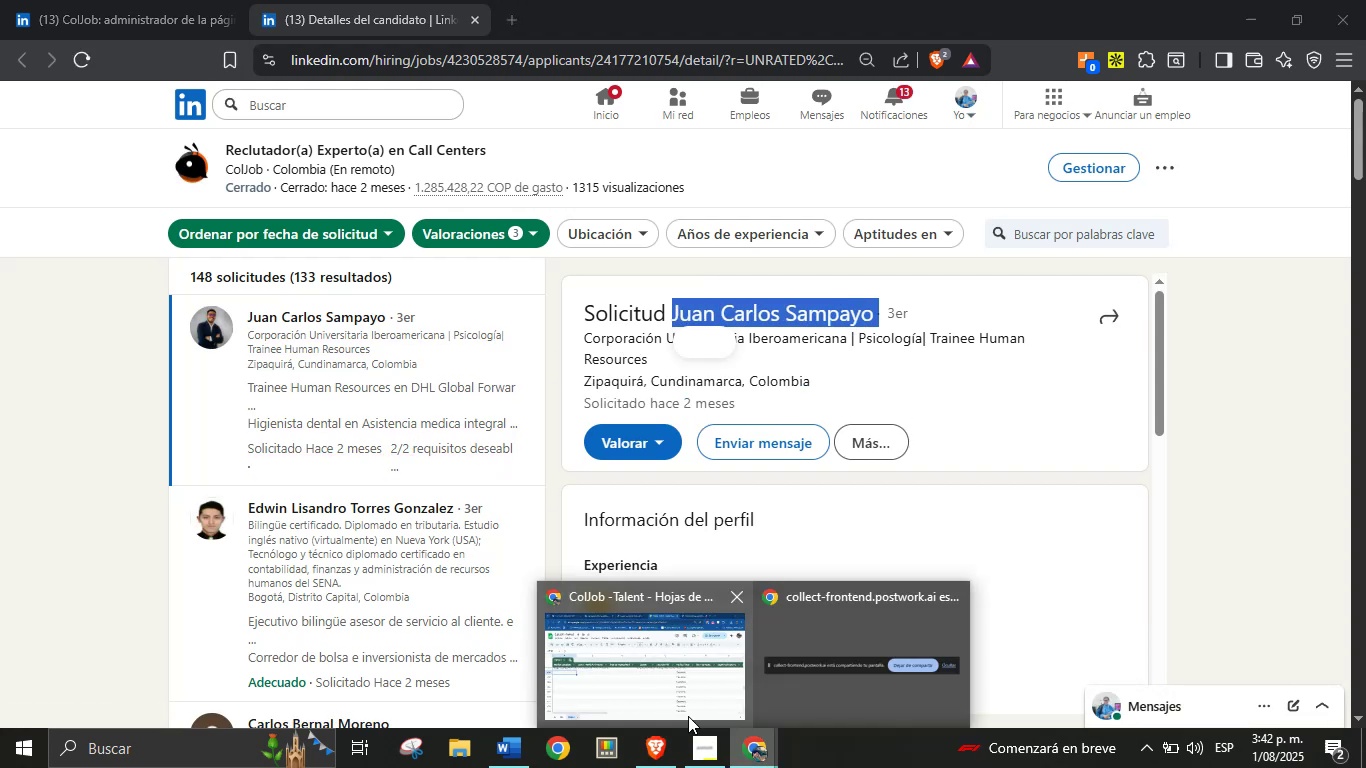 
double_click([688, 716])
 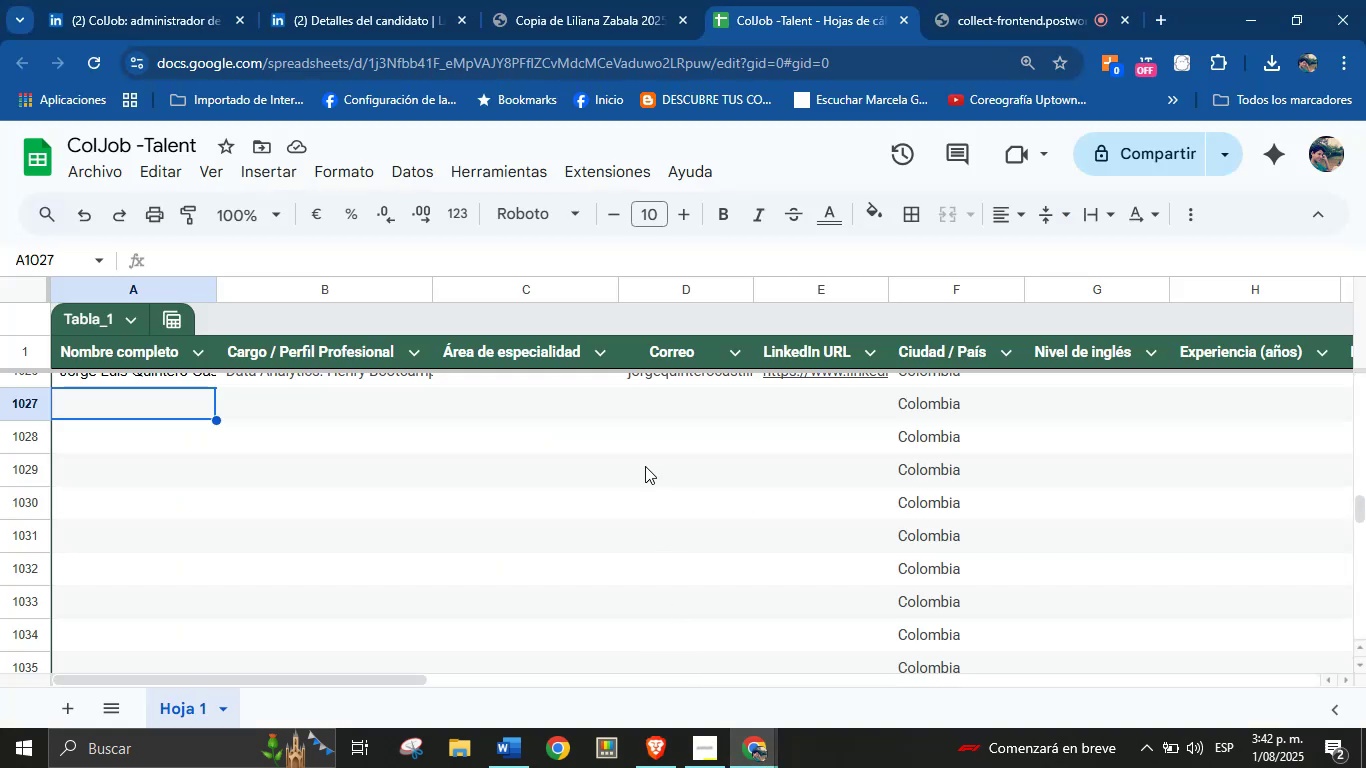 
key(Control+F)
 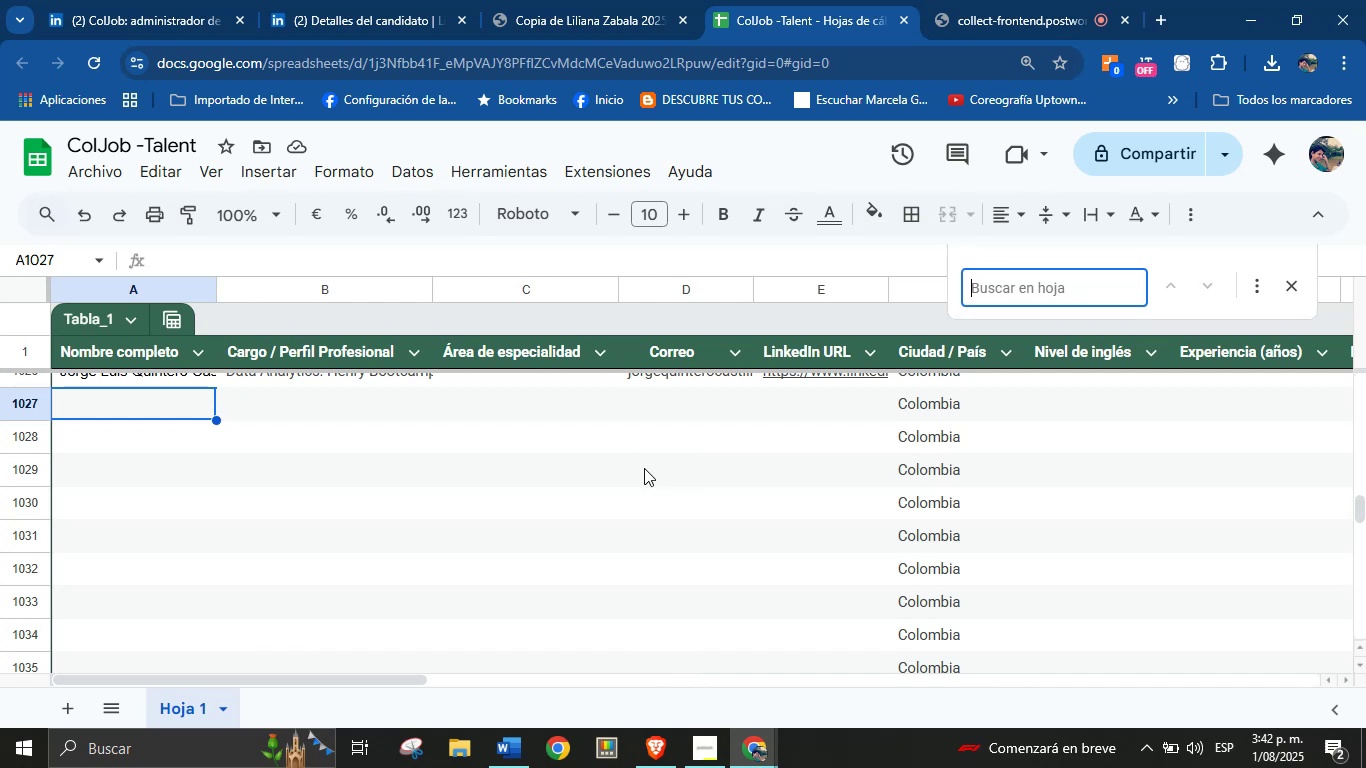 
key(Control+V)
 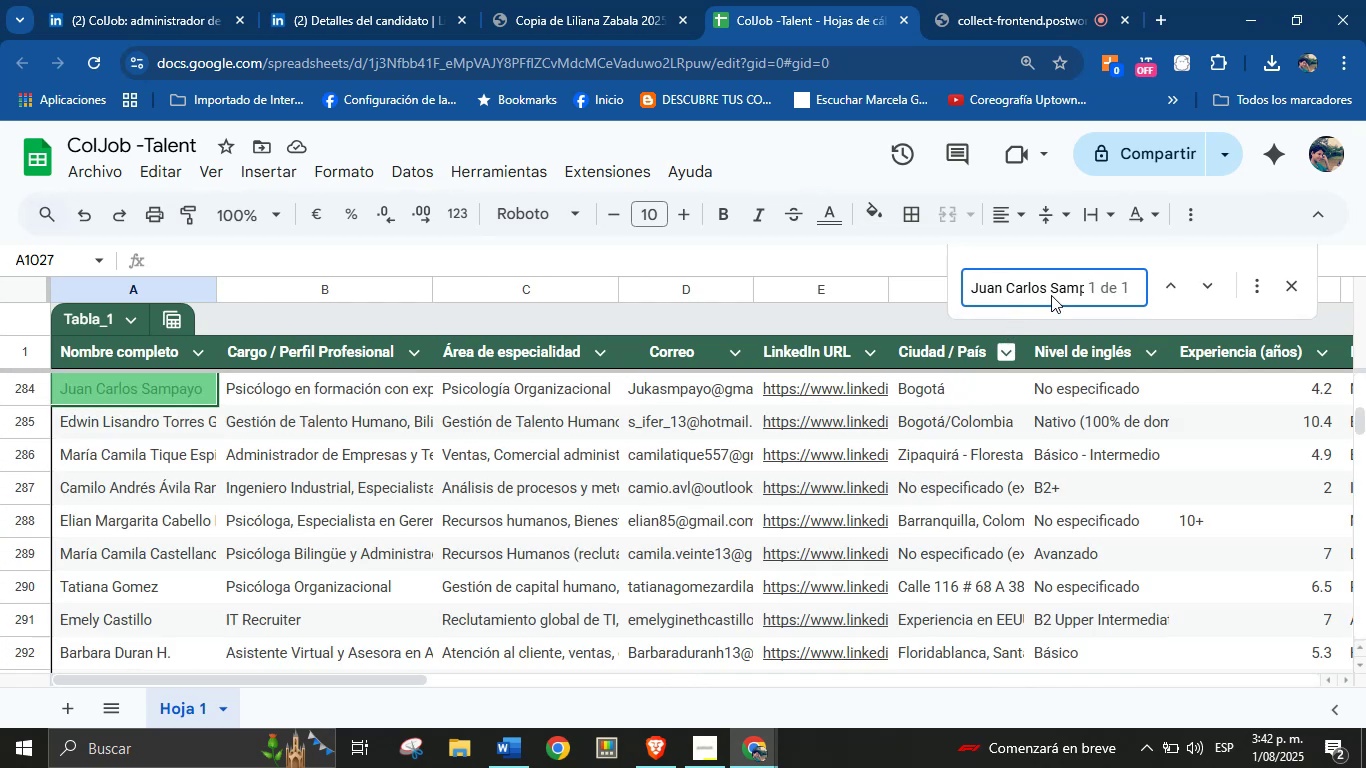 
left_click([1280, 275])
 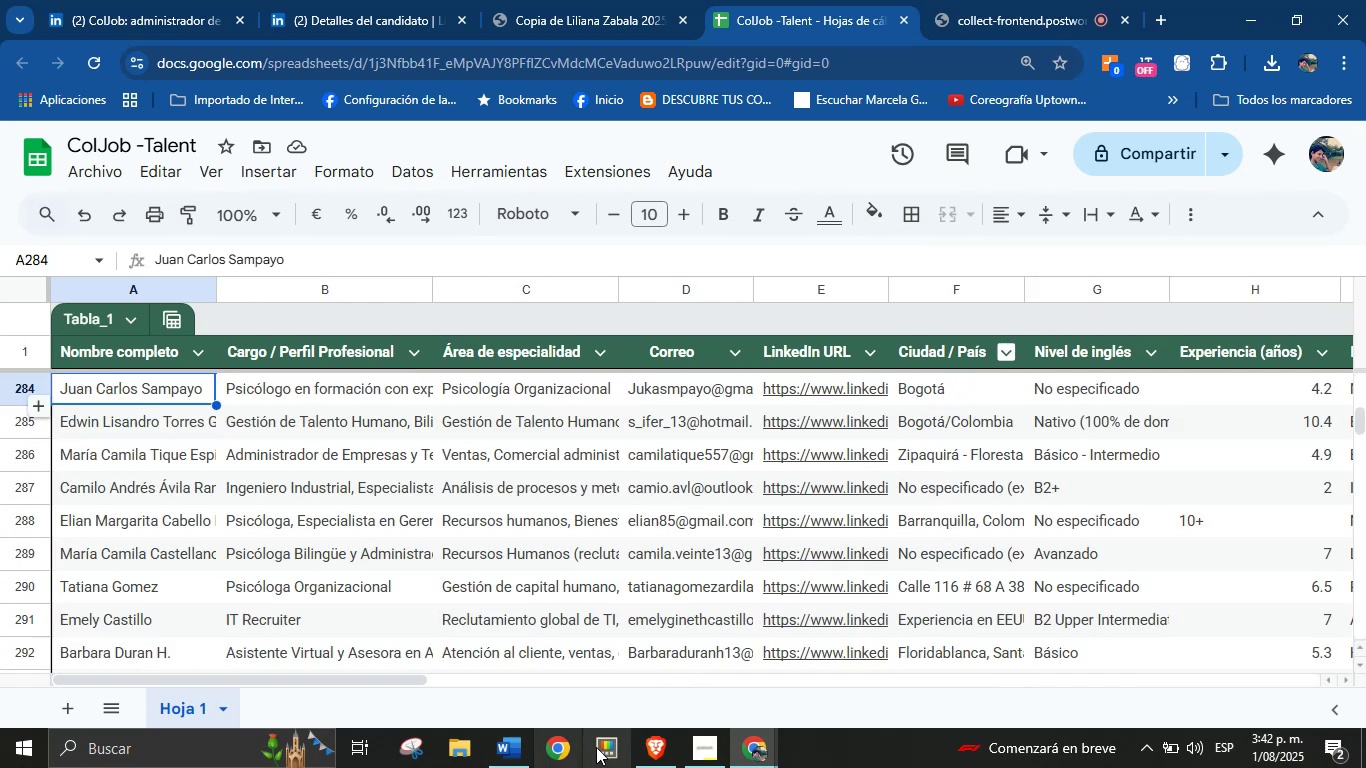 
left_click([661, 745])
 